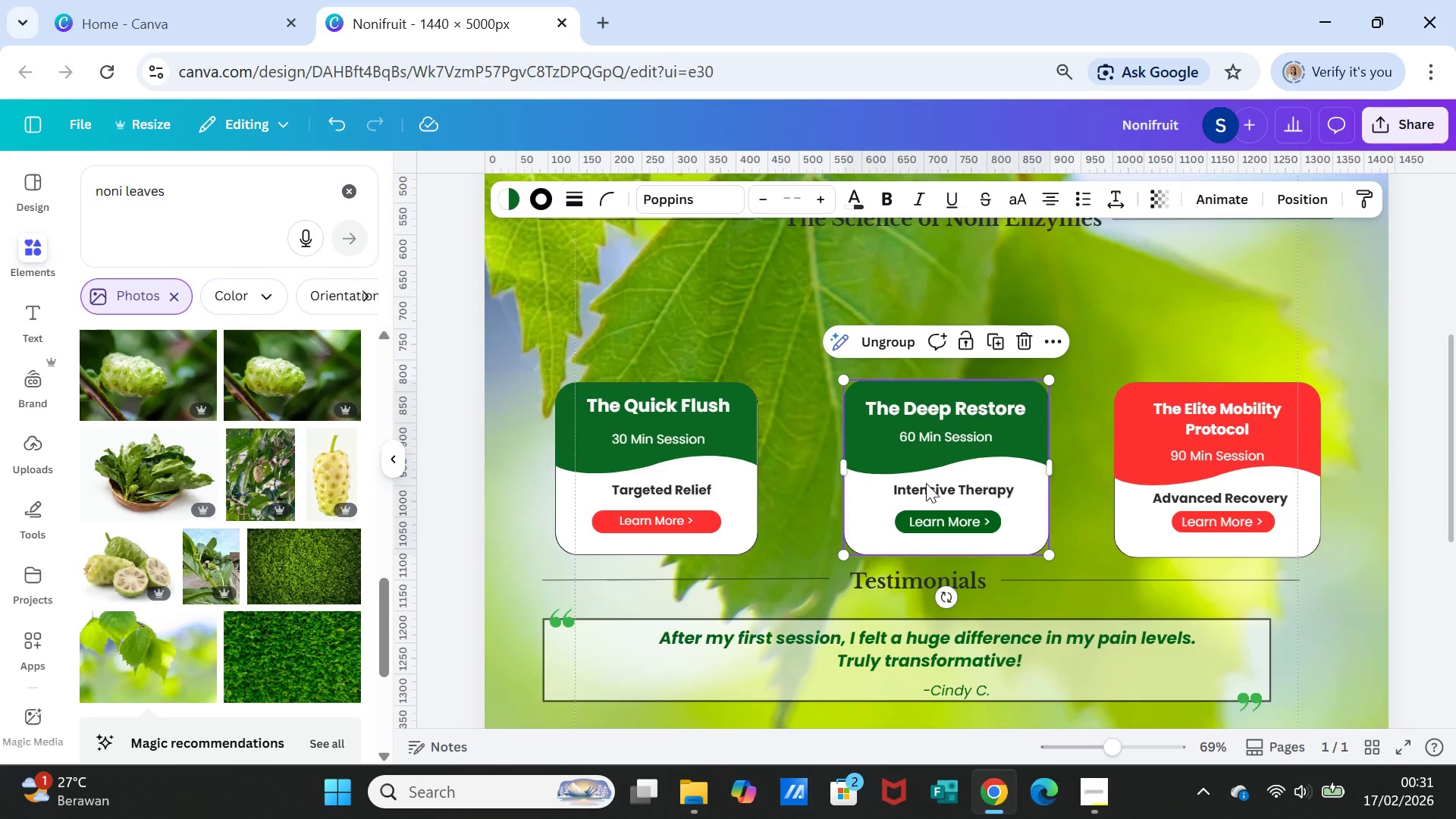 
left_click([926, 483])
 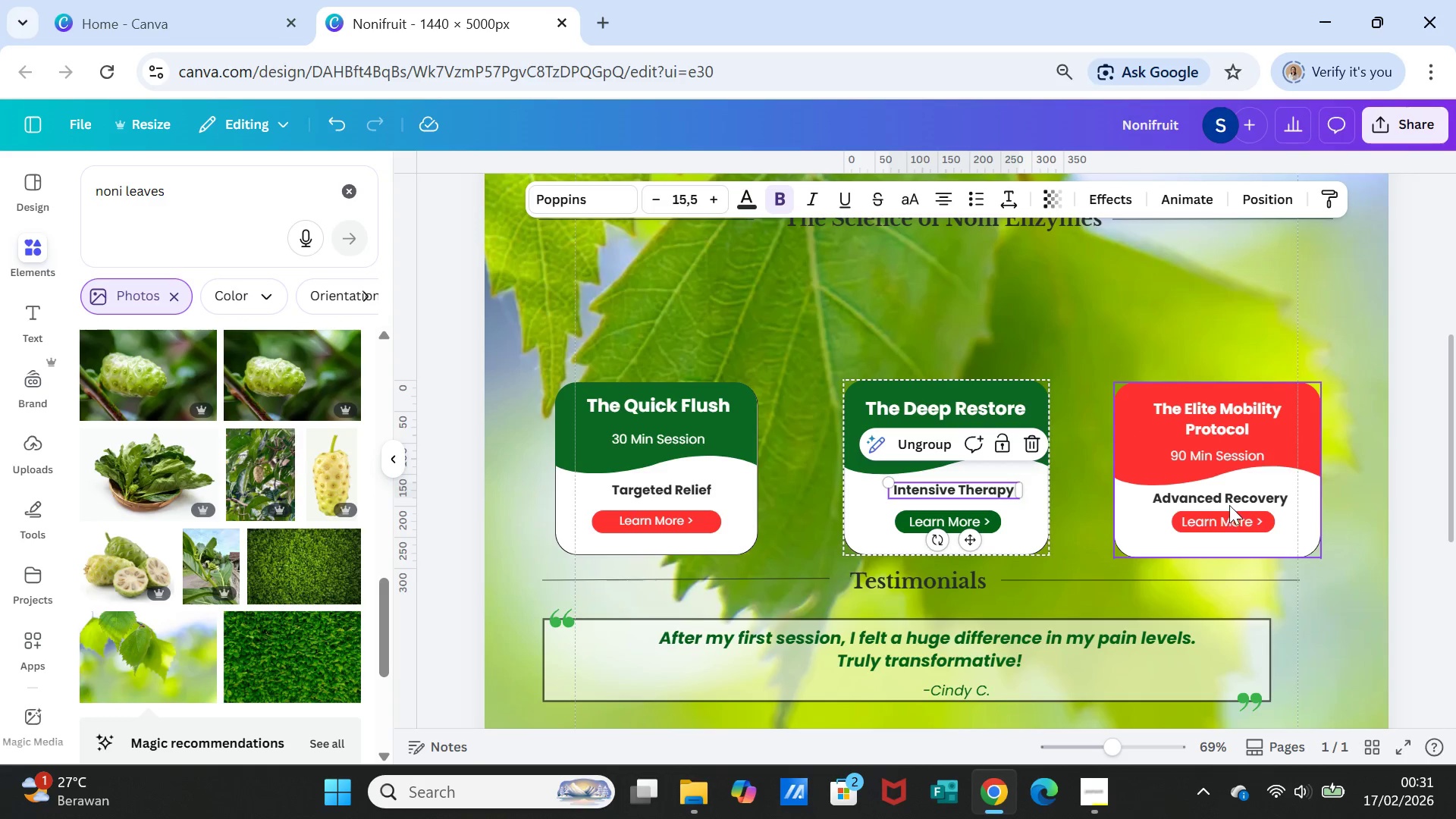 
left_click([1235, 495])
 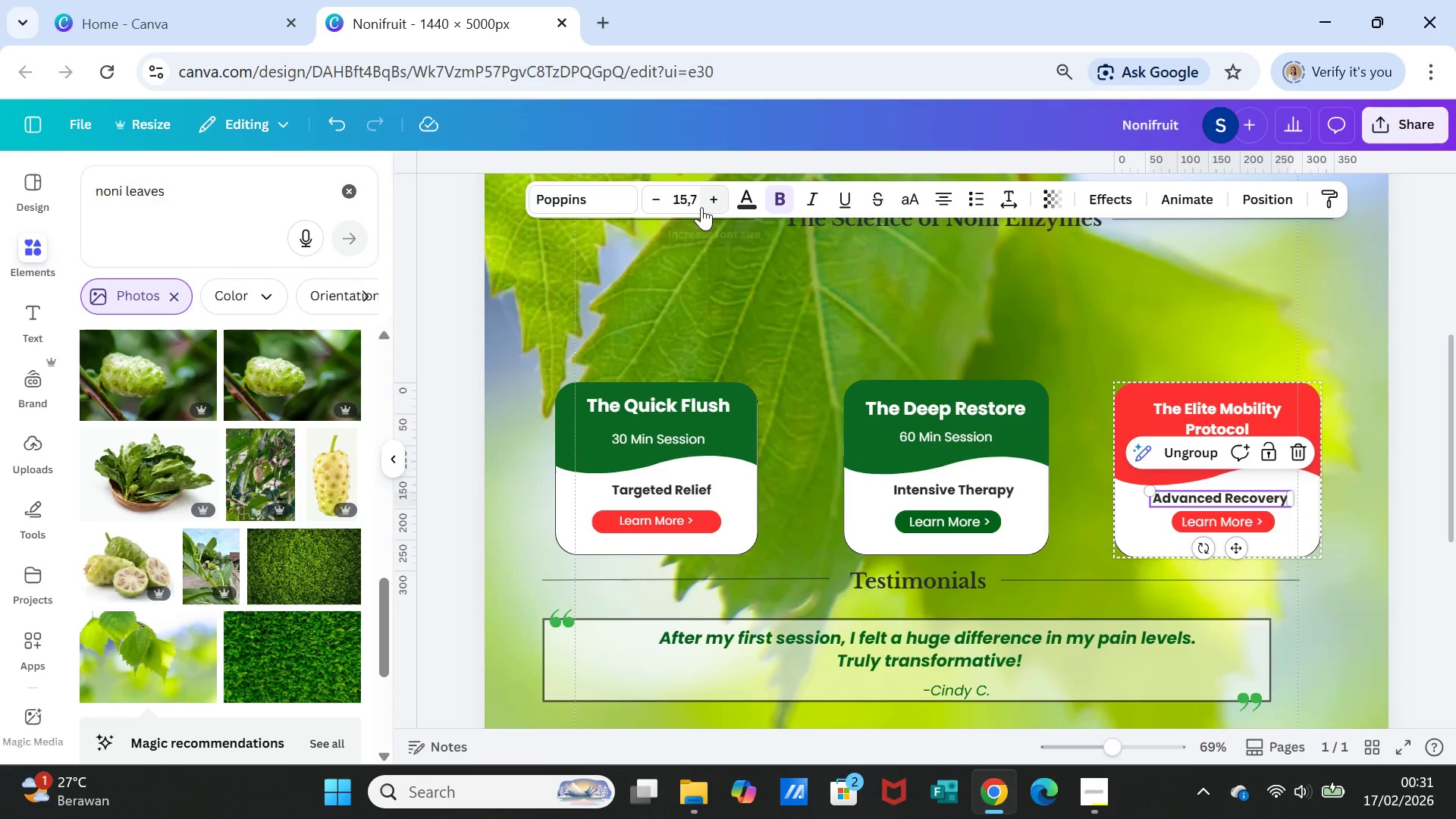 
left_click([701, 202])
 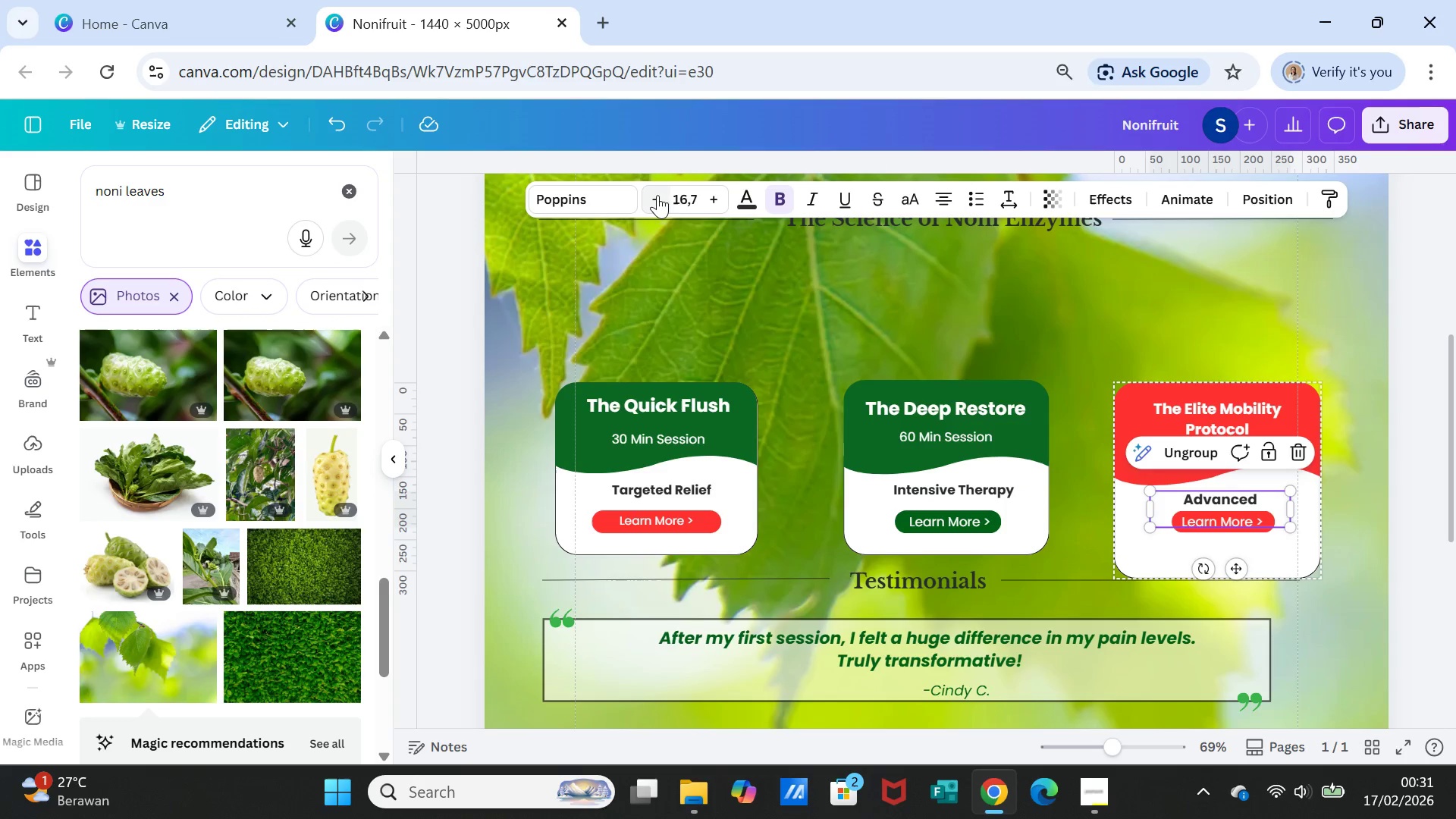 
left_click([657, 196])
 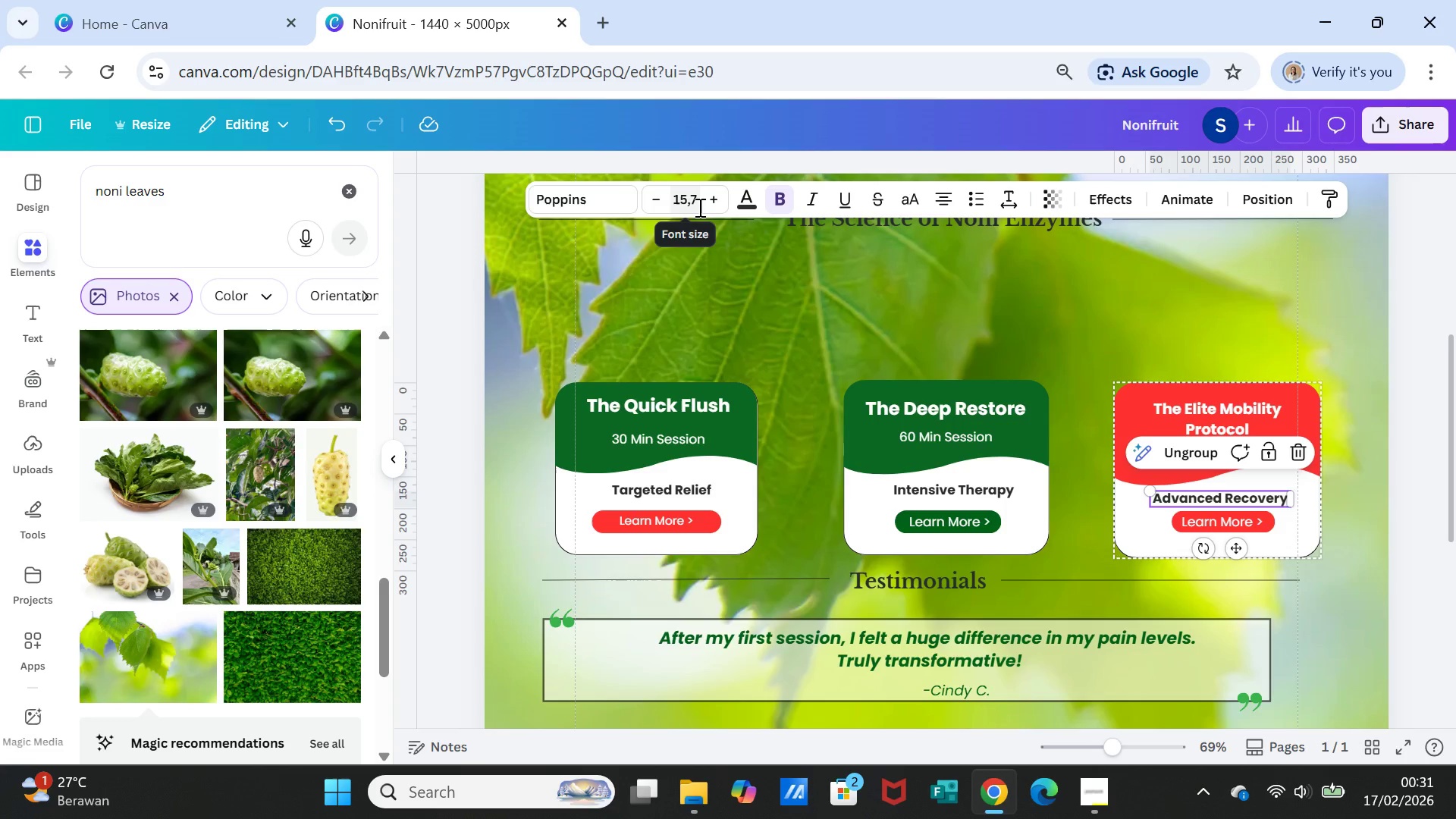 
left_click([699, 207])
 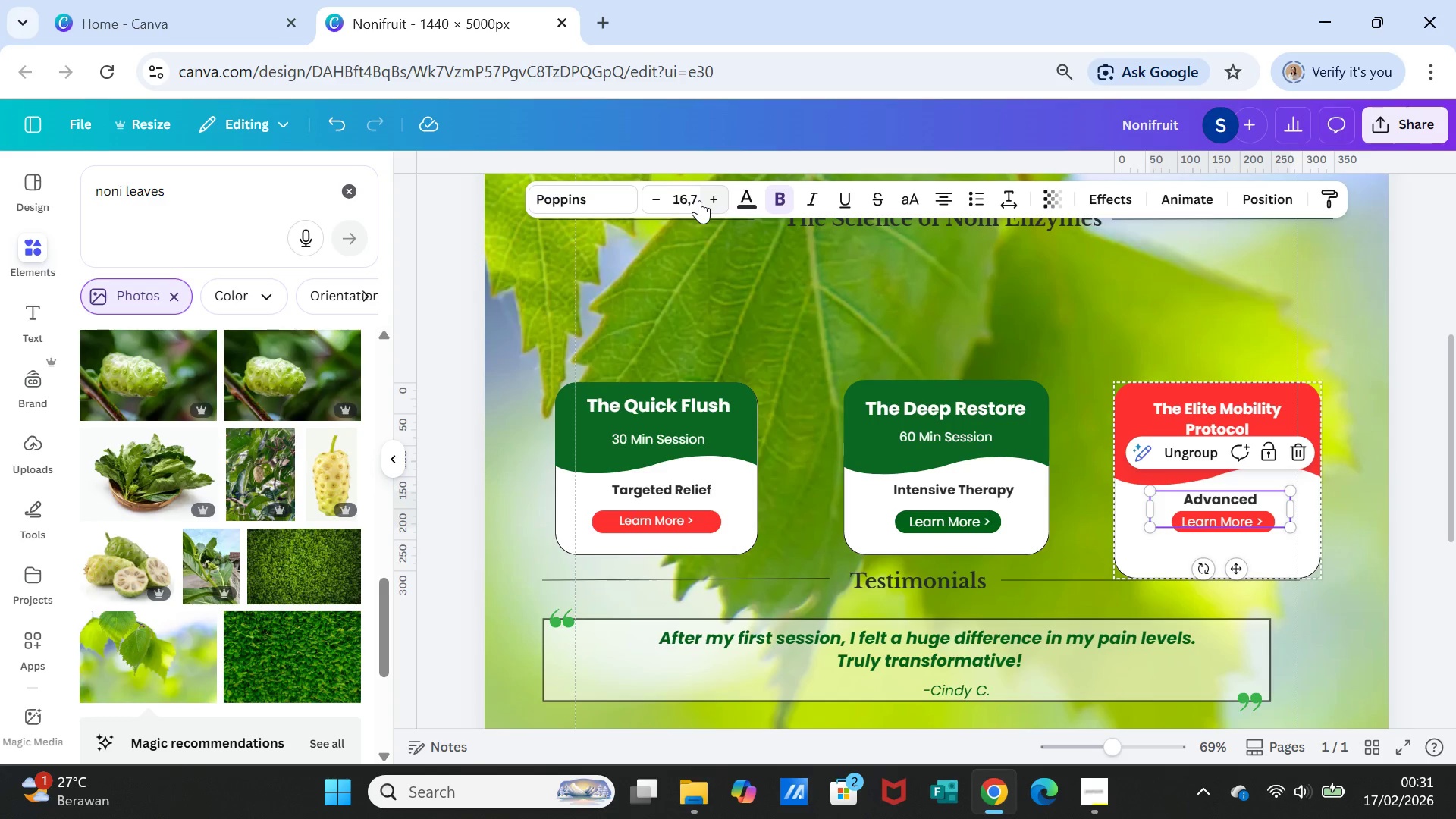 
left_click([699, 200])
 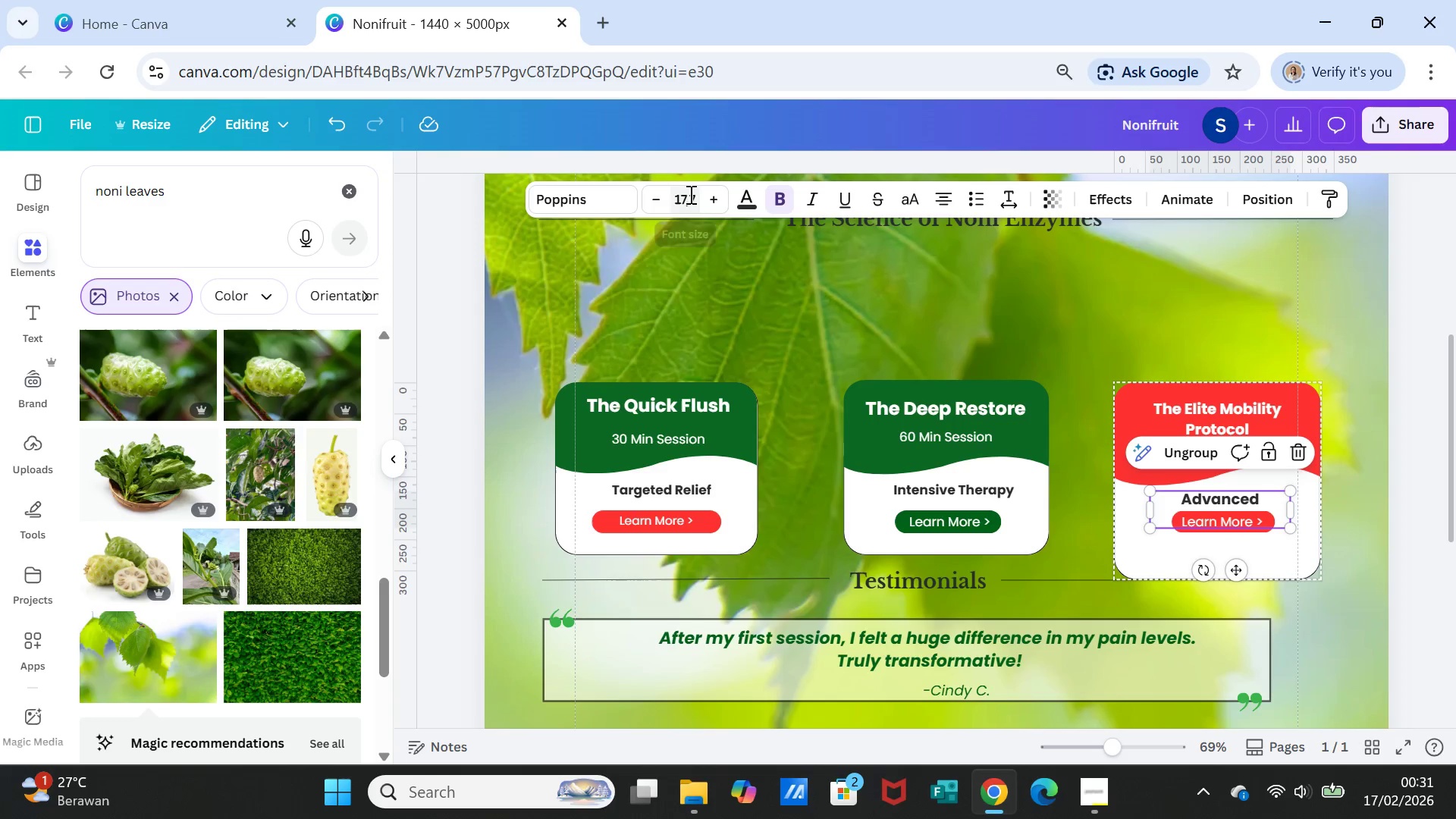 
left_click([689, 194])
 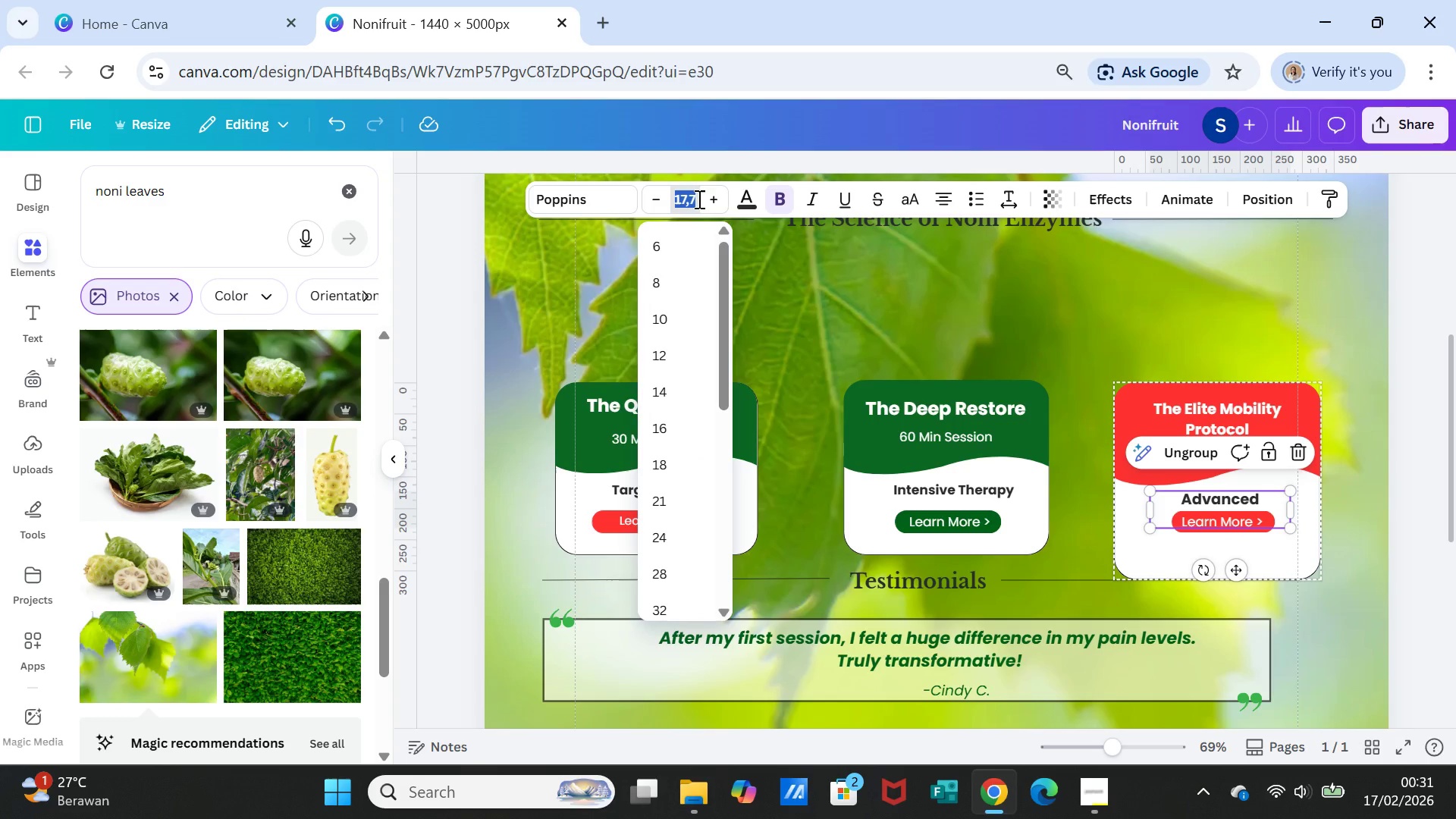 
type(15.5)
 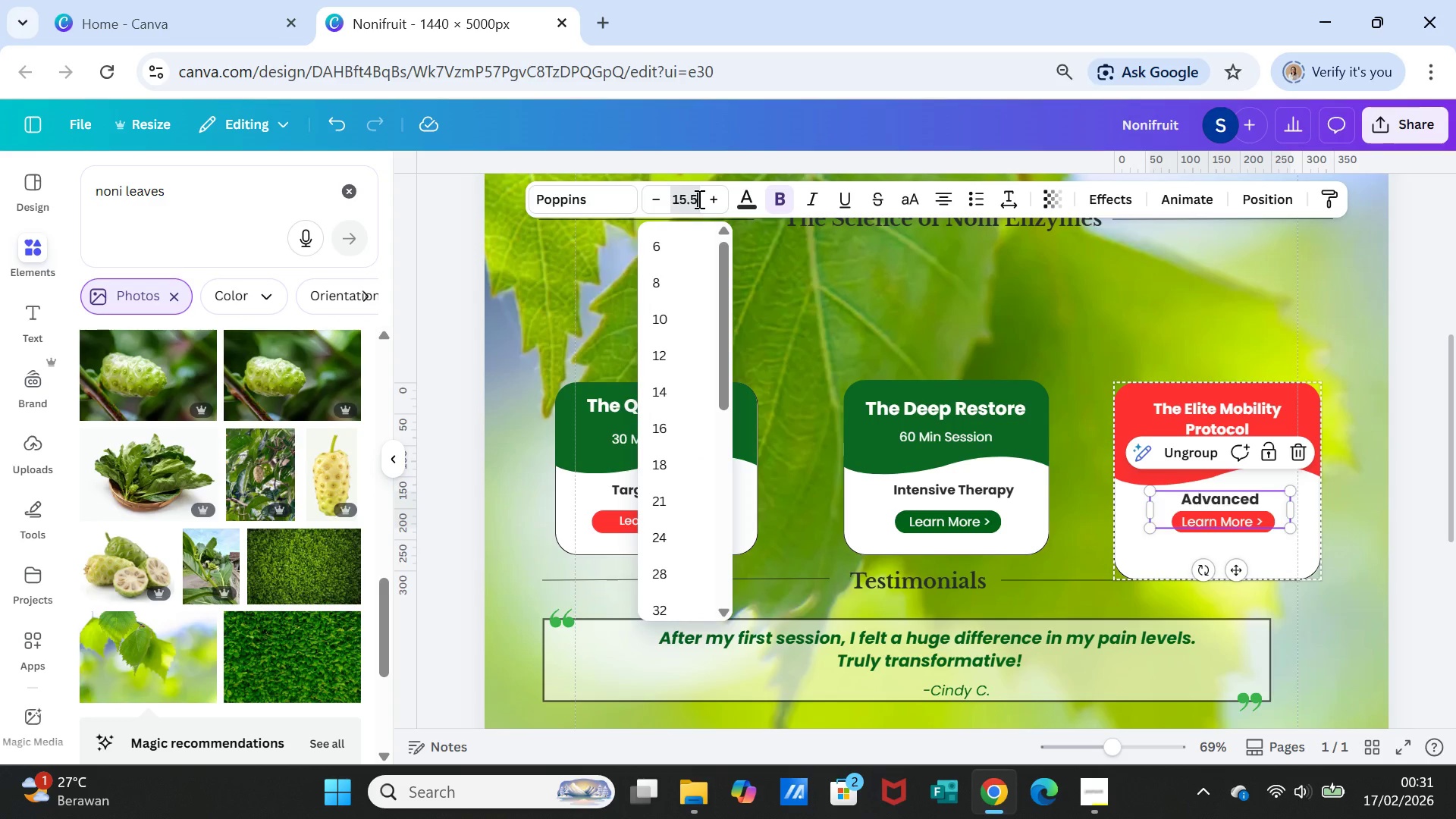 
key(Enter)
 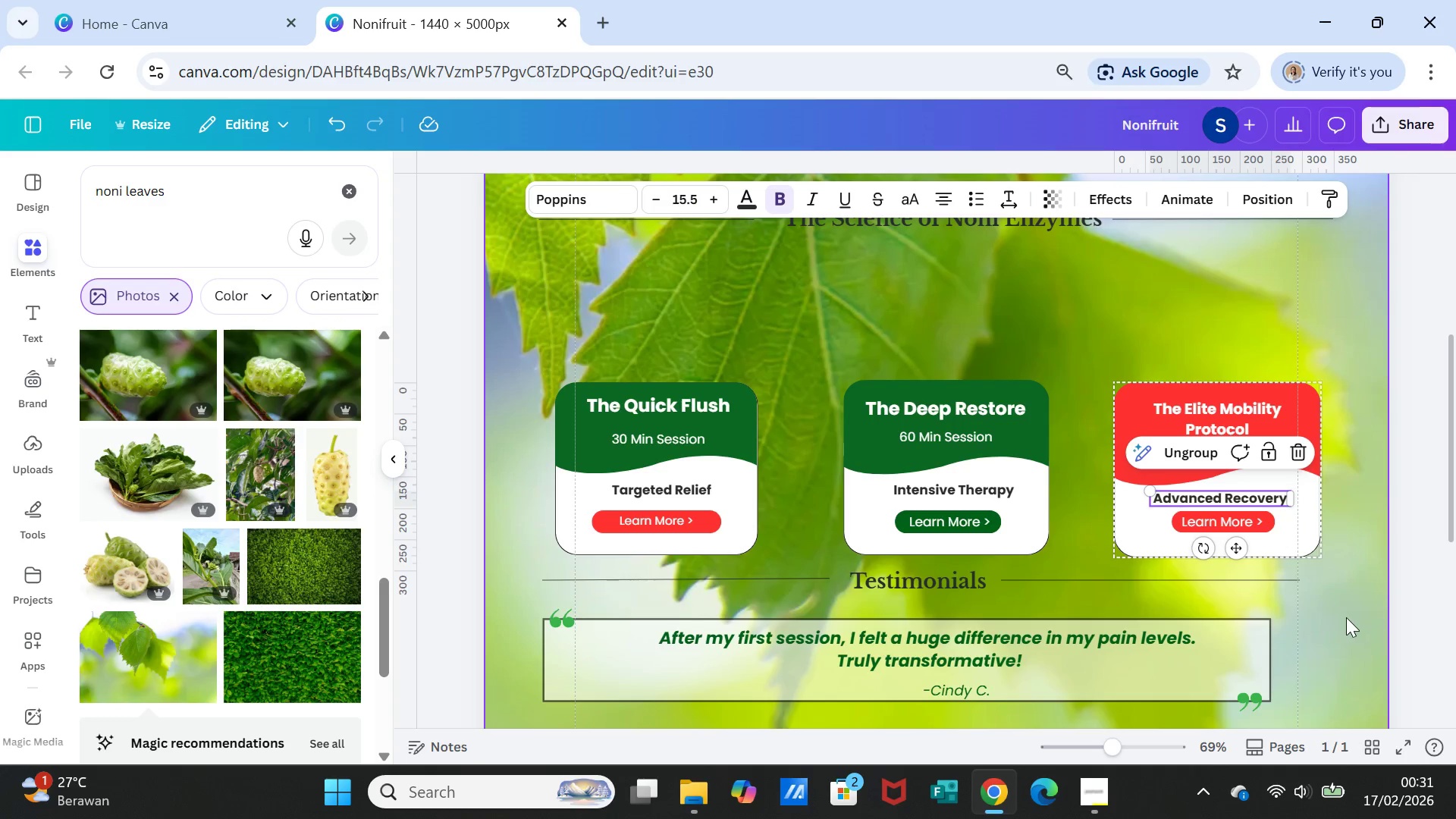 
left_click([1397, 572])
 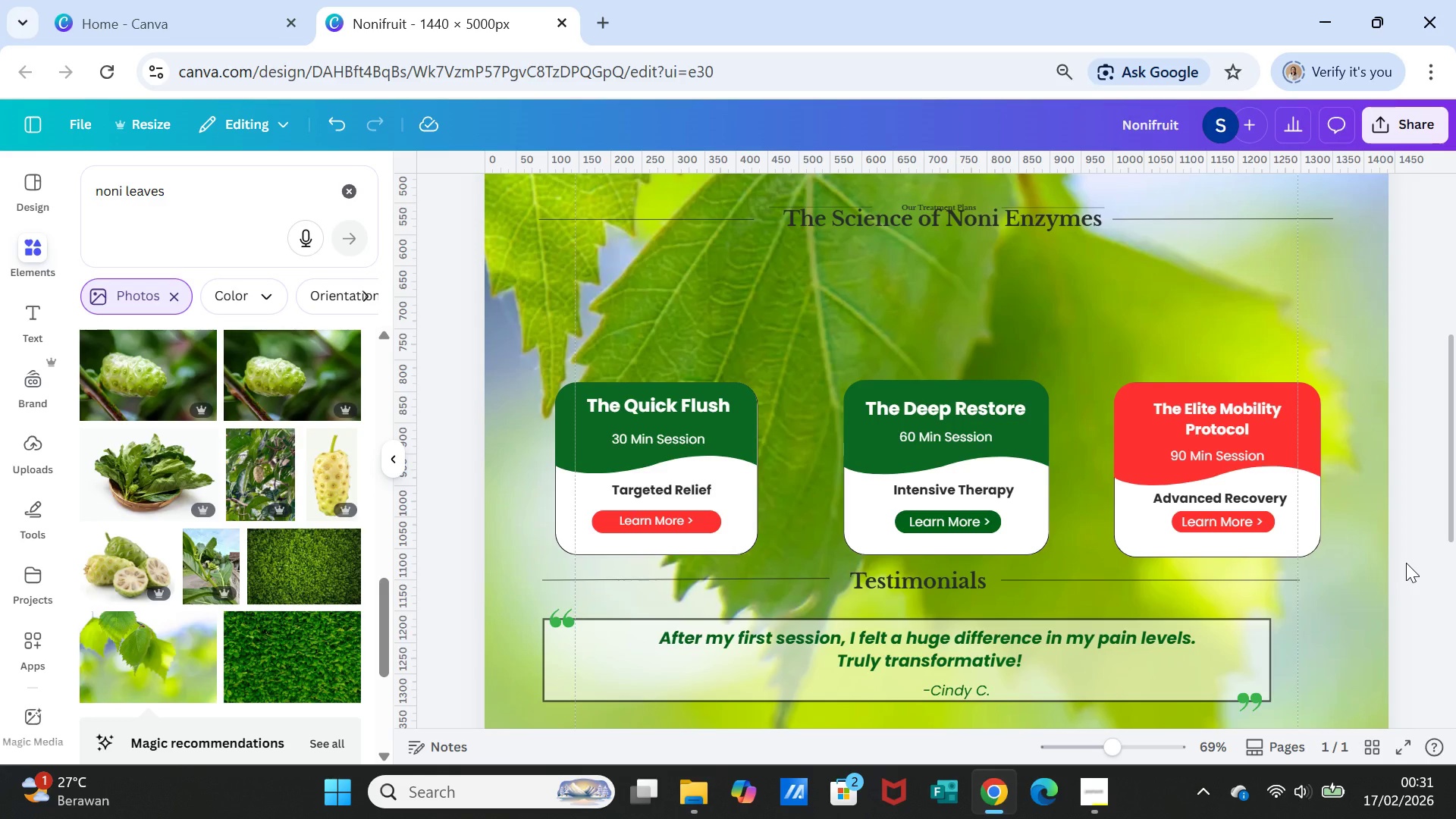 
wait(7.06)
 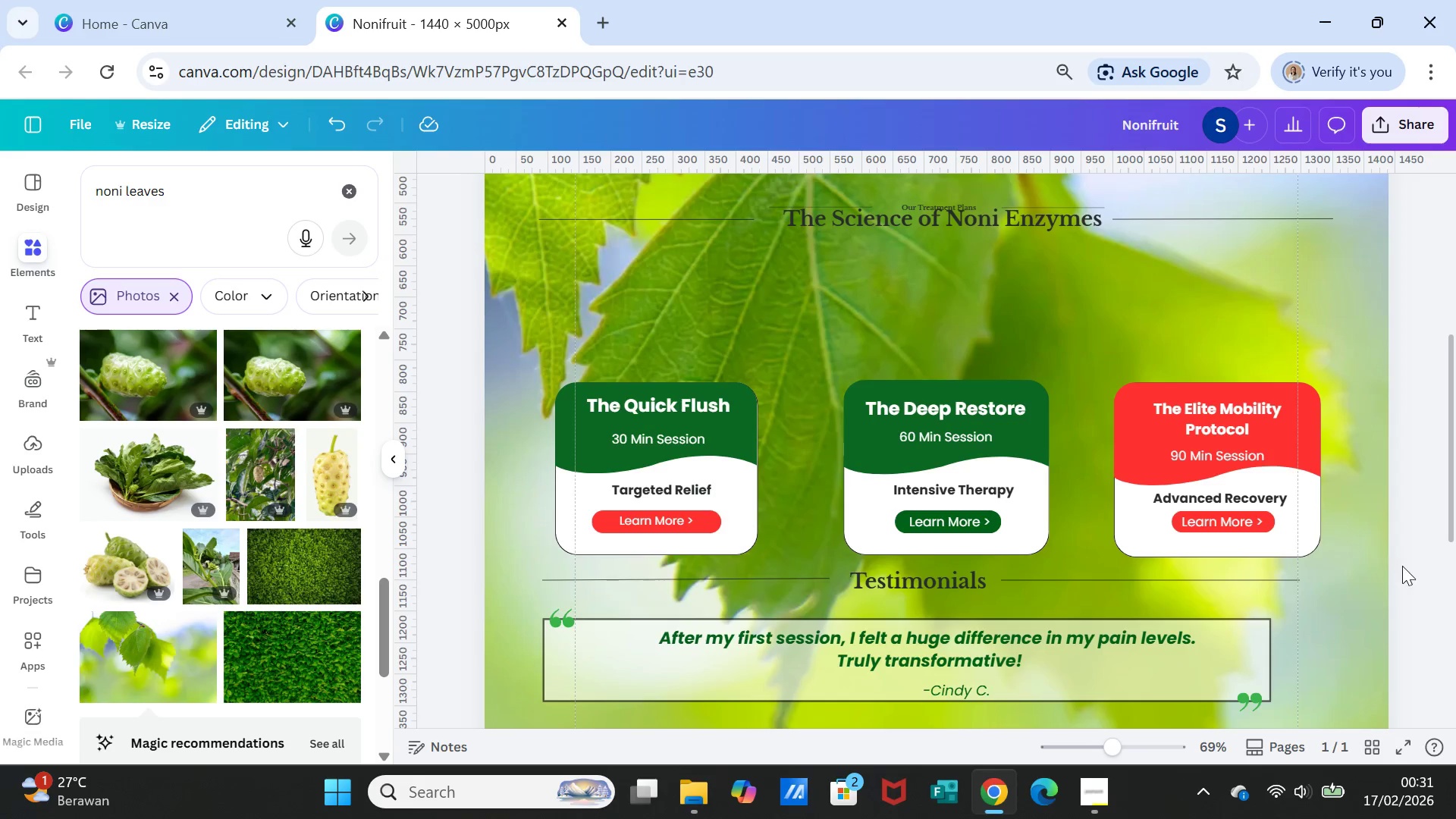 
scroll: coordinate [1406, 563], scroll_direction: up, amount: 1.0
 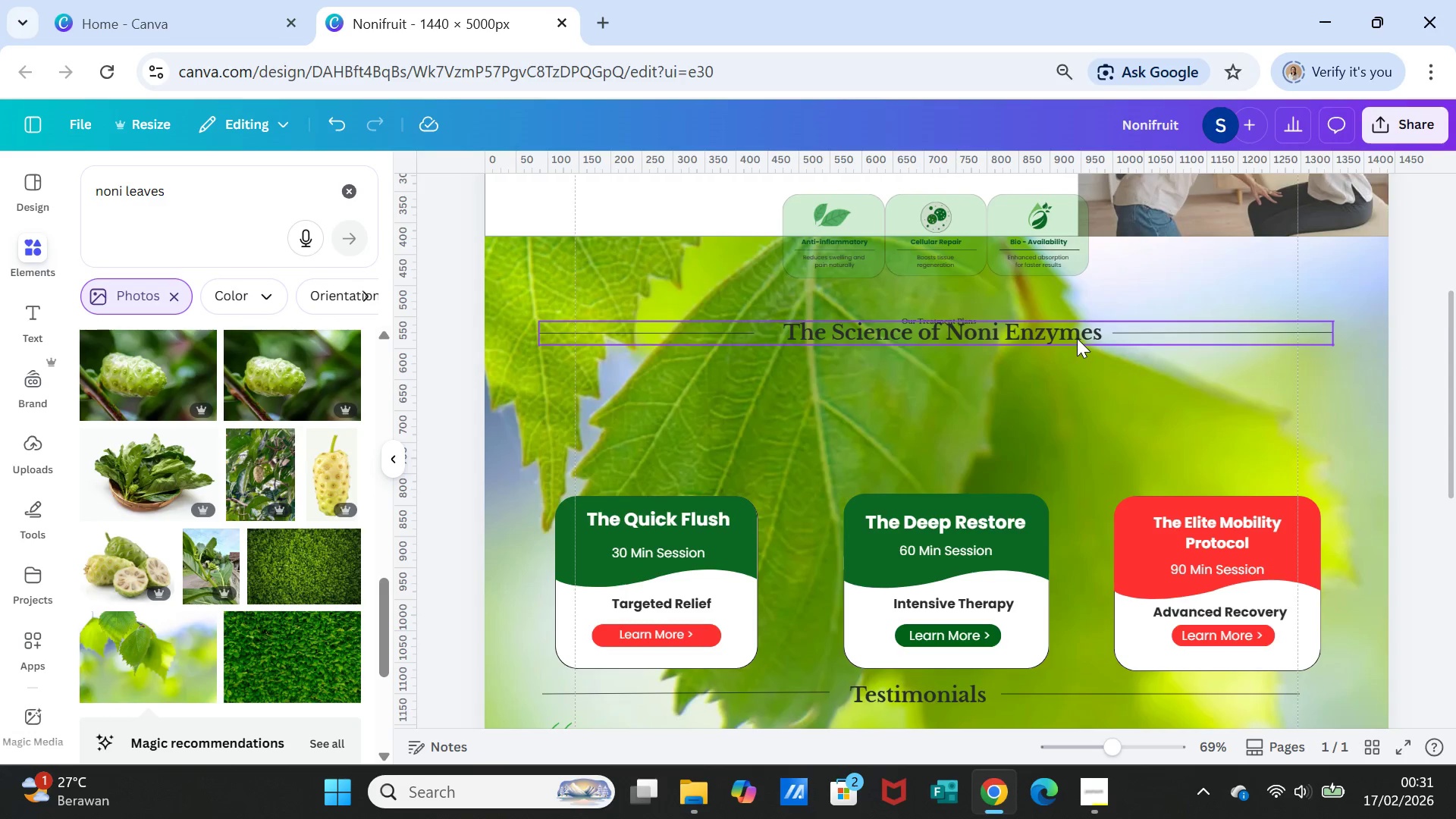 
left_click_drag(start_coordinate=[1076, 337], to_coordinate=[1068, 422])
 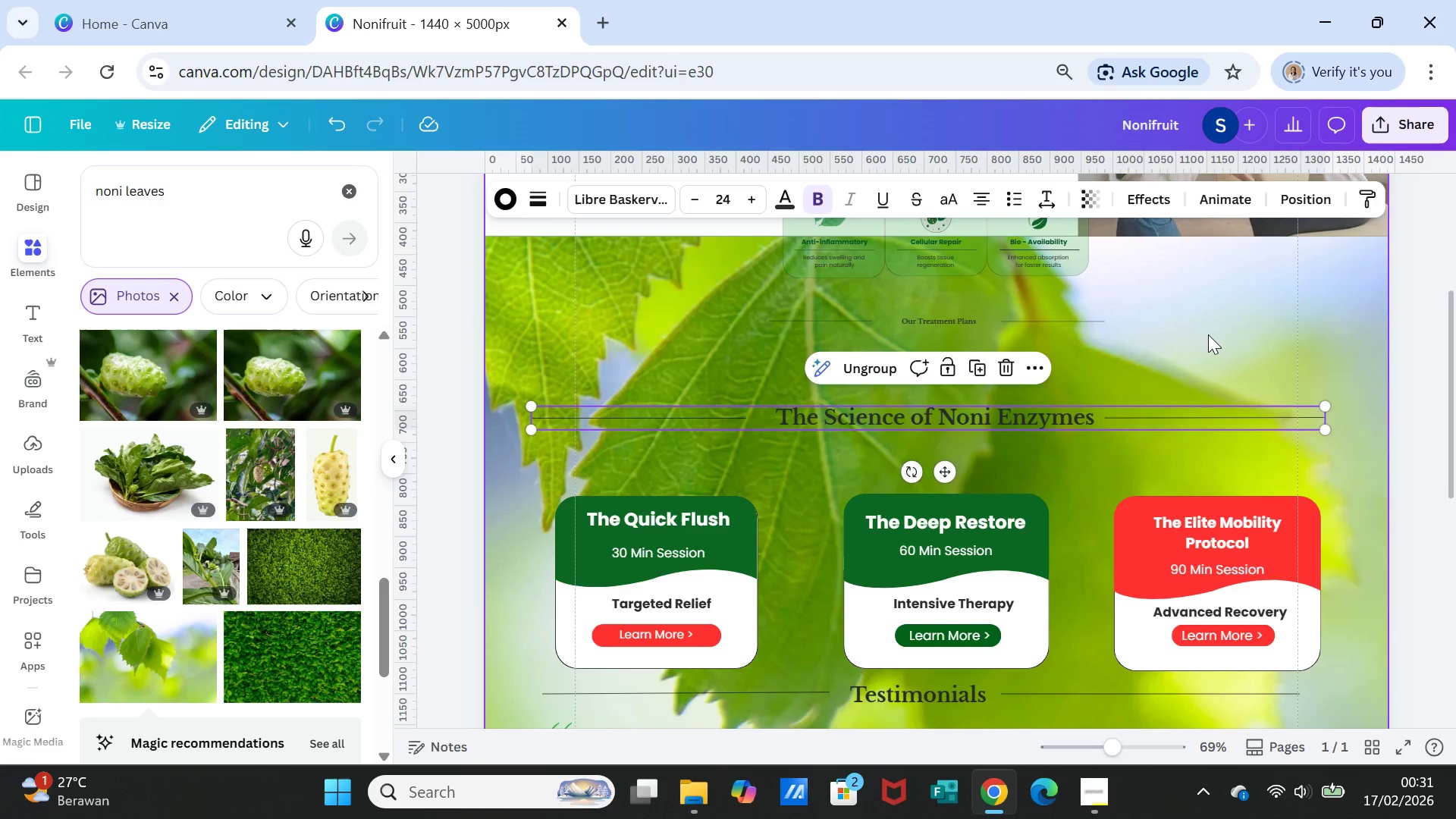 
left_click([1208, 334])
 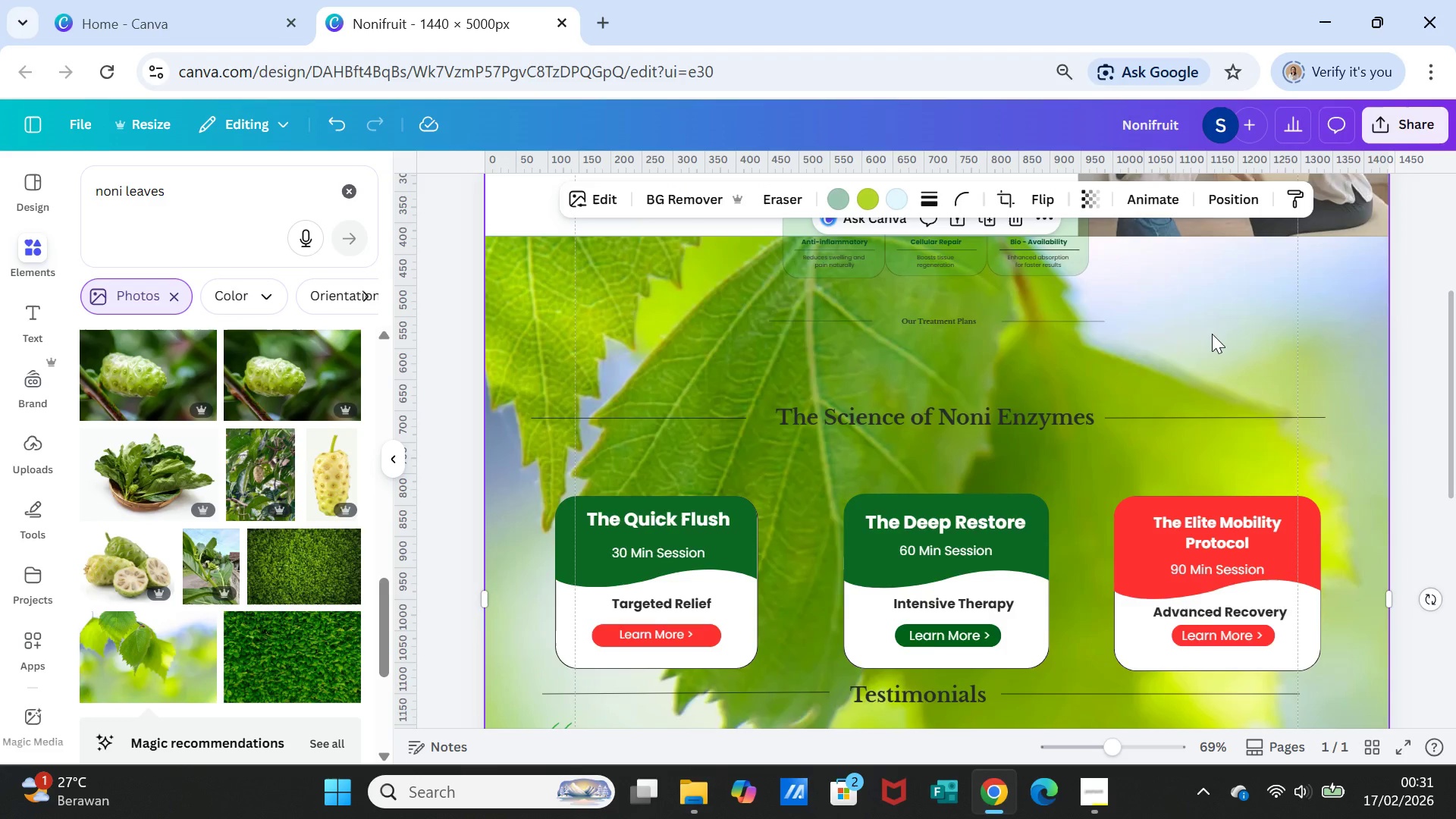 
scroll: coordinate [1212, 334], scroll_direction: up, amount: 1.0
 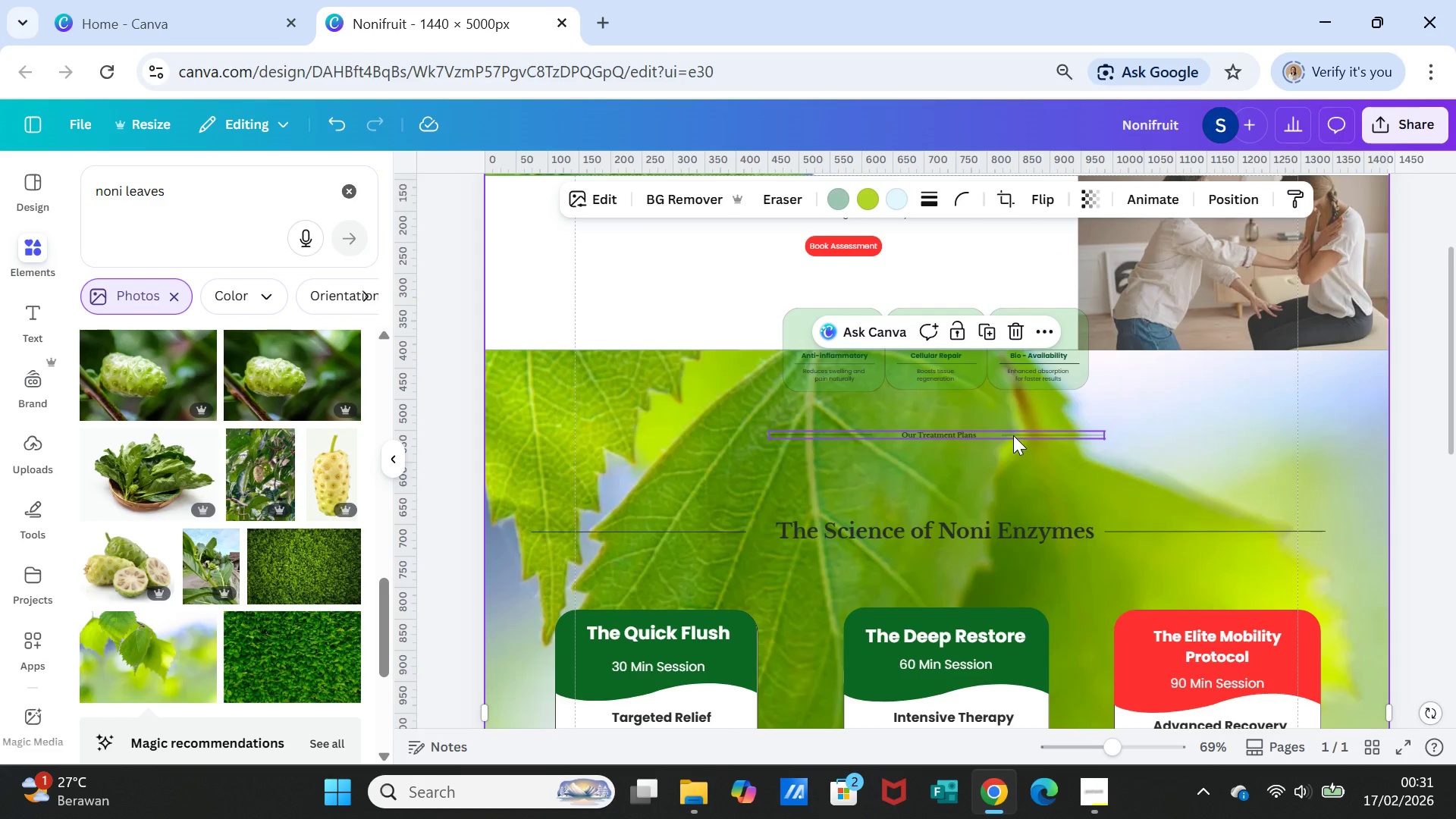 
left_click([1013, 435])
 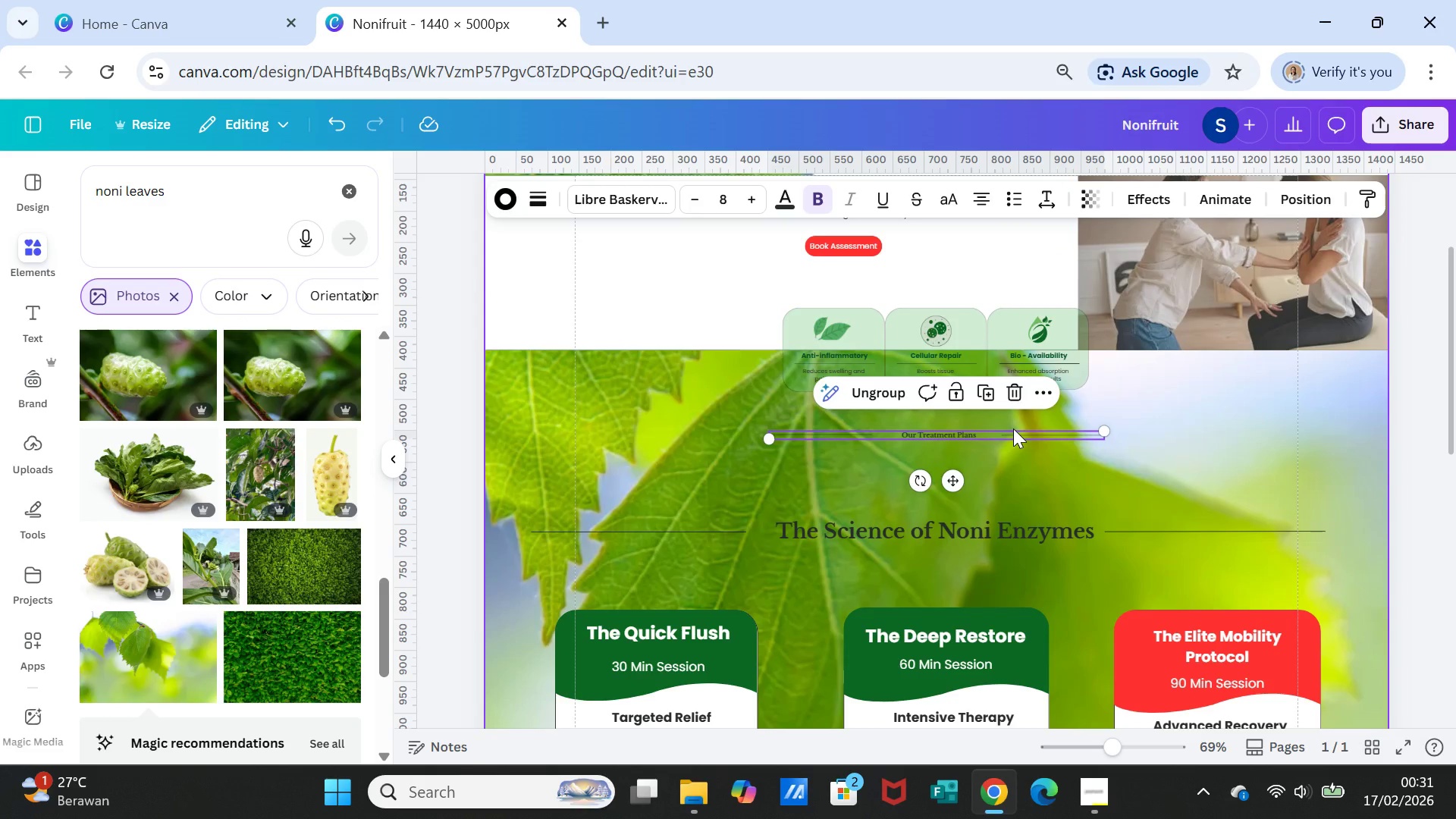 
wait(8.64)
 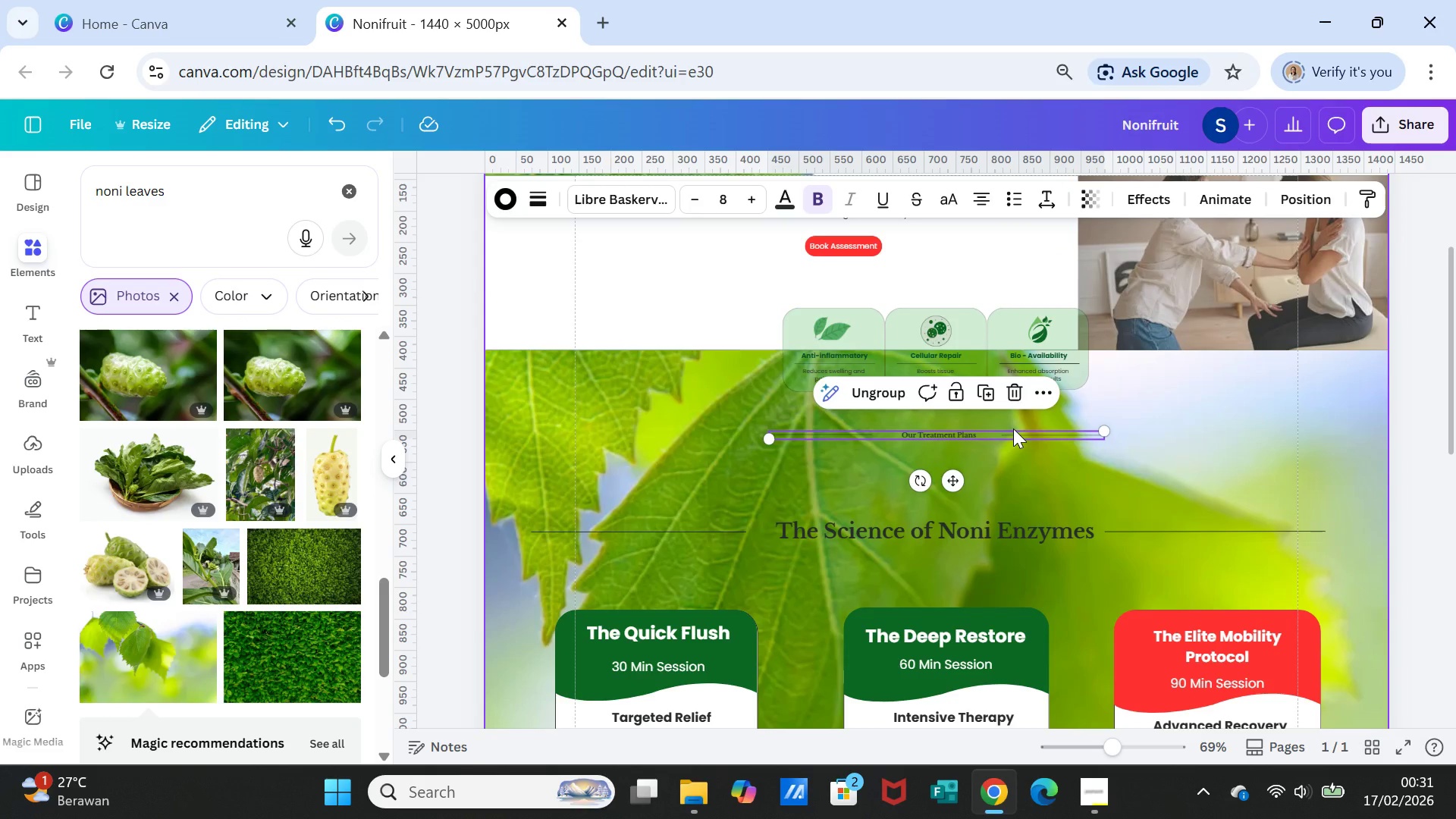 
left_click_drag(start_coordinate=[999, 529], to_coordinate=[993, 288])
 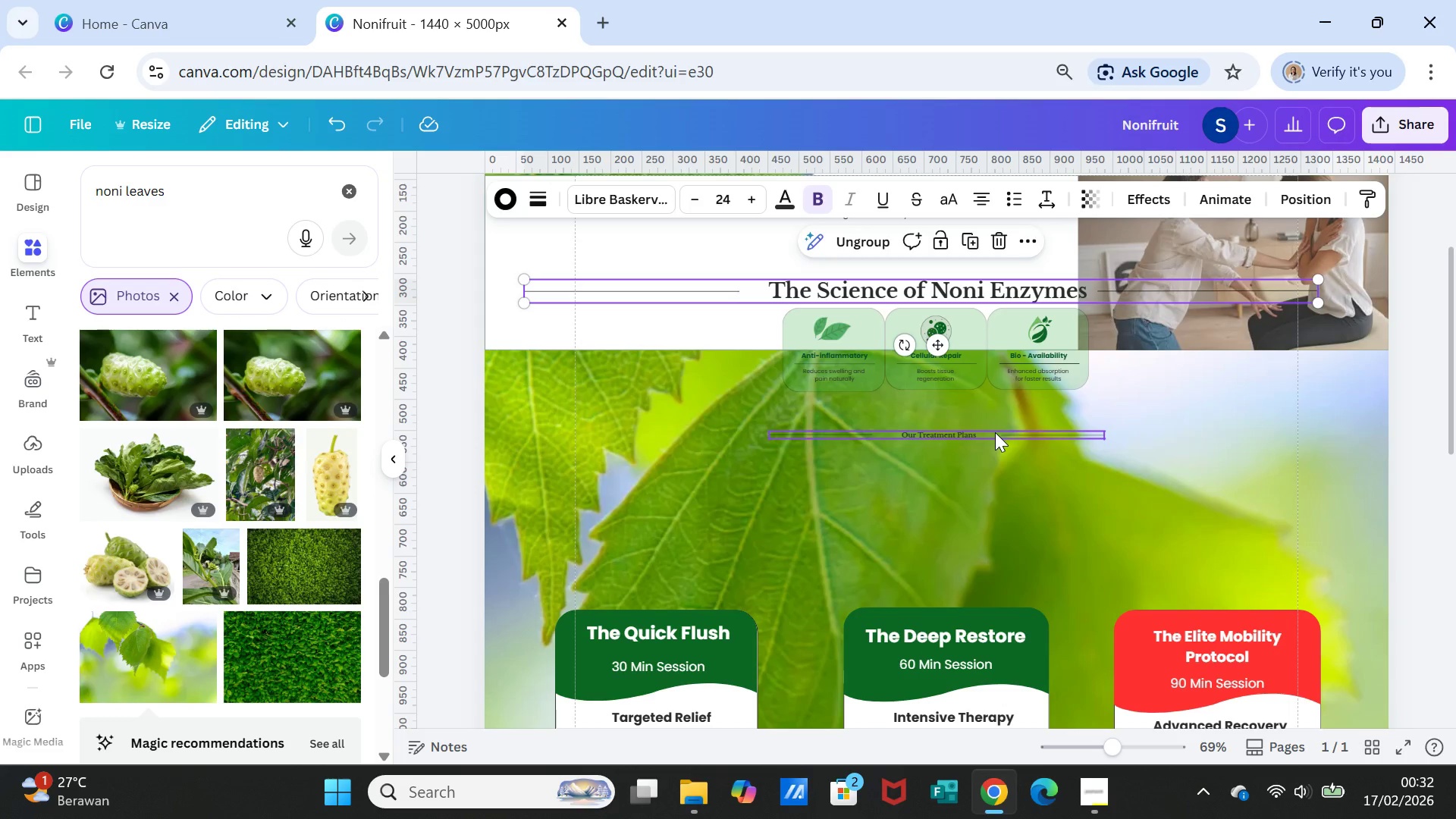 
left_click([995, 432])
 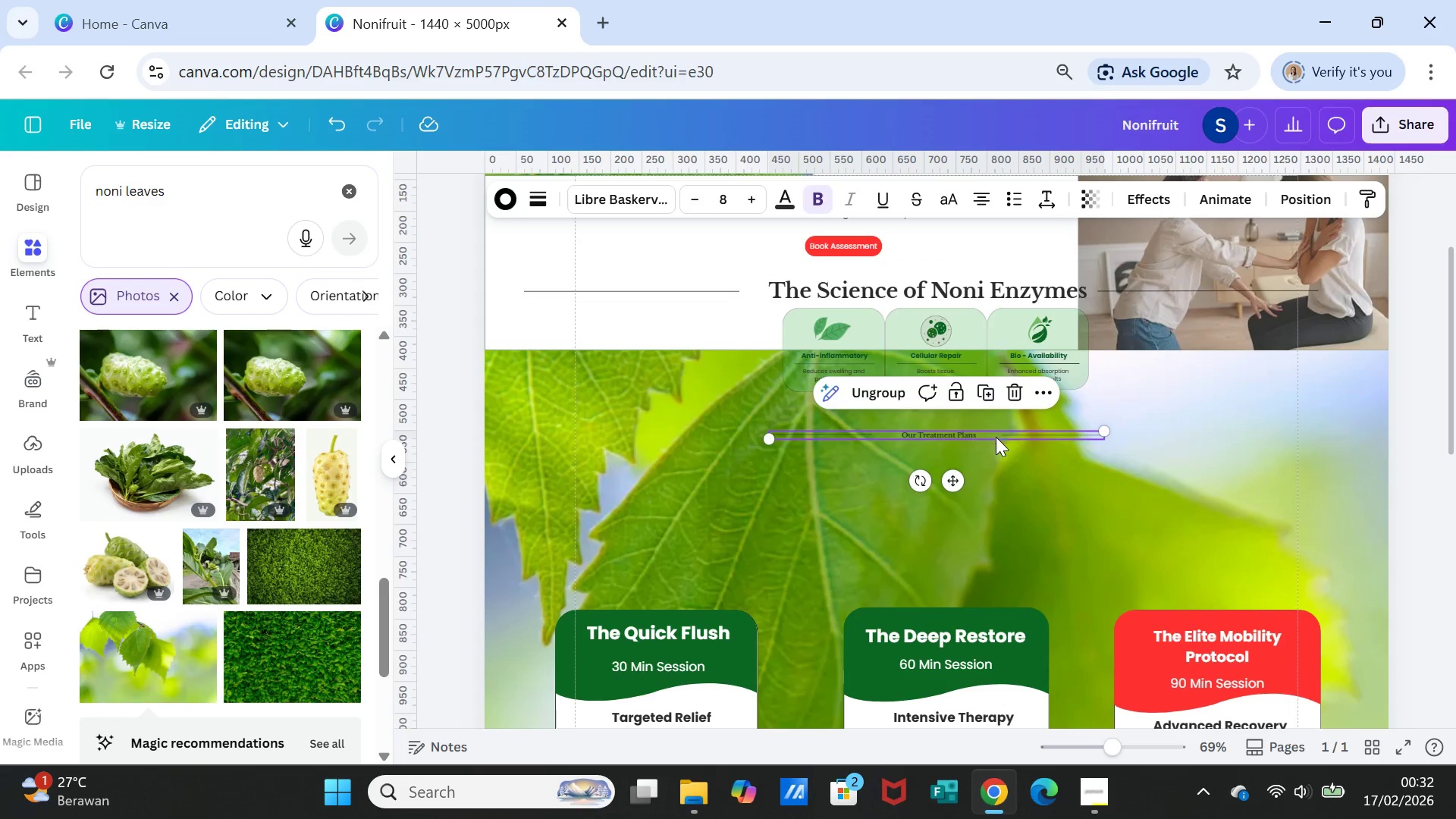 
left_click_drag(start_coordinate=[995, 432], to_coordinate=[989, 547])
 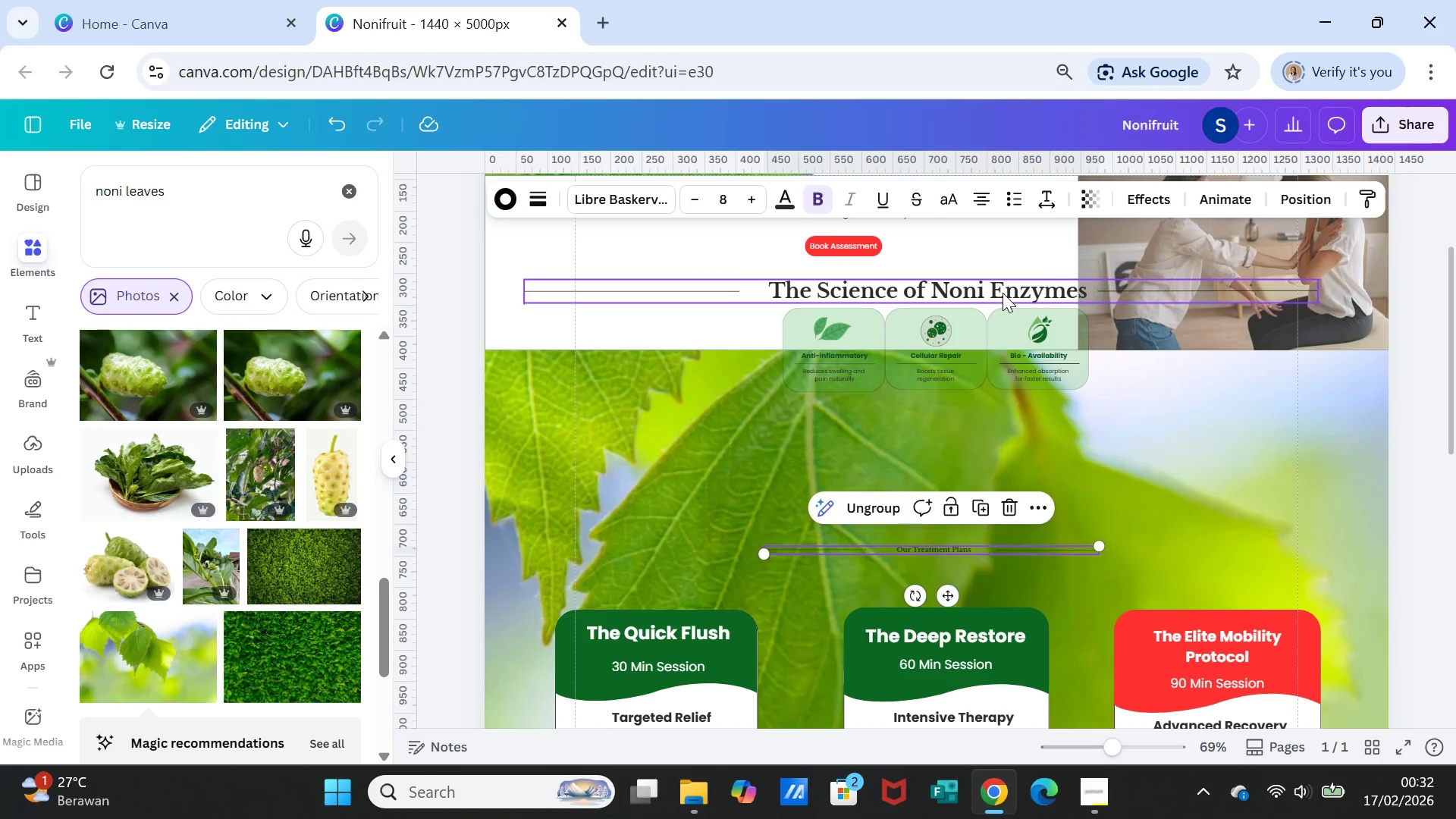 
left_click([1003, 293])
 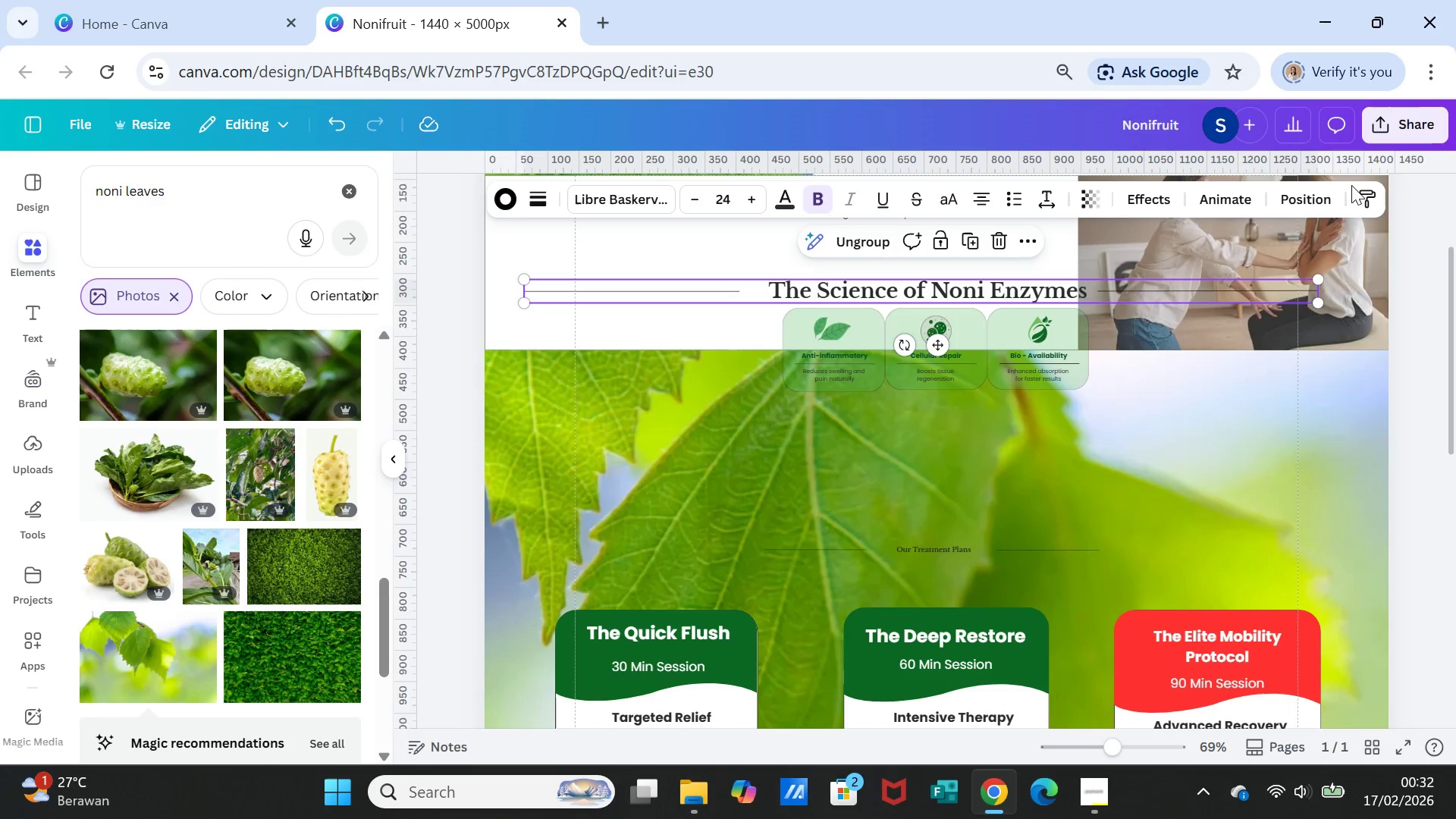 
left_click([1365, 187])
 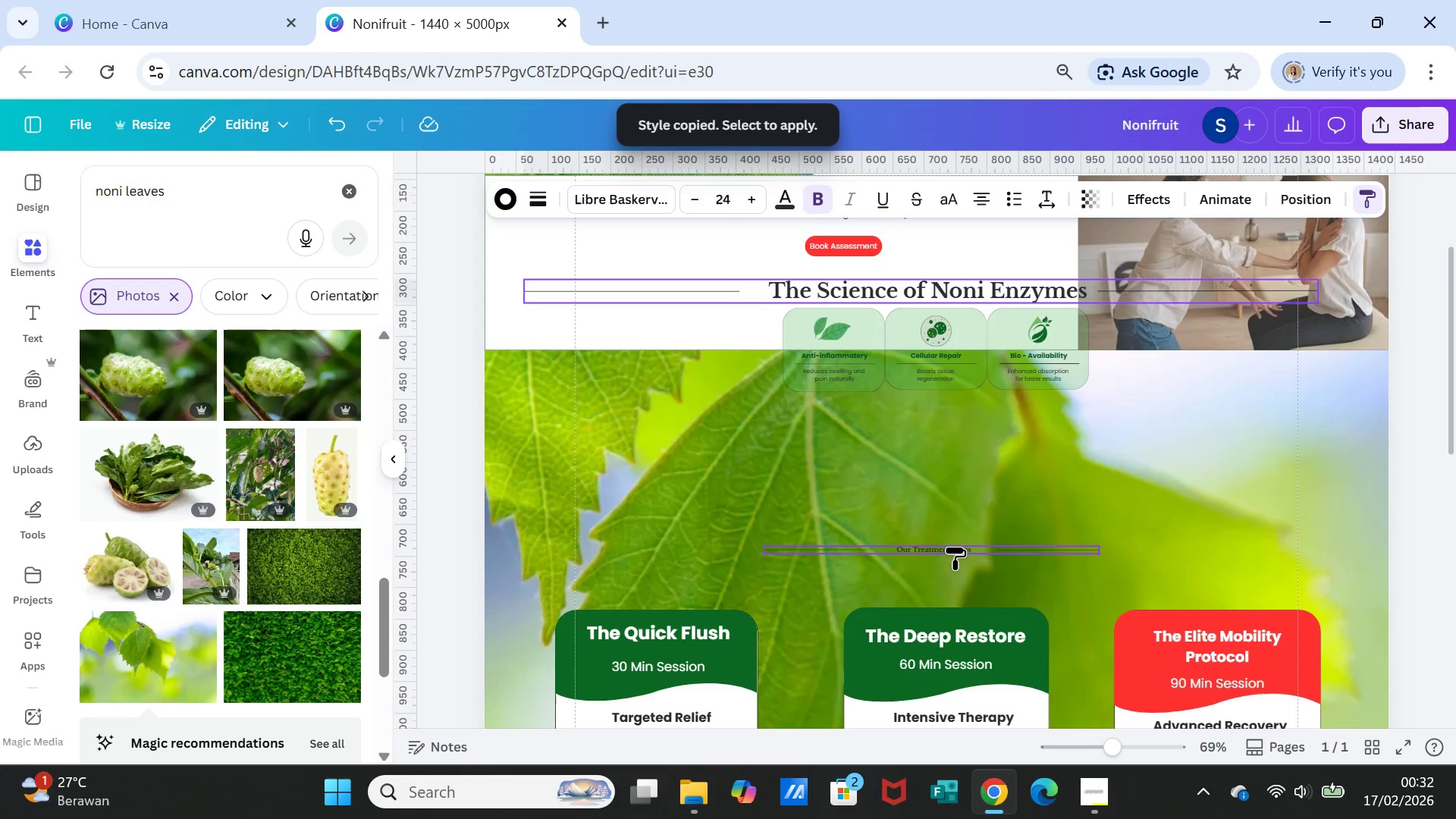 
left_click([954, 546])
 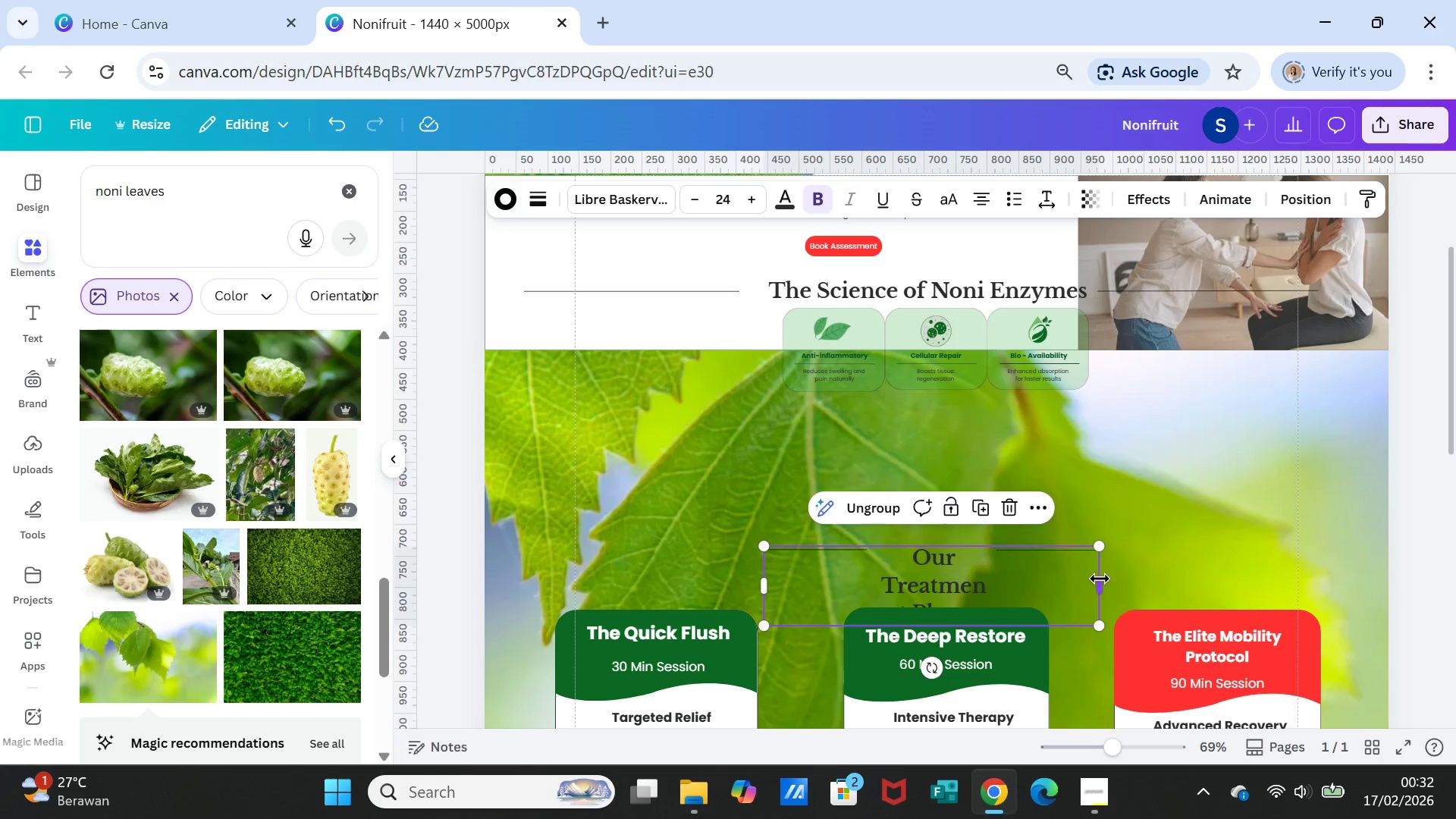 
left_click_drag(start_coordinate=[1097, 582], to_coordinate=[1291, 547])
 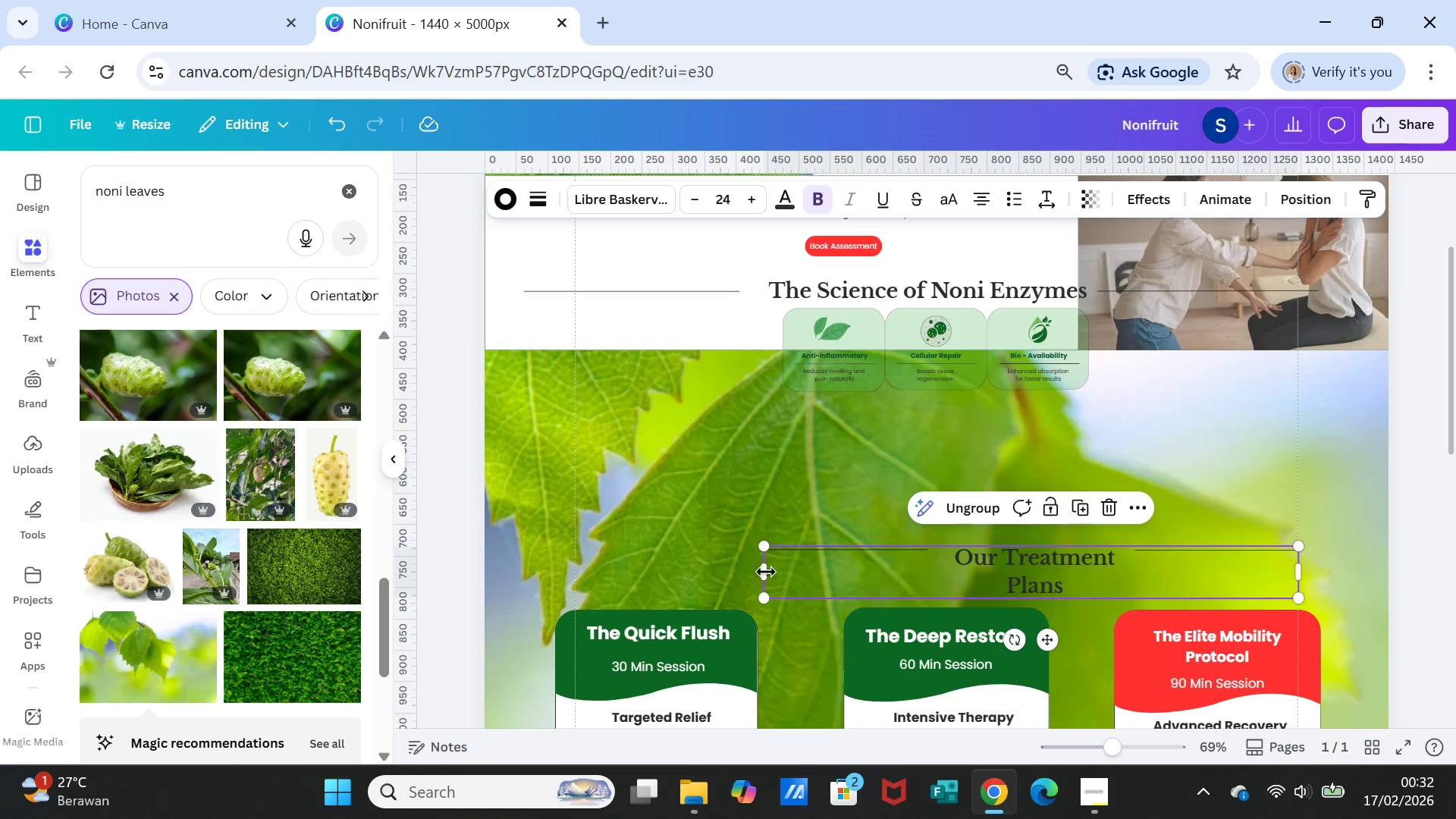 
left_click_drag(start_coordinate=[765, 572], to_coordinate=[573, 554])
 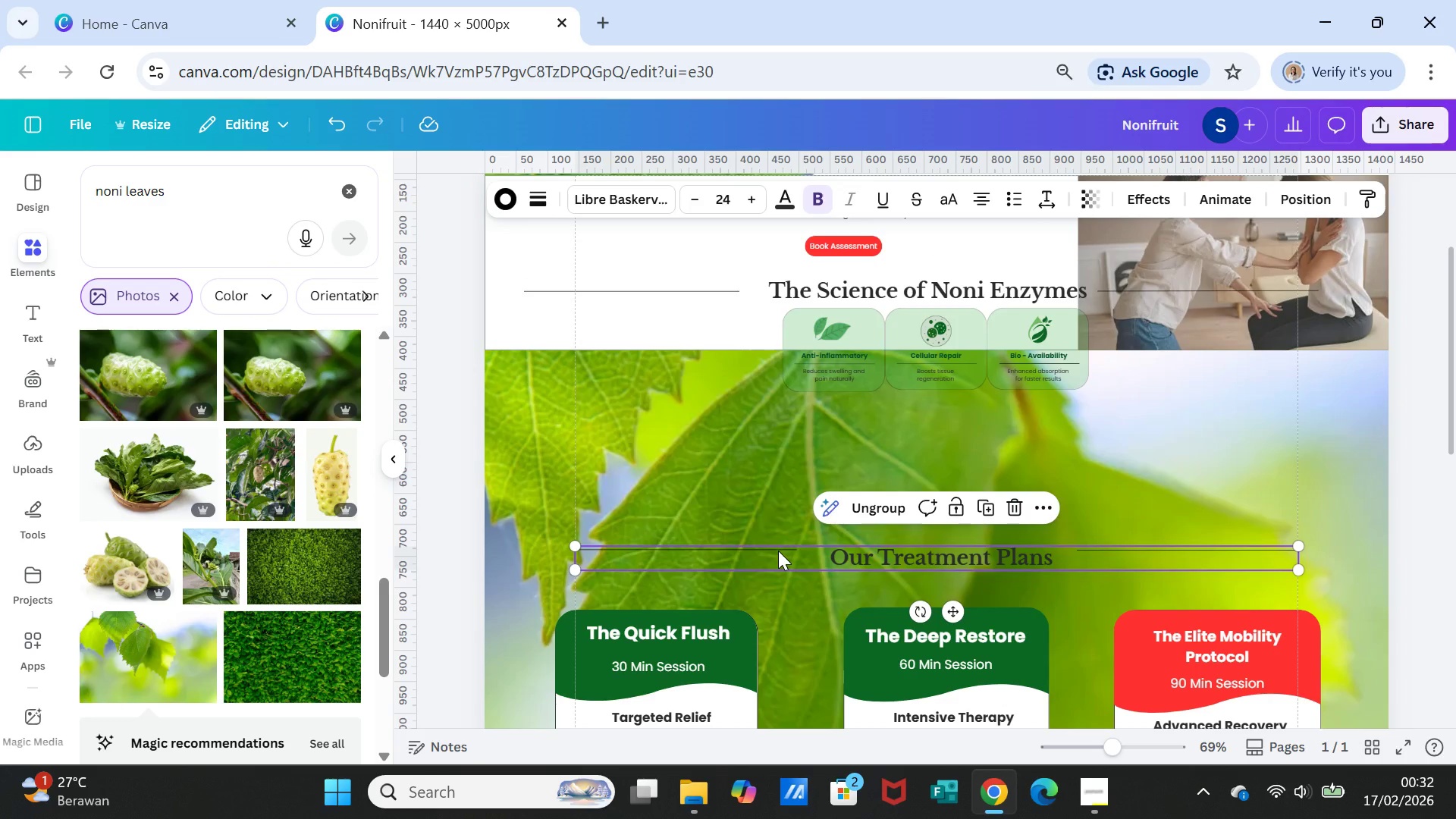 
left_click([778, 551])
 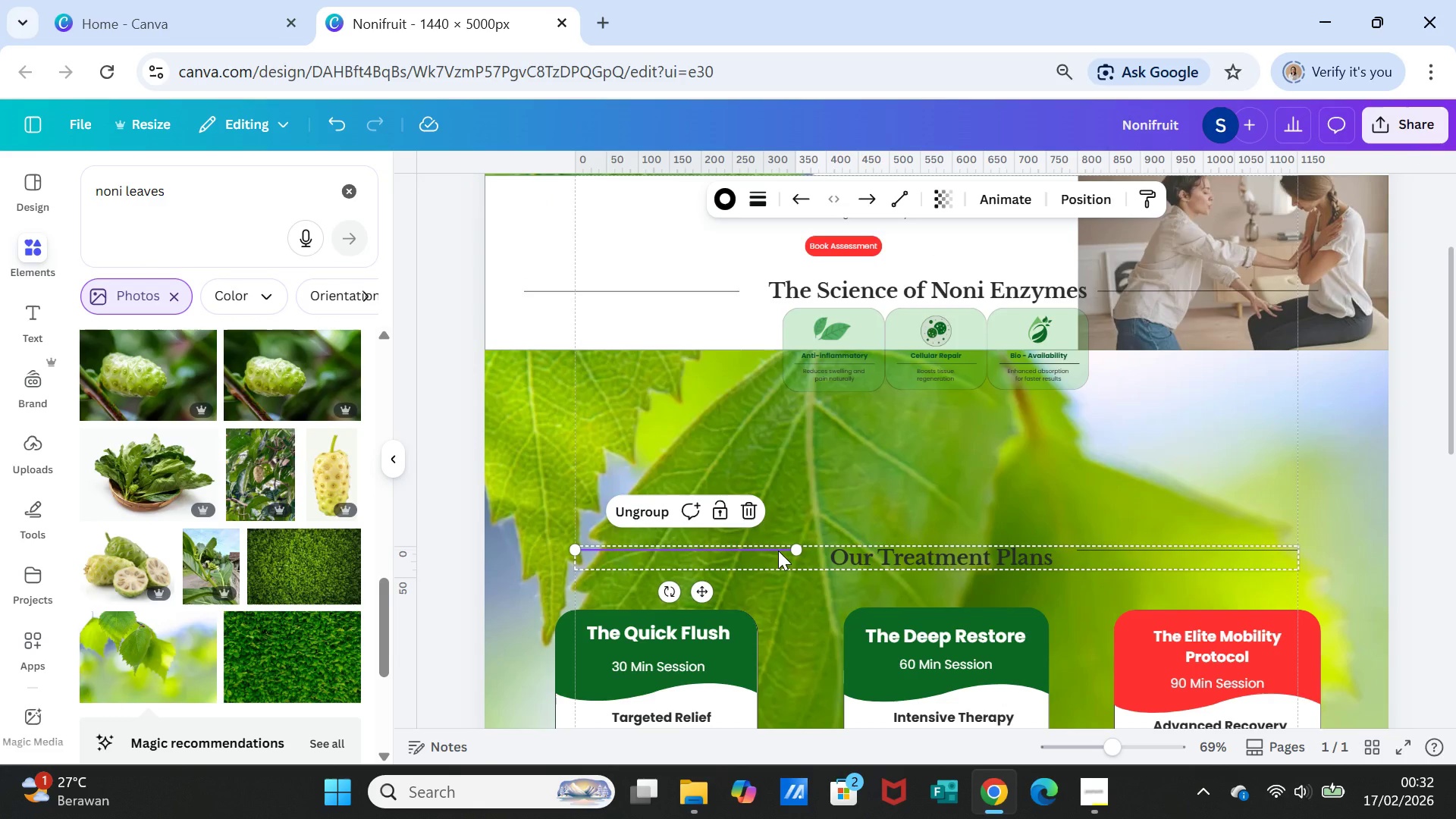 
left_click_drag(start_coordinate=[778, 551], to_coordinate=[777, 556])
 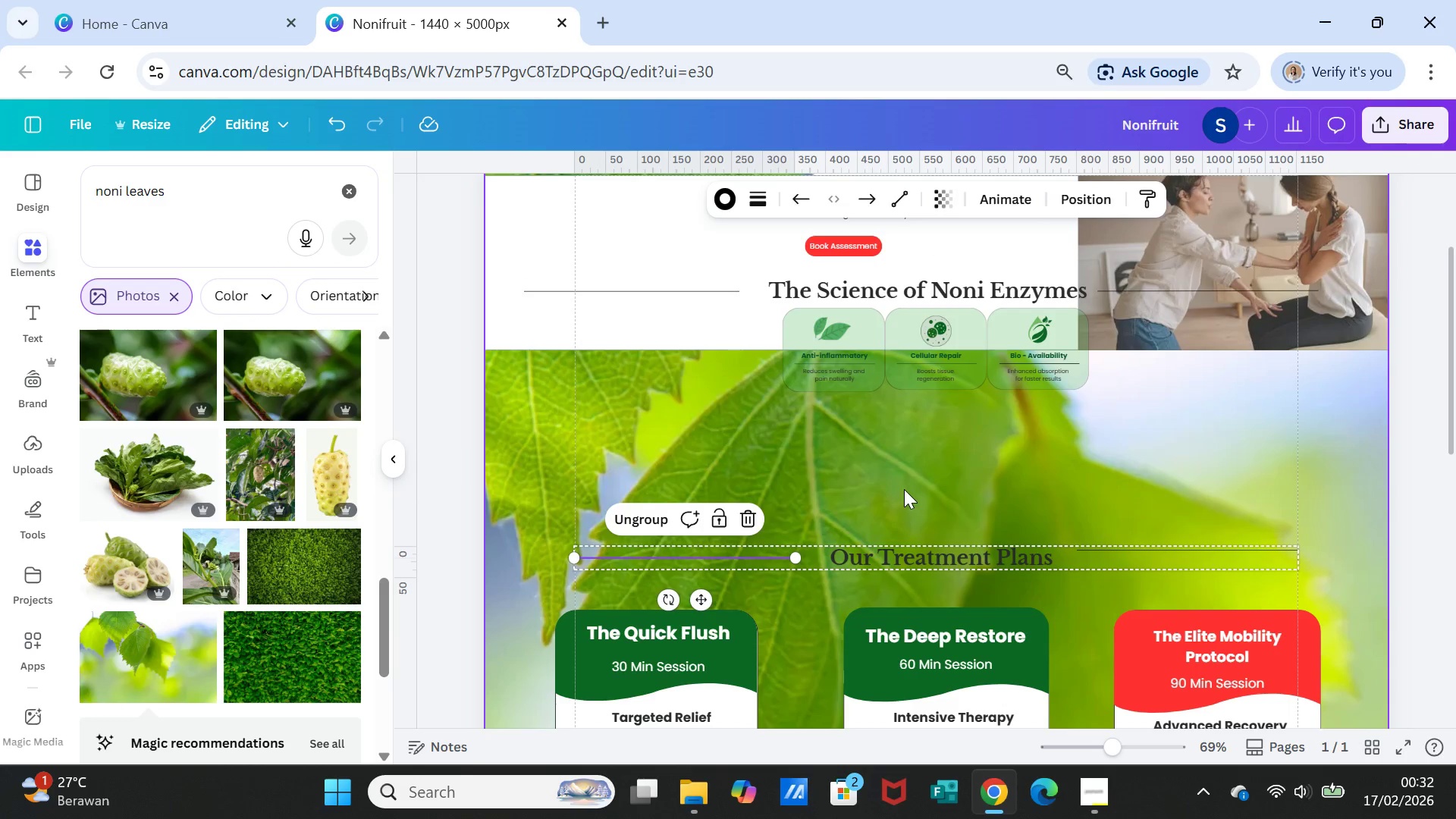 
left_click([904, 489])
 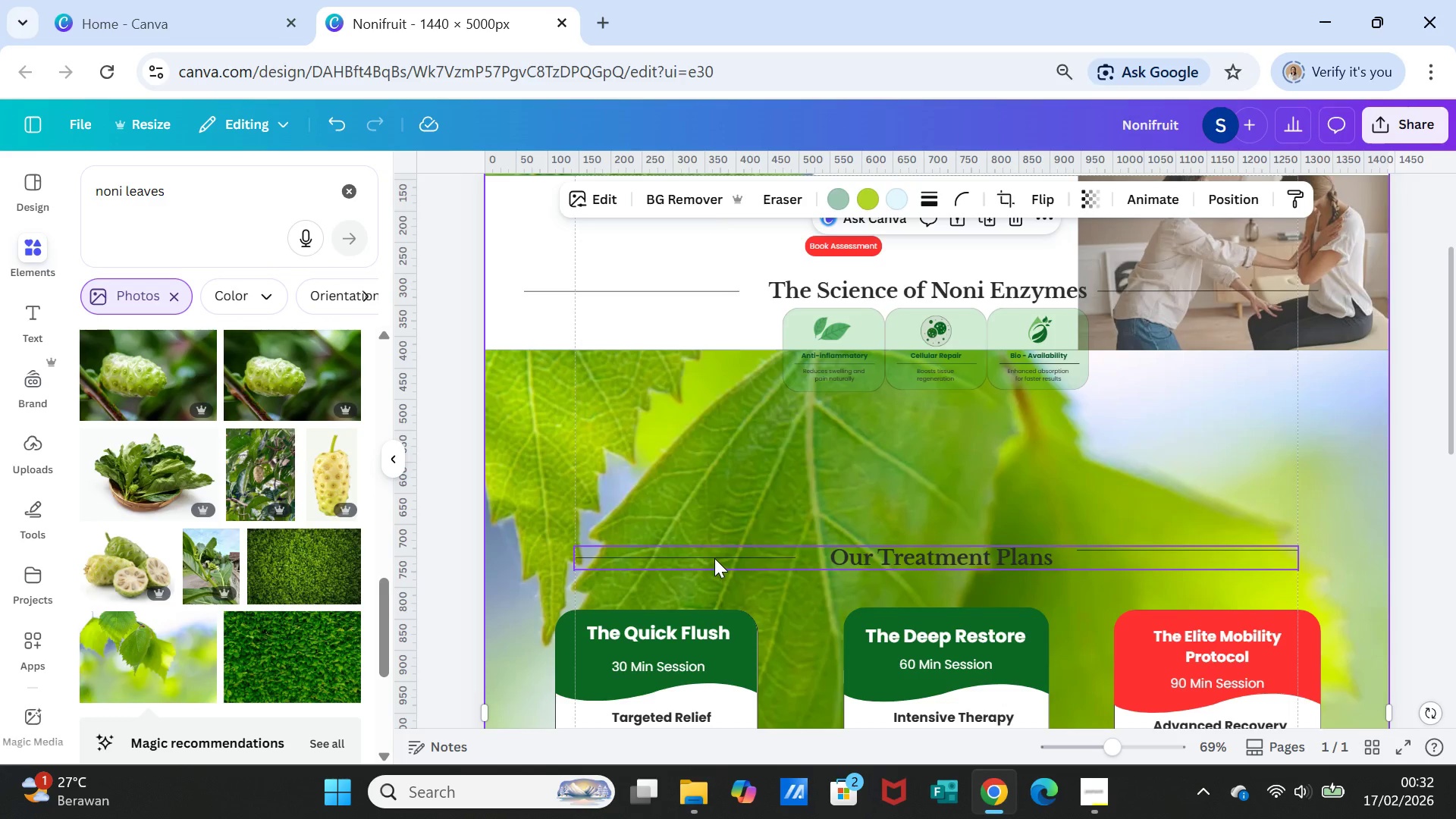 
left_click([714, 558])
 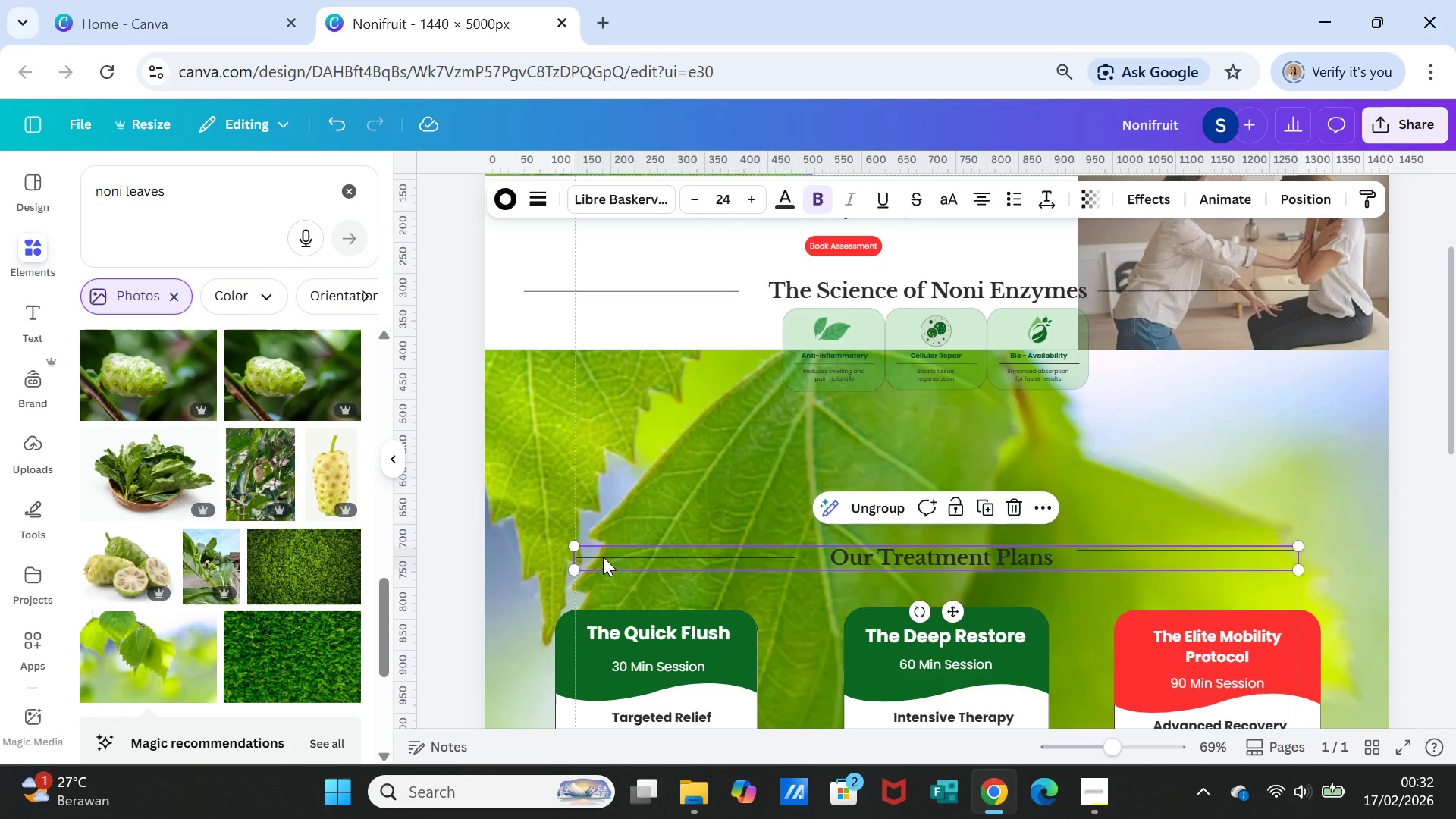 
left_click([603, 557])
 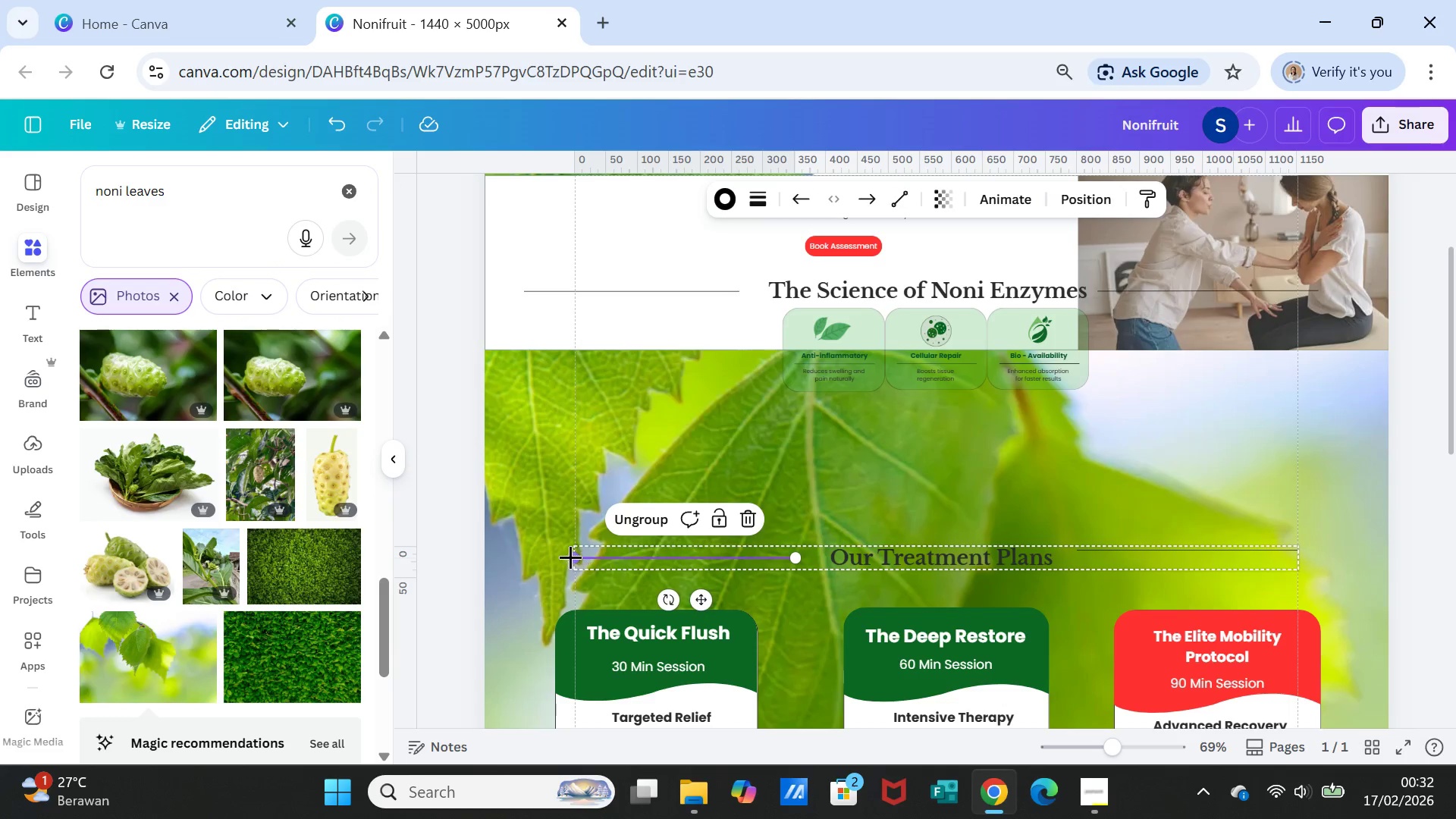 
left_click_drag(start_coordinate=[570, 557], to_coordinate=[521, 554])
 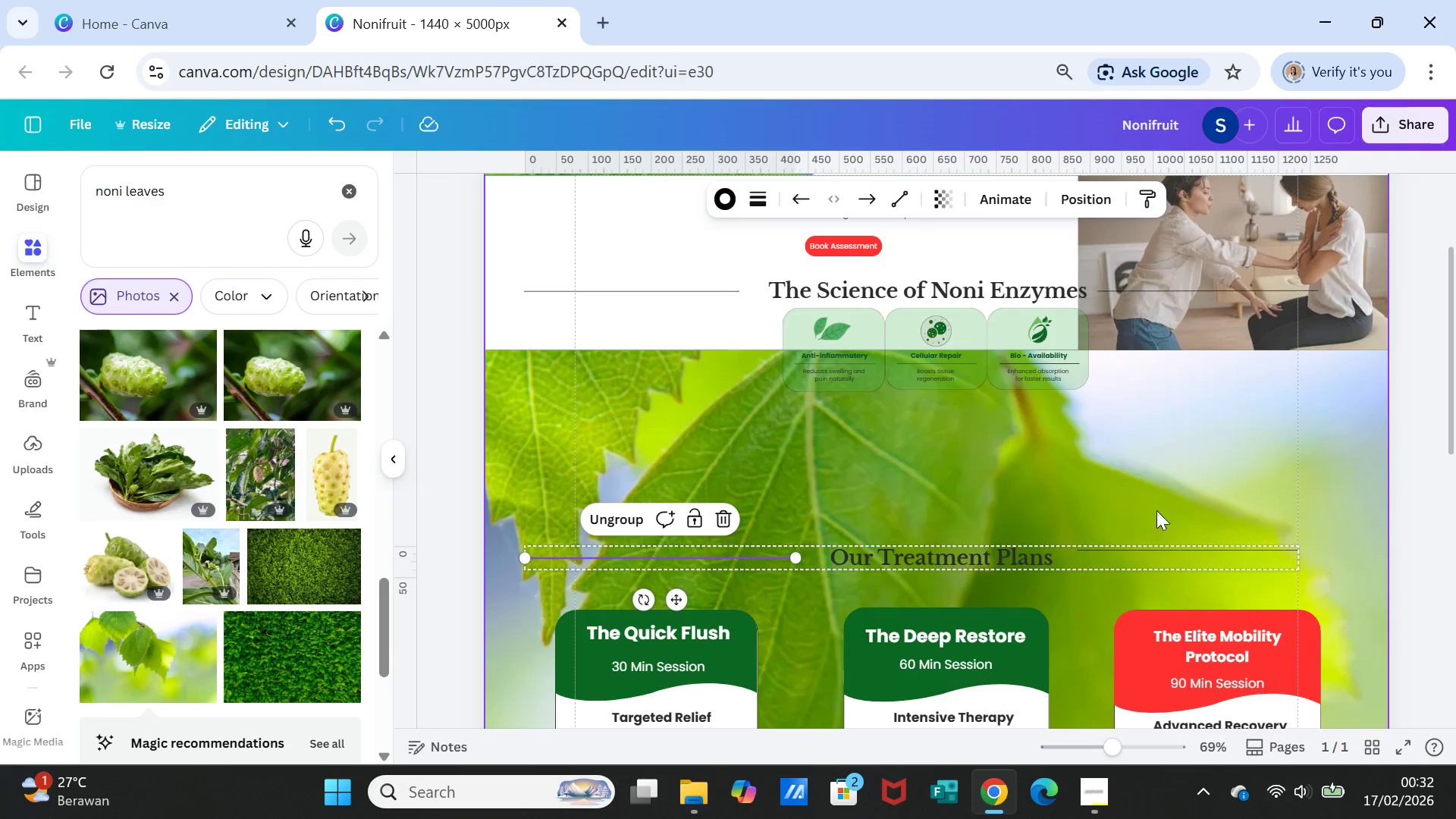 
left_click([1157, 507])
 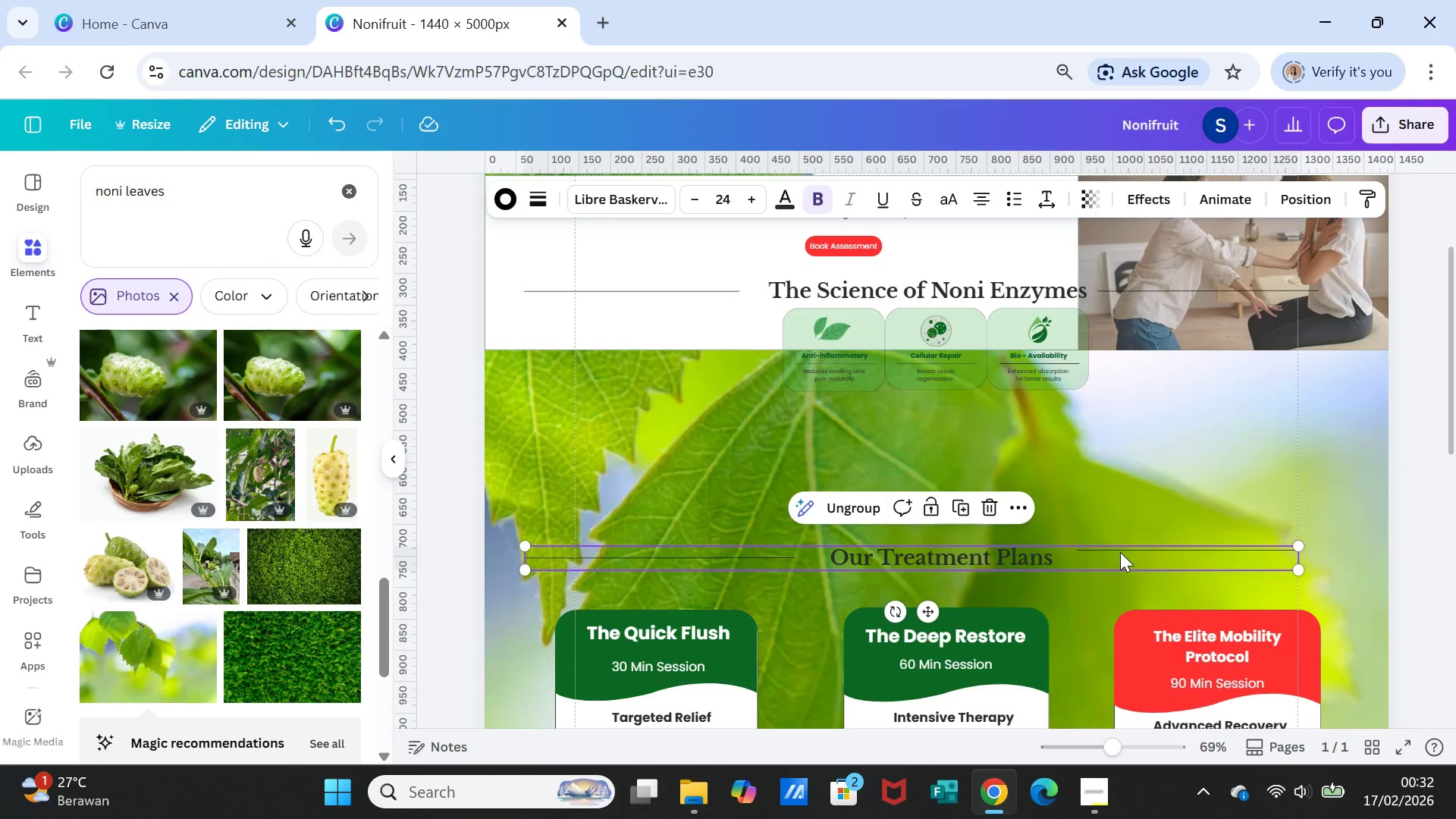 
double_click([1120, 552])
 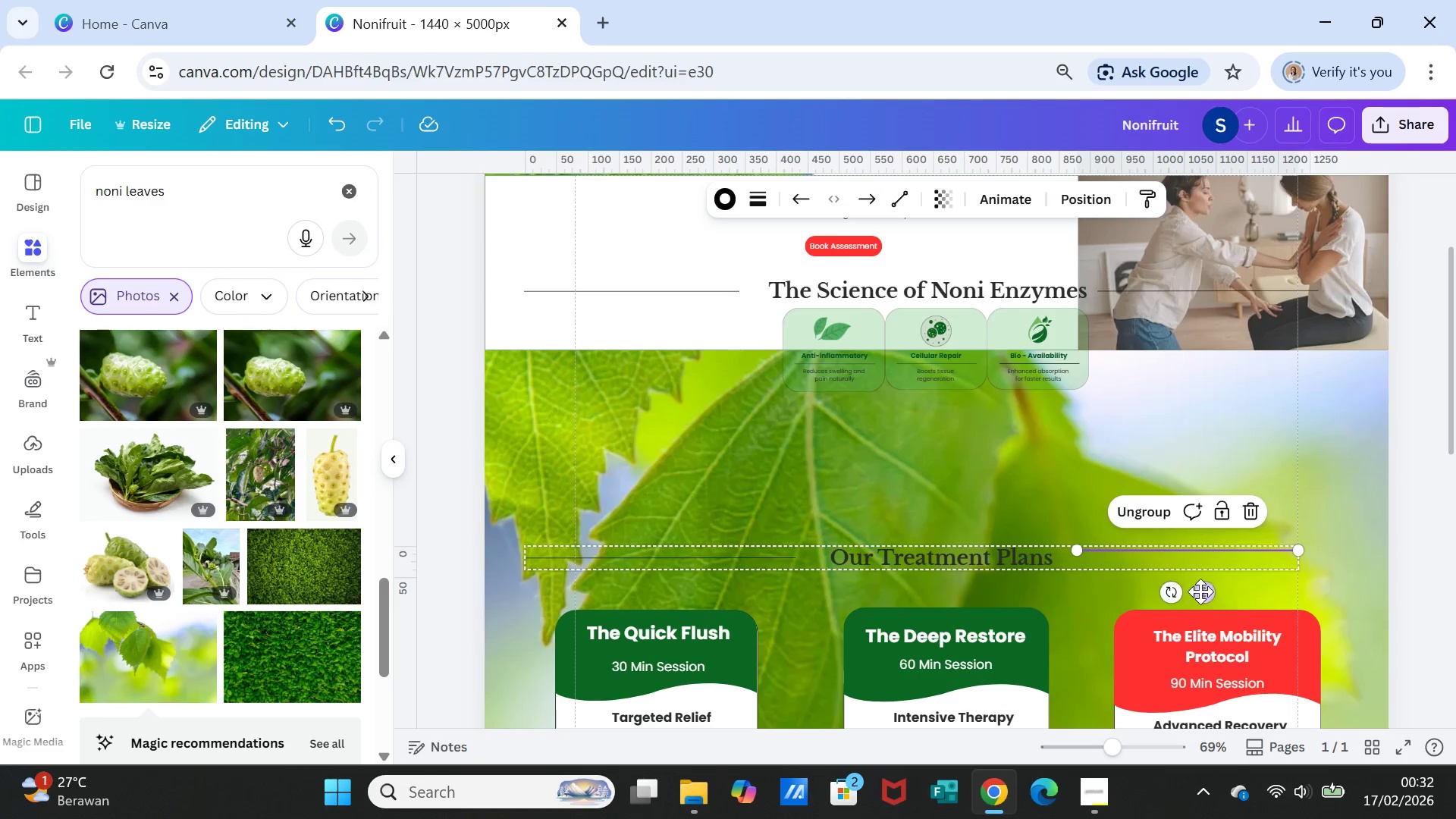 
left_click_drag(start_coordinate=[1201, 592], to_coordinate=[1203, 602])
 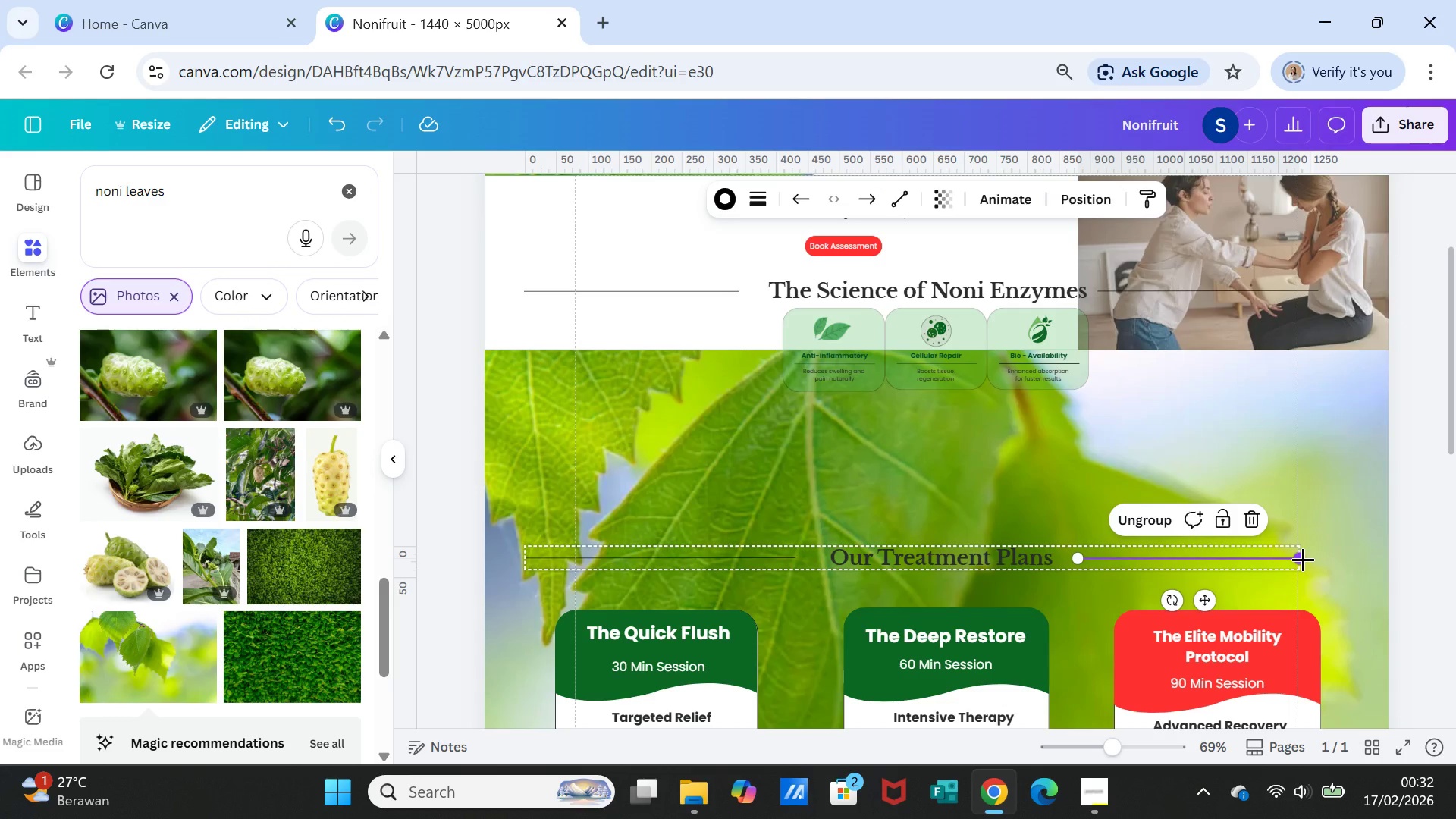 
left_click_drag(start_coordinate=[1303, 559], to_coordinate=[1320, 558])
 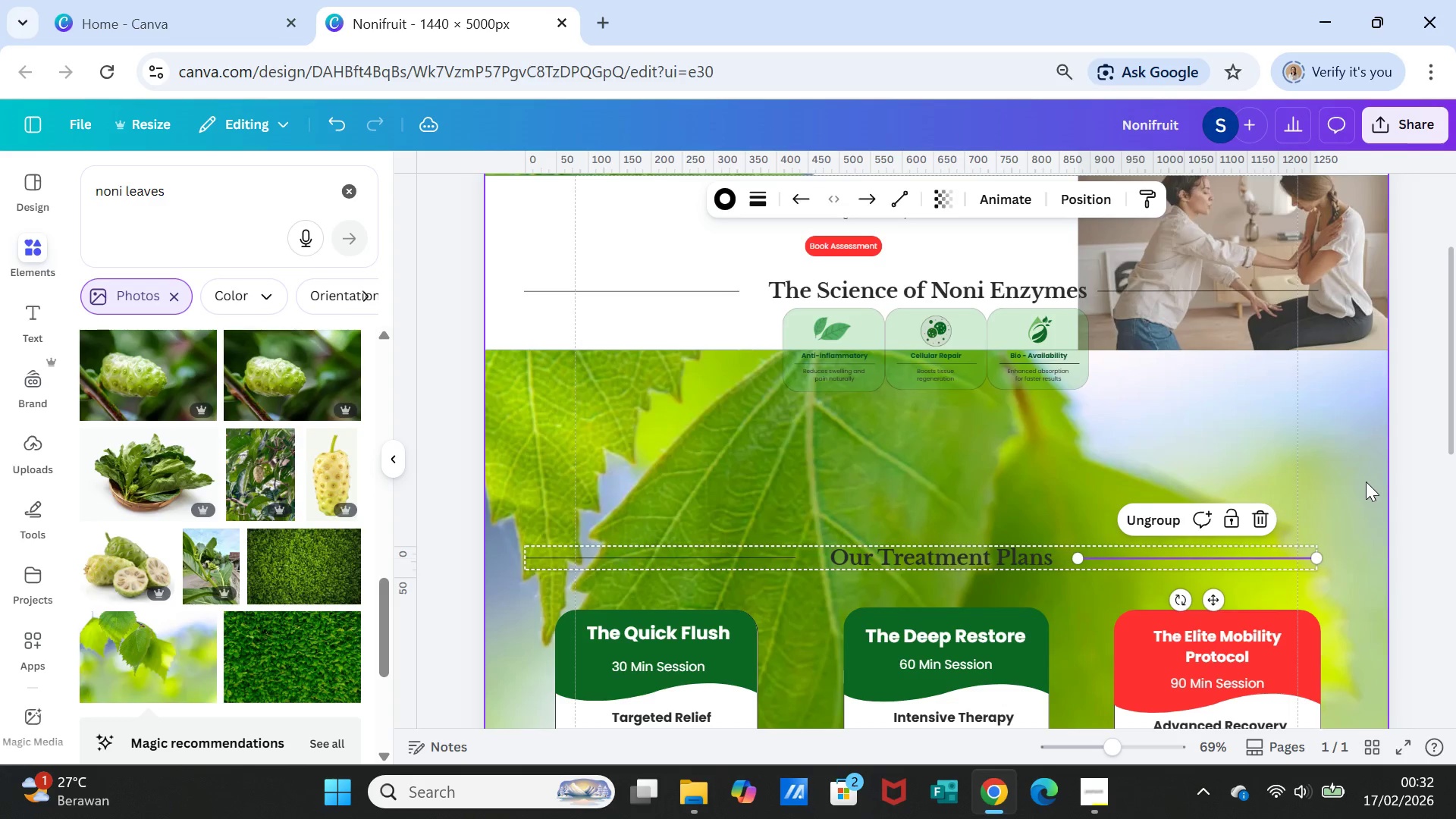 
left_click([1366, 482])
 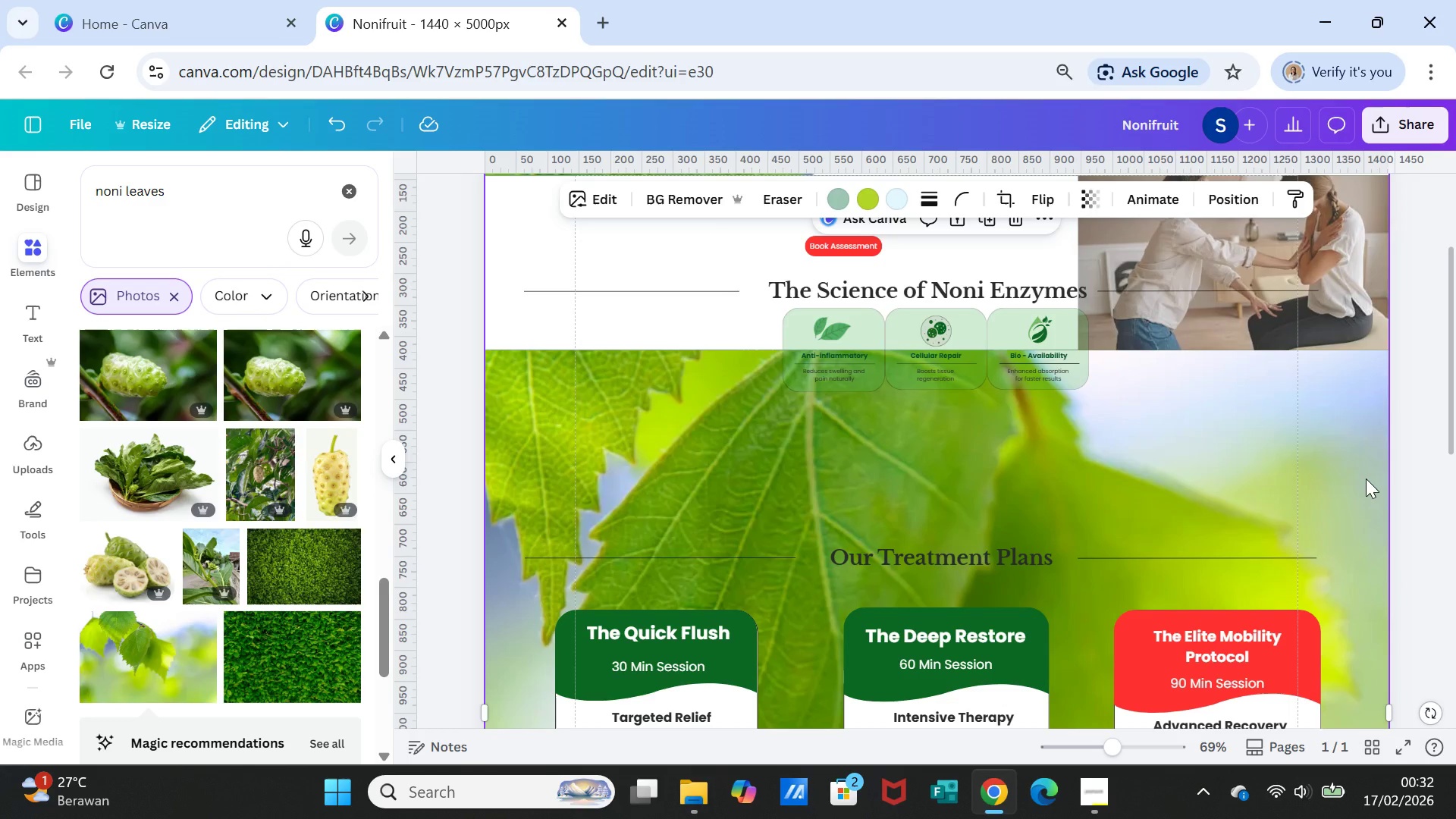 
scroll: coordinate [1366, 479], scroll_direction: down, amount: 4.0
 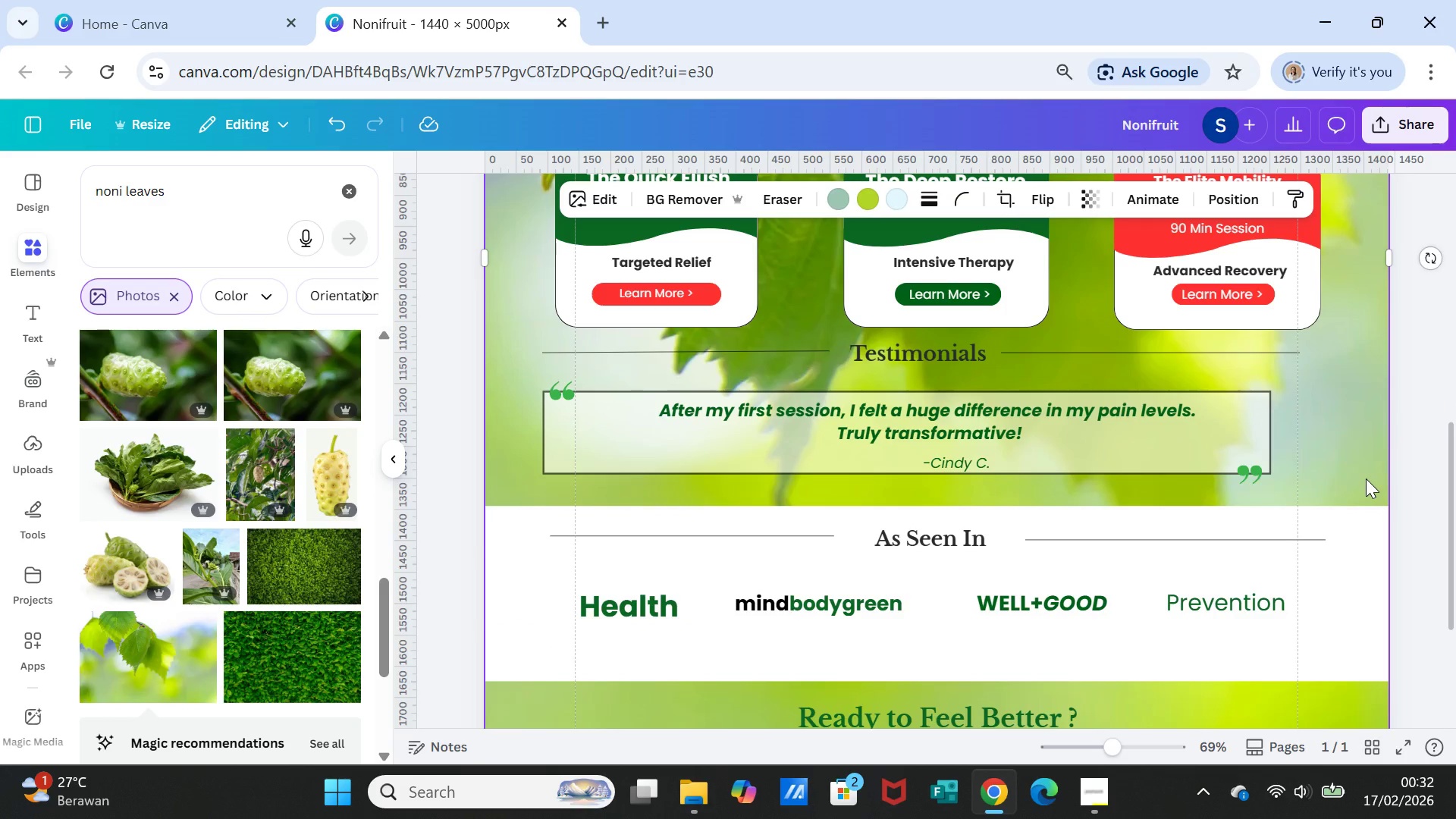 
scroll: coordinate [1366, 479], scroll_direction: up, amount: 4.0
 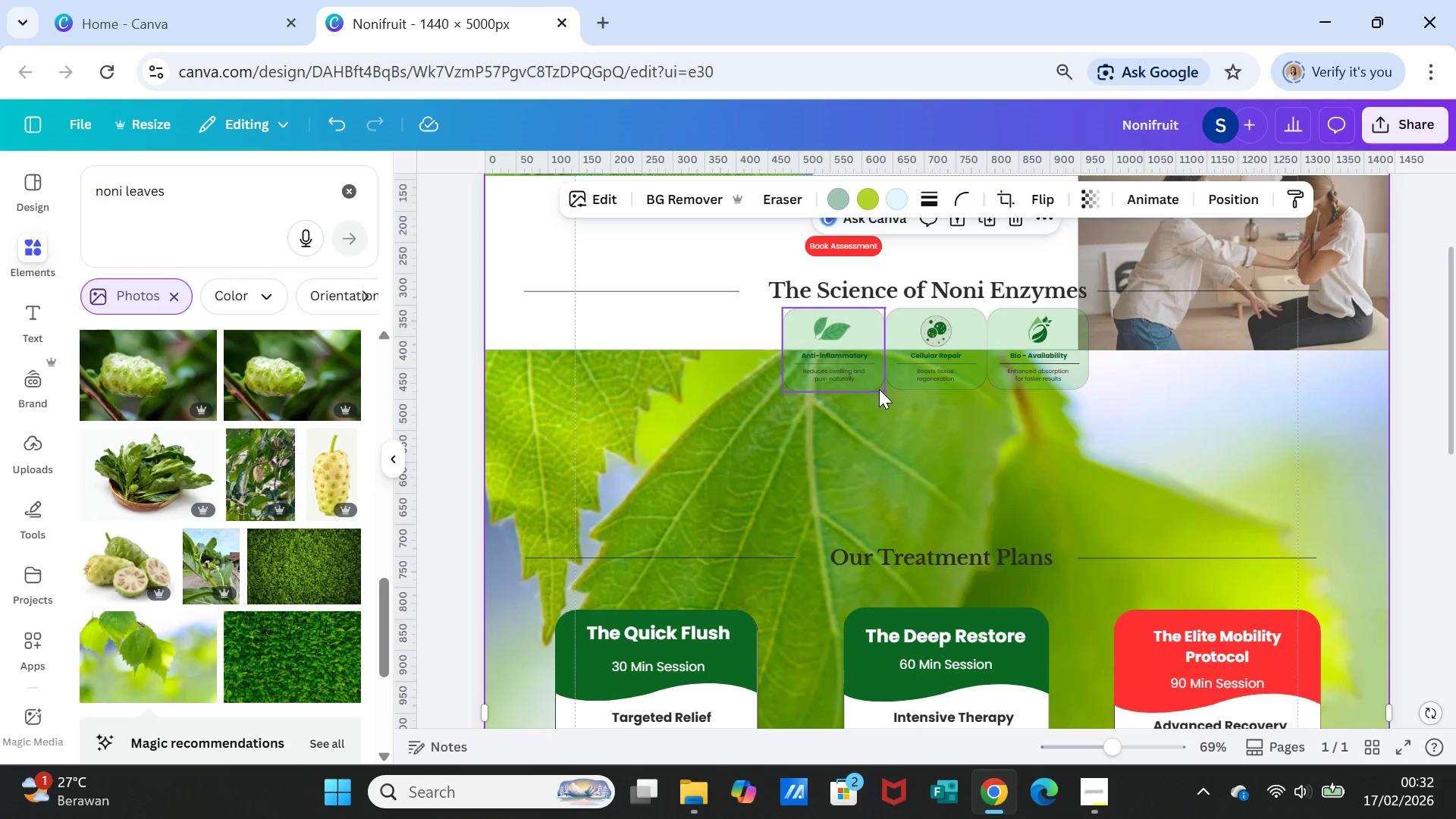 
wait(9.03)
 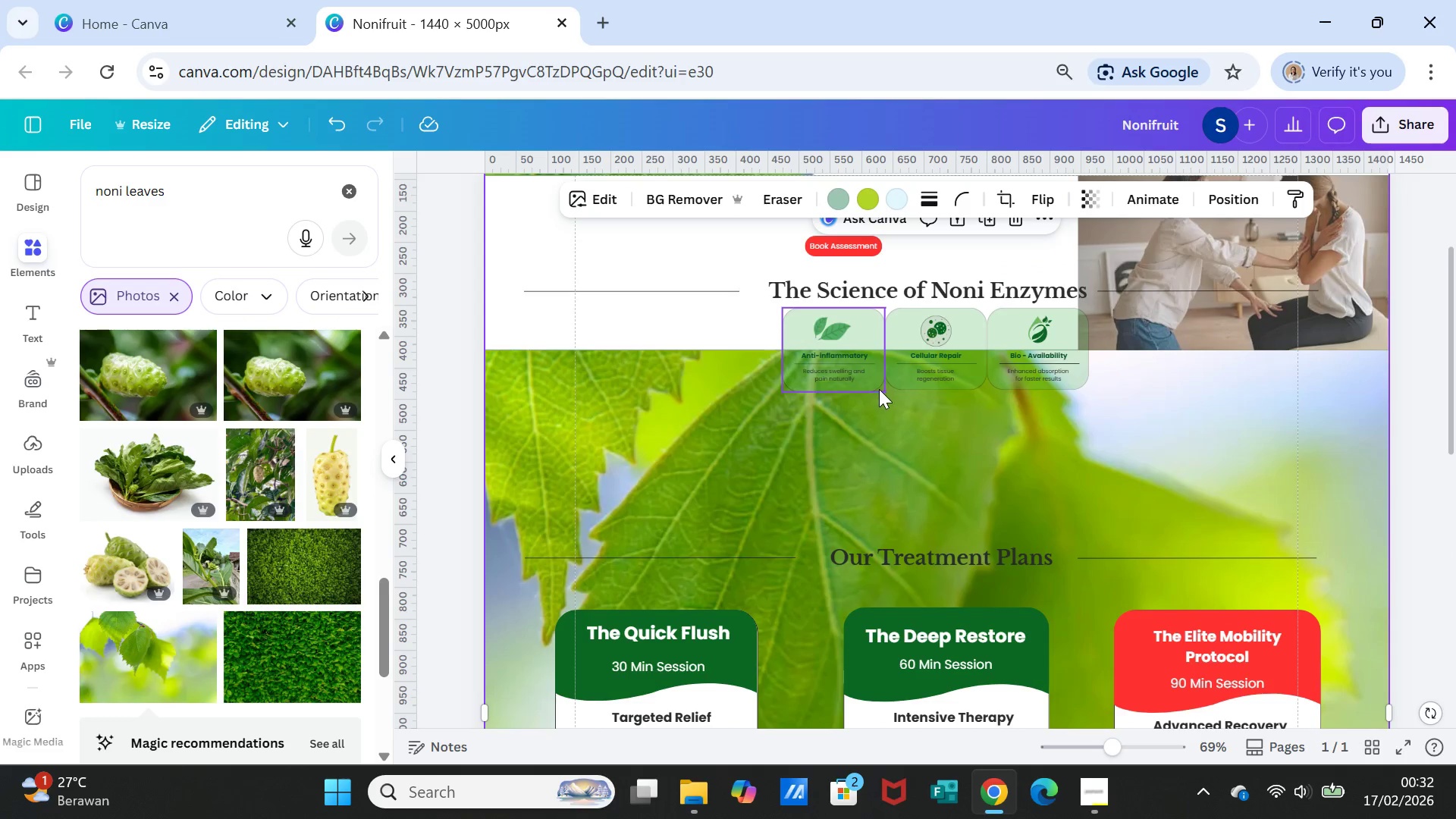 
left_click([692, 375])
 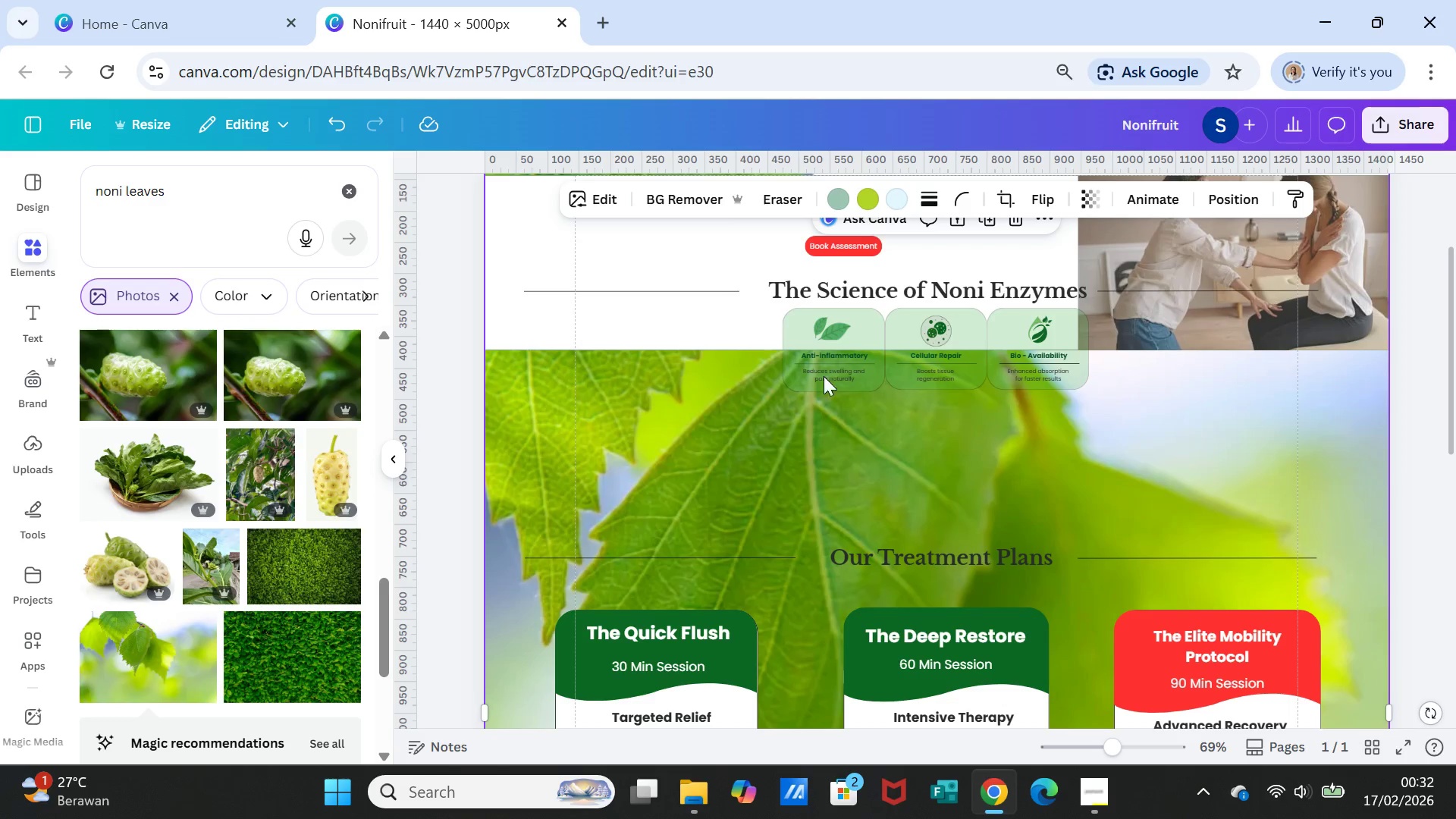 
scroll: coordinate [751, 403], scroll_direction: up, amount: 1.0
 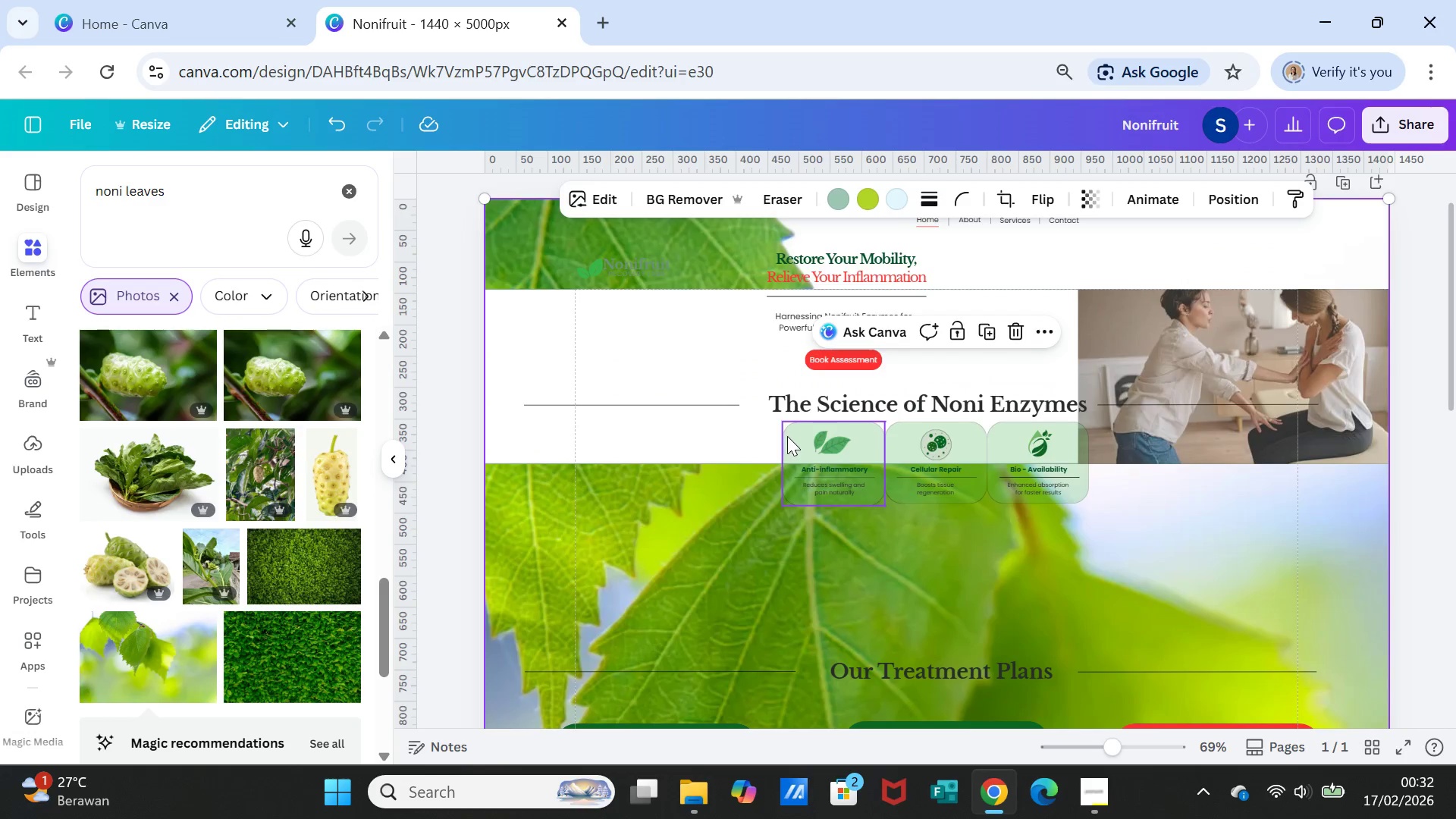 
scroll: coordinate [787, 437], scroll_direction: down, amount: 1.0
 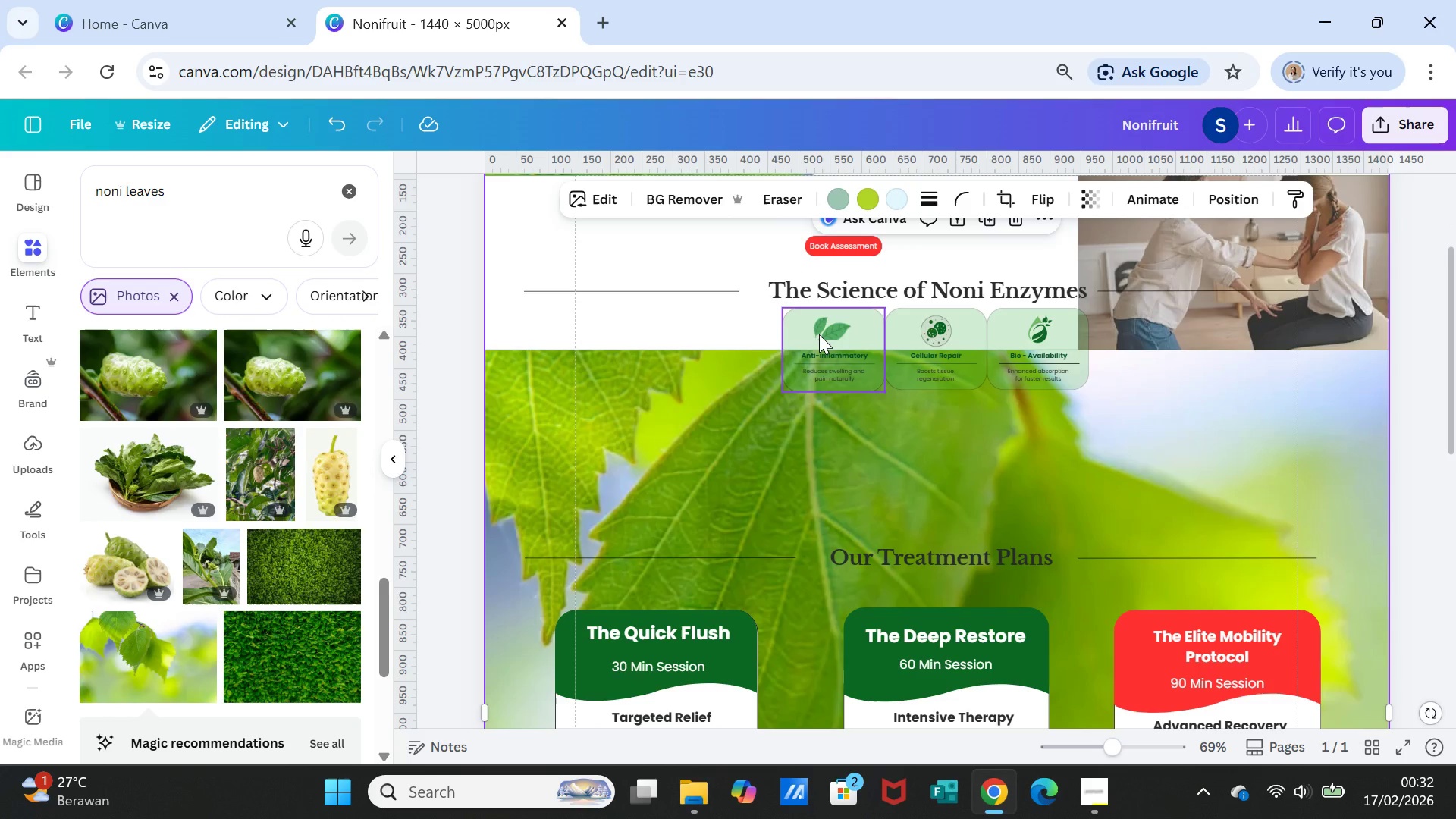 
left_click_drag(start_coordinate=[819, 334], to_coordinate=[623, 436])
 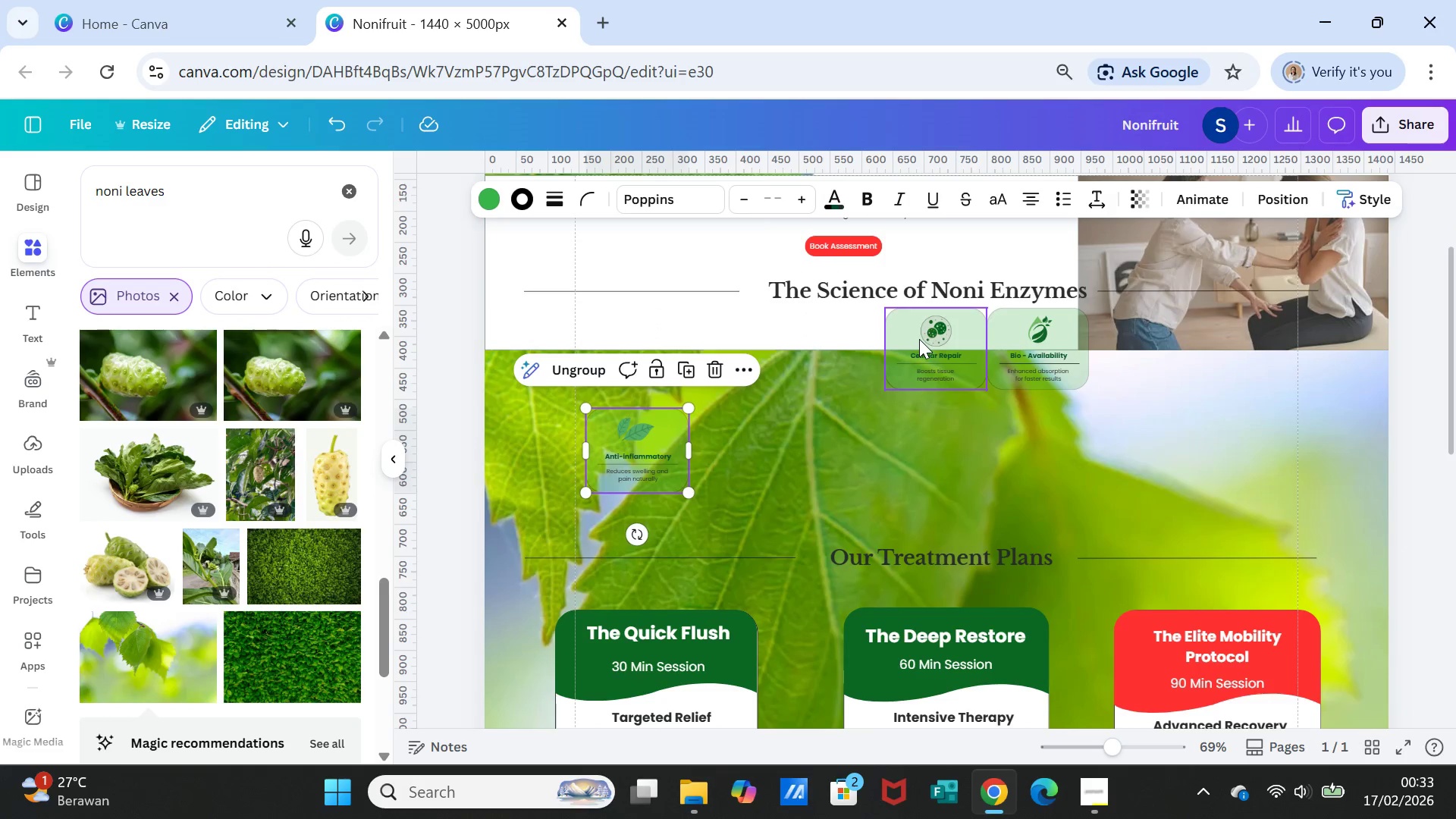 
left_click([919, 339])
 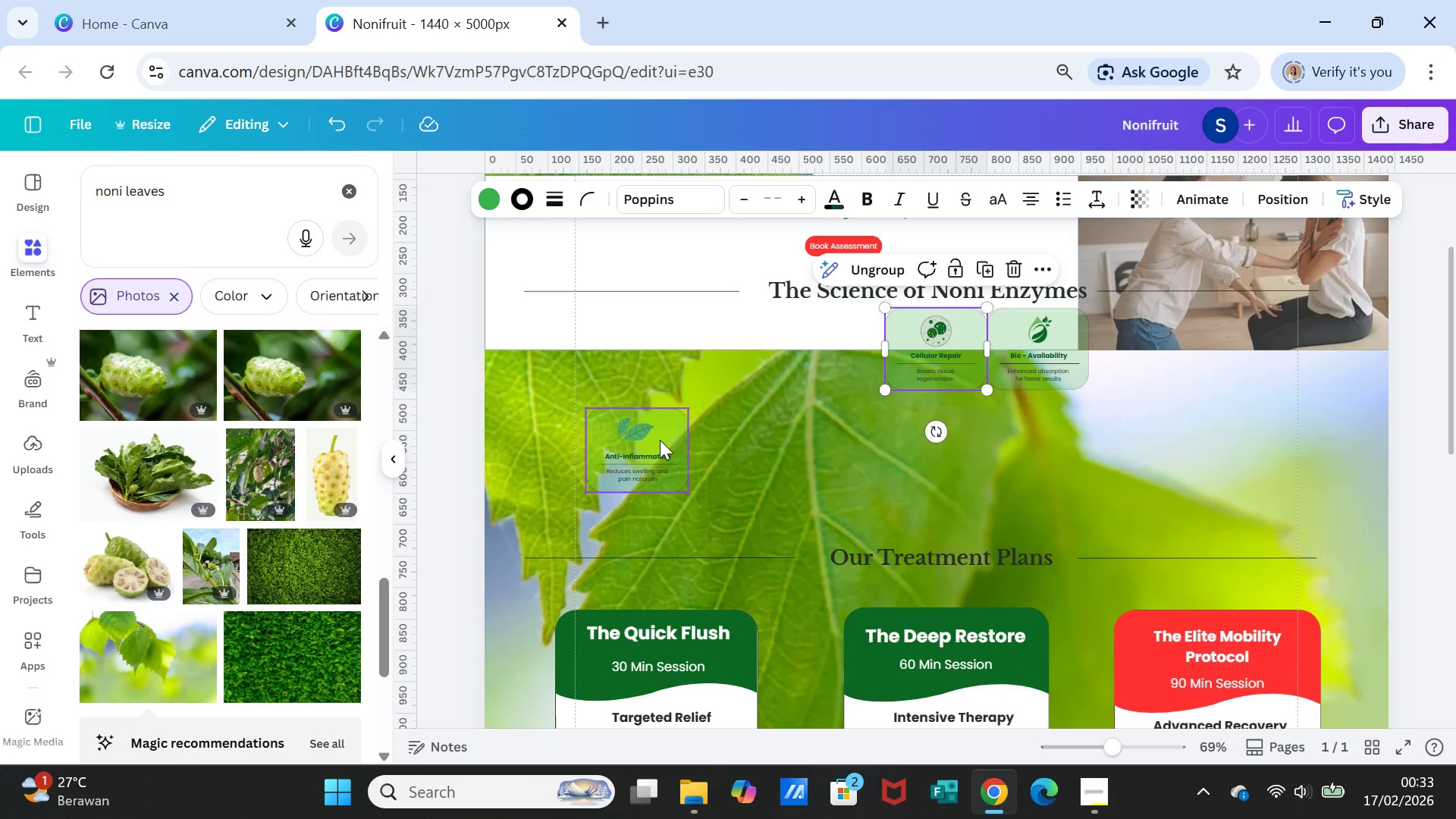 
left_click([660, 440])
 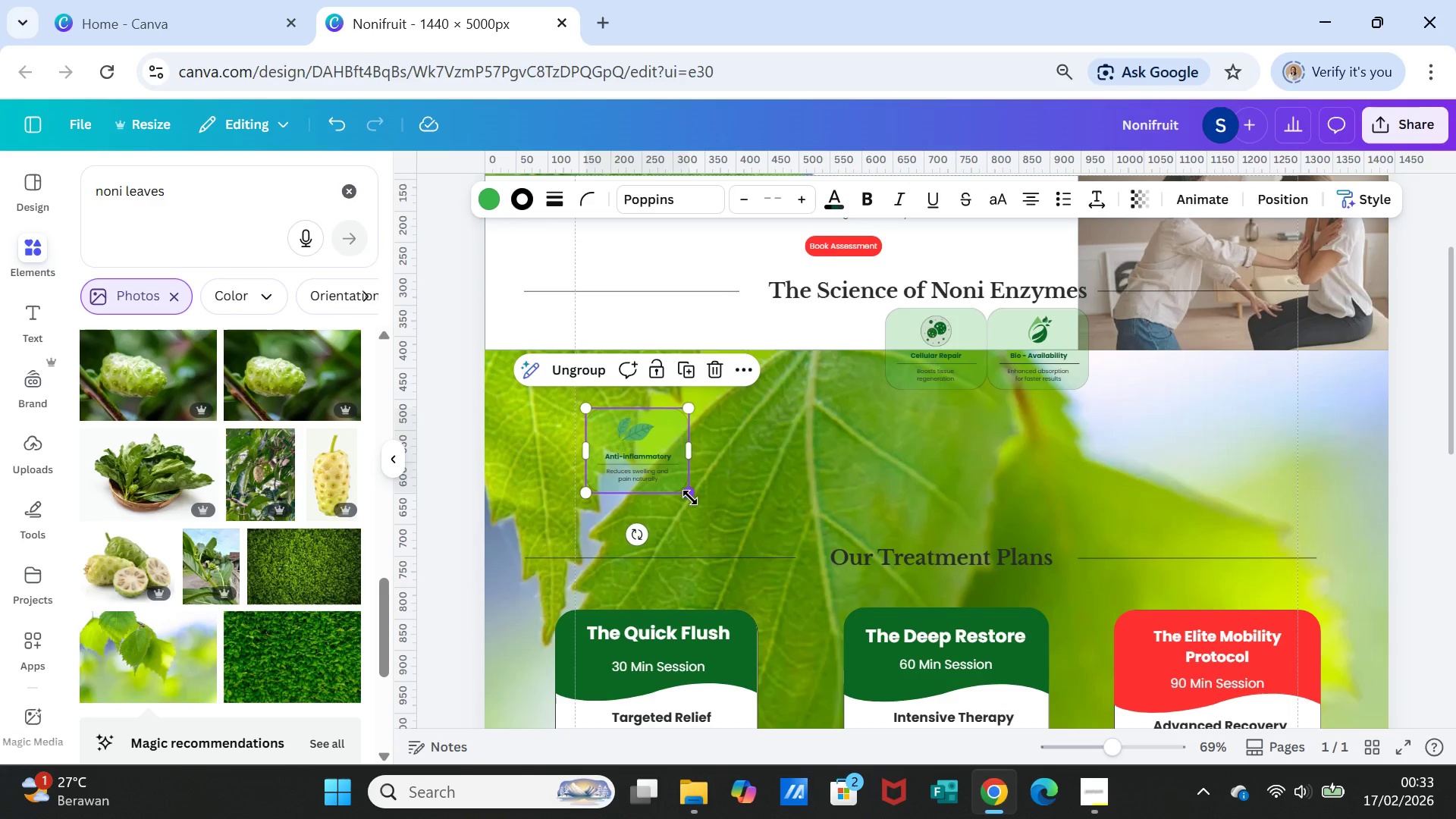 
left_click_drag(start_coordinate=[690, 497], to_coordinate=[773, 530])
 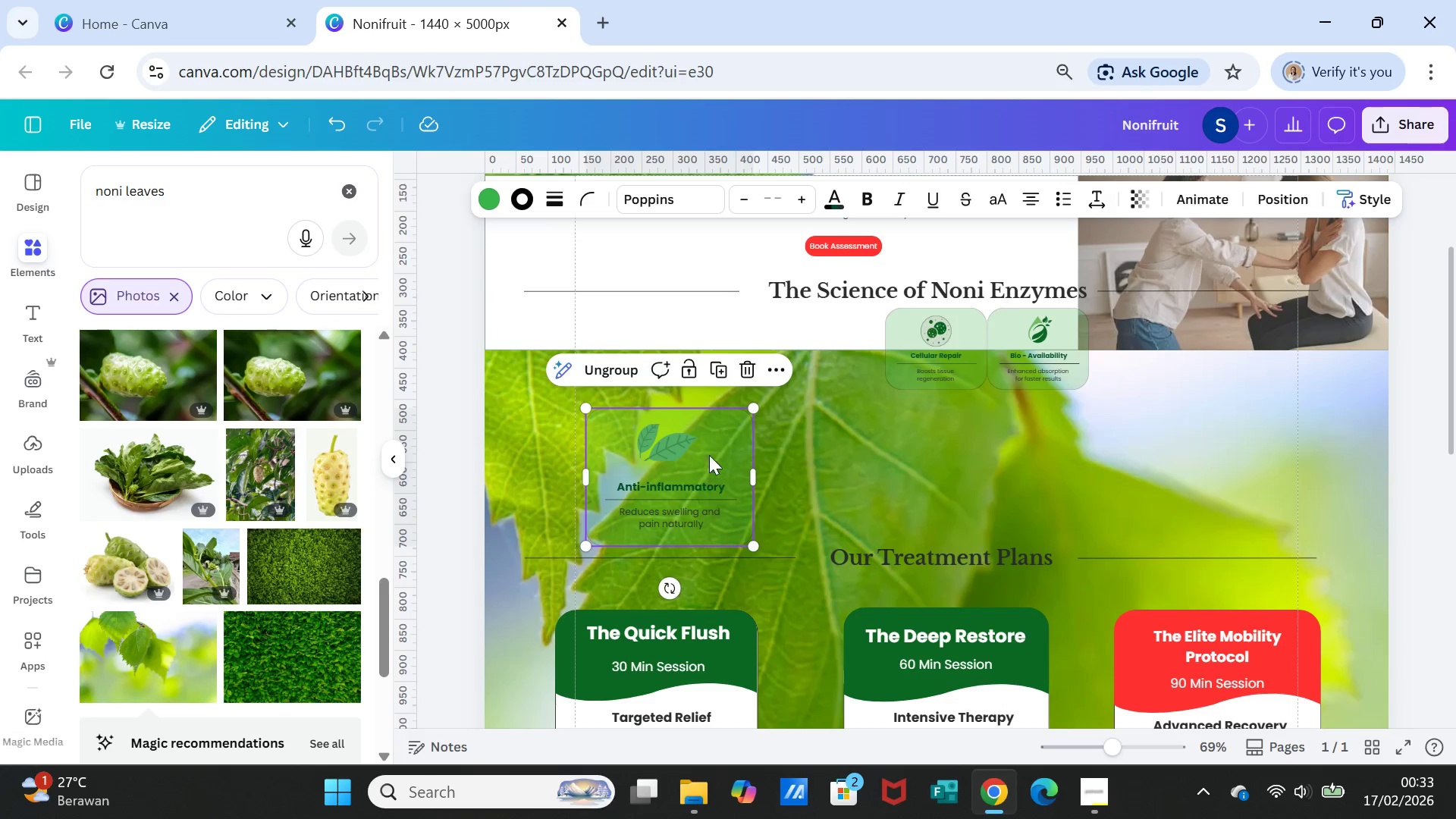 
left_click_drag(start_coordinate=[708, 453], to_coordinate=[708, 431])
 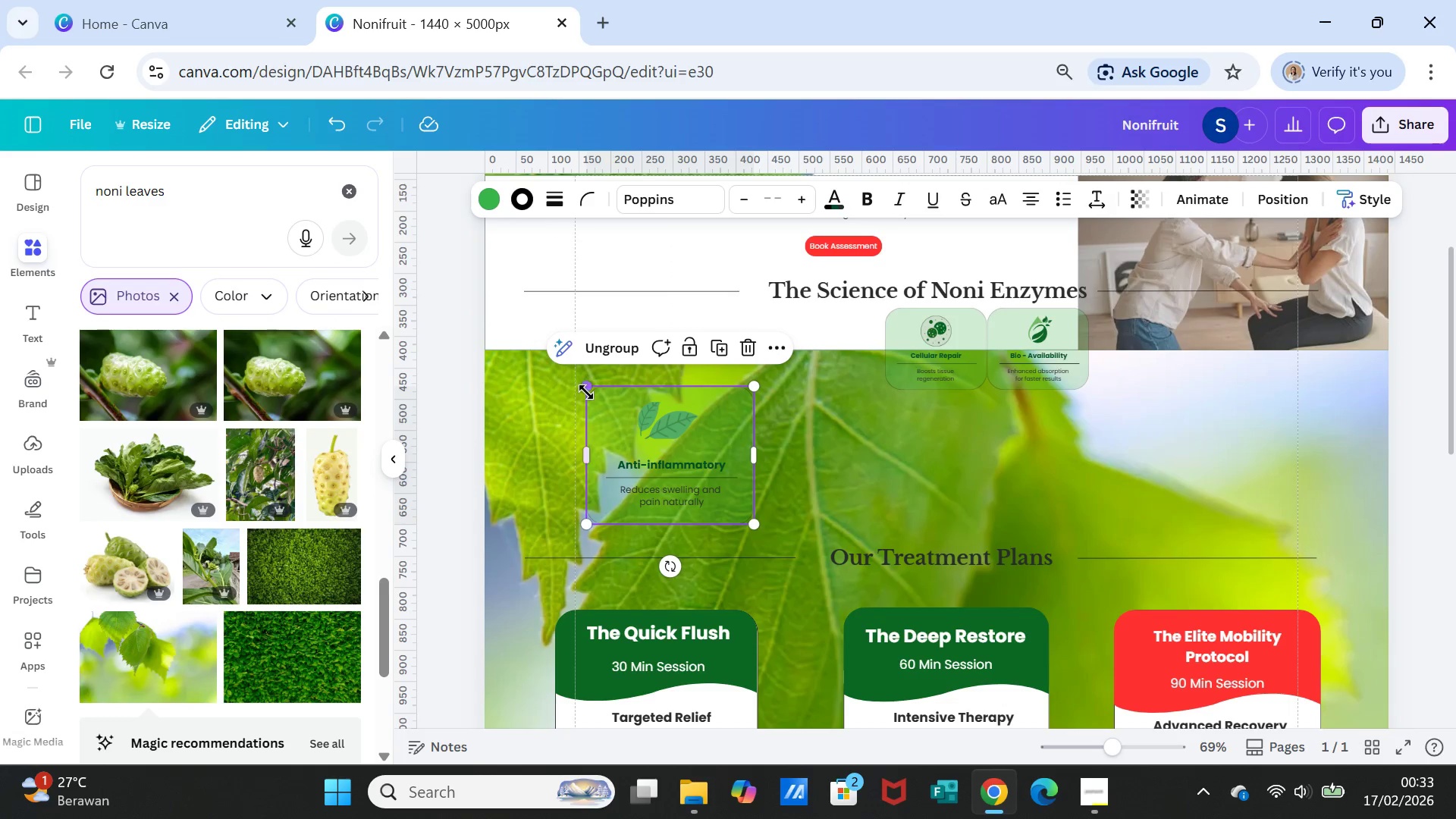 
left_click_drag(start_coordinate=[586, 389], to_coordinate=[574, 375])
 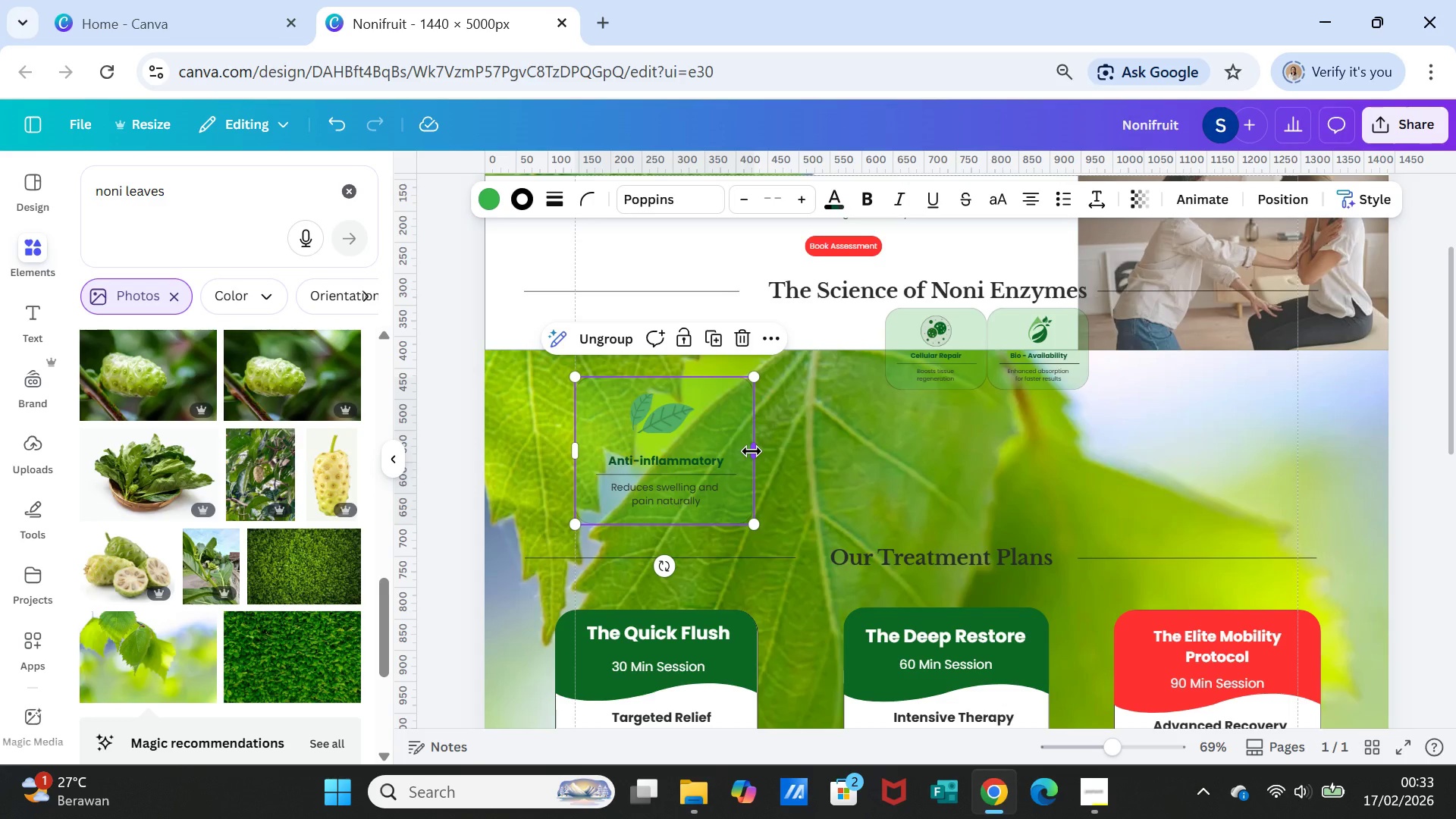 
left_click_drag(start_coordinate=[752, 451], to_coordinate=[814, 460])
 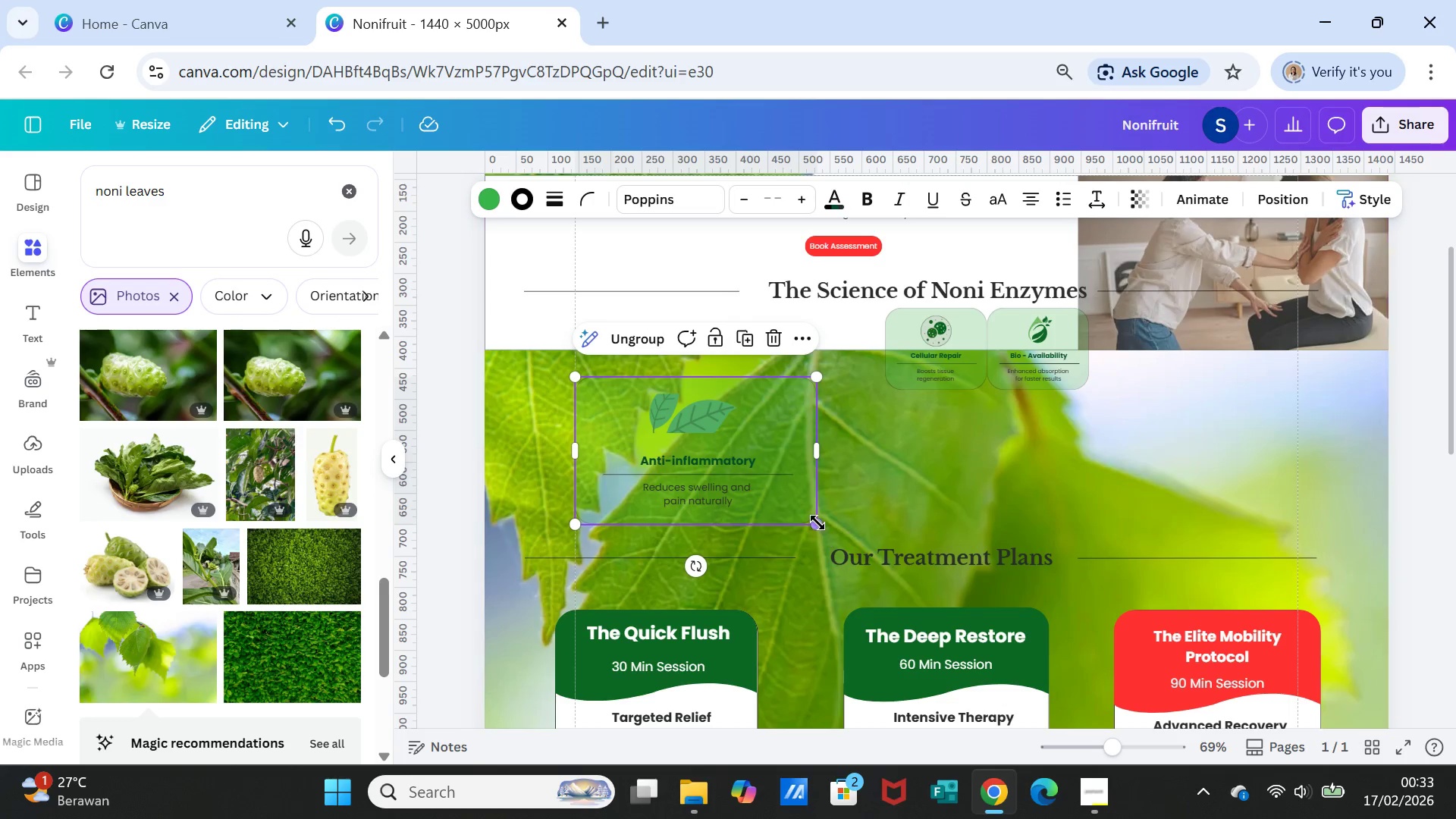 
left_click_drag(start_coordinate=[817, 522], to_coordinate=[823, 529])
 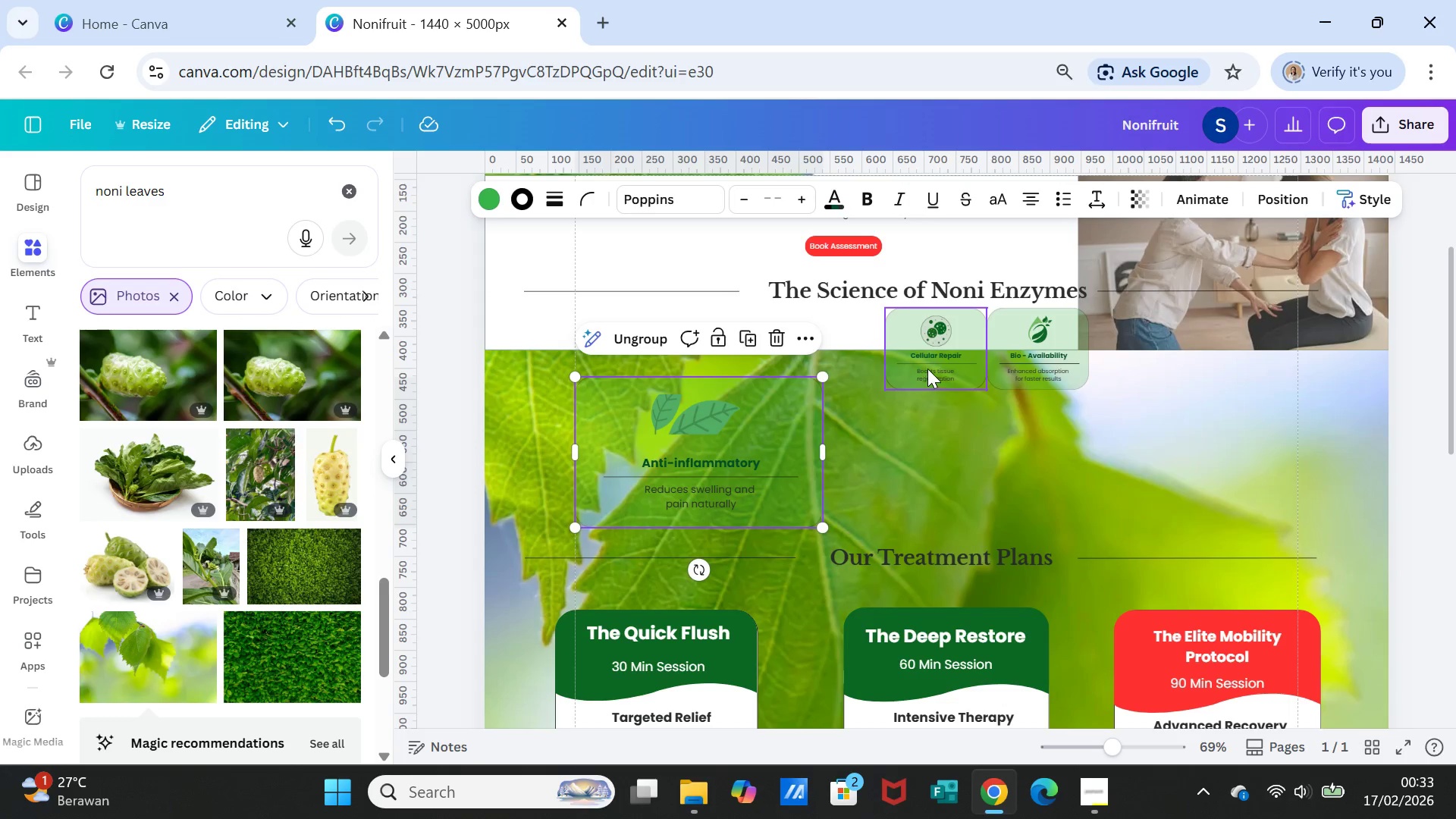 
left_click([927, 369])
 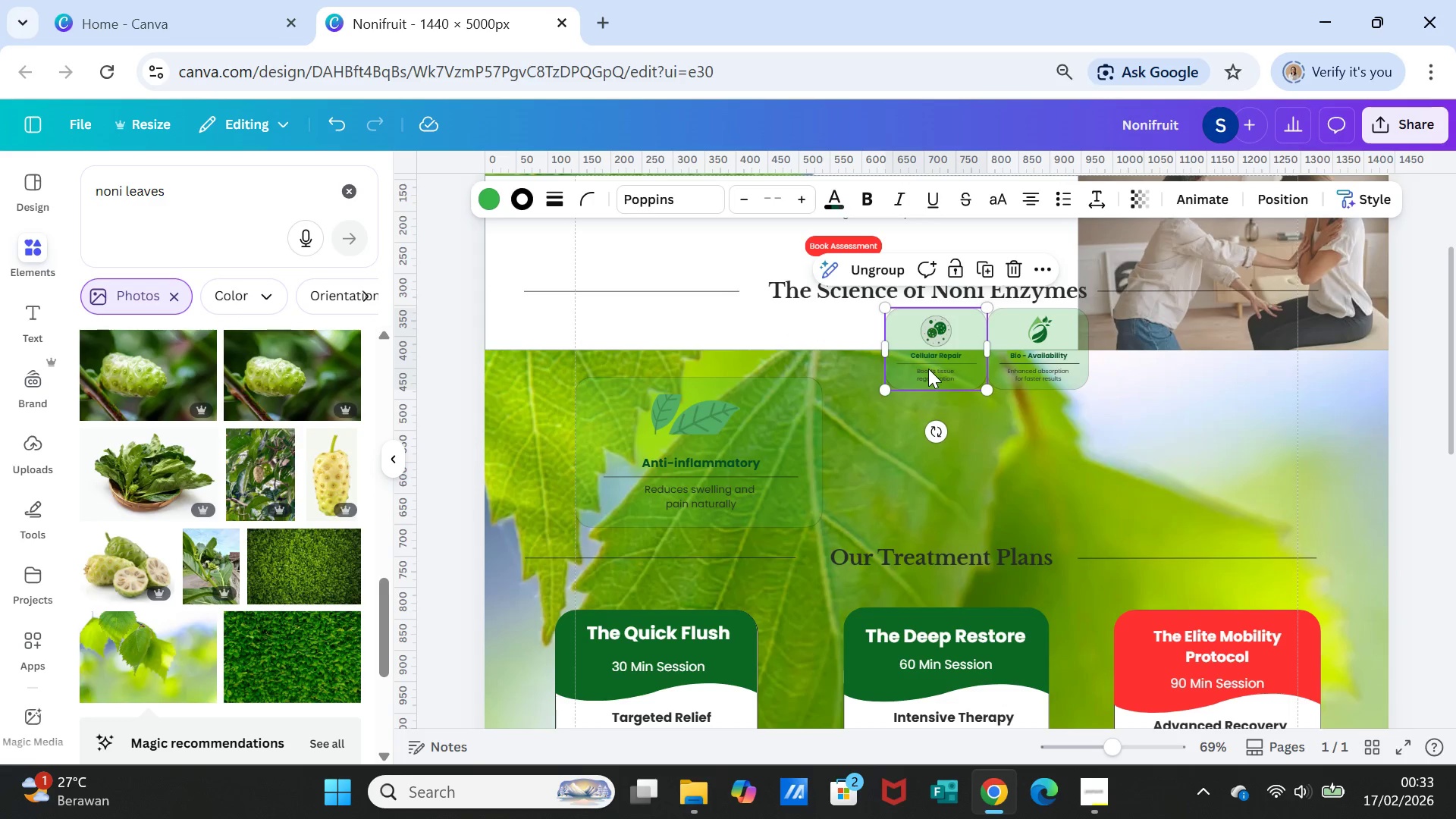 
left_click_drag(start_coordinate=[928, 369], to_coordinate=[913, 466])
 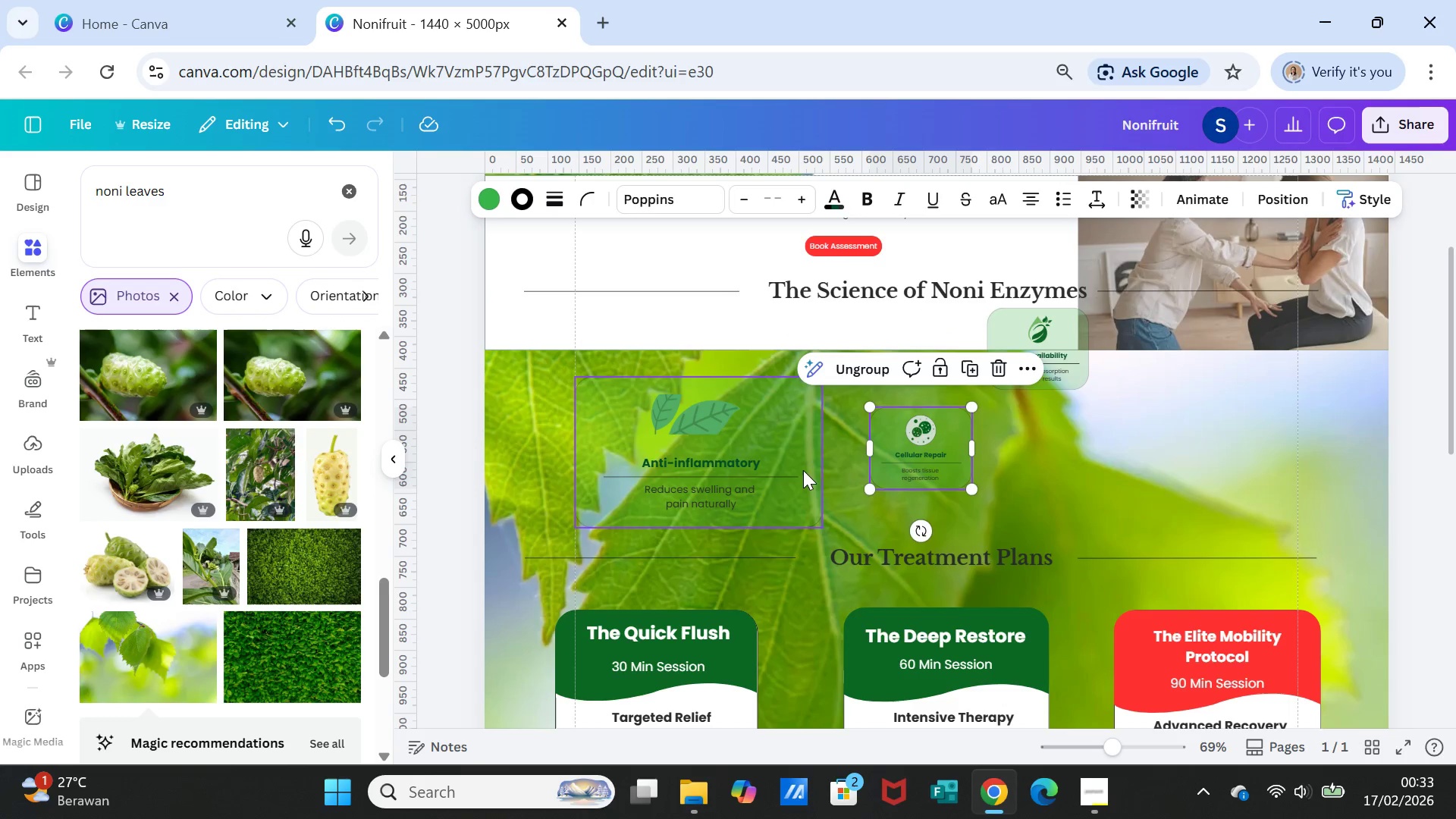 
left_click([803, 470])
 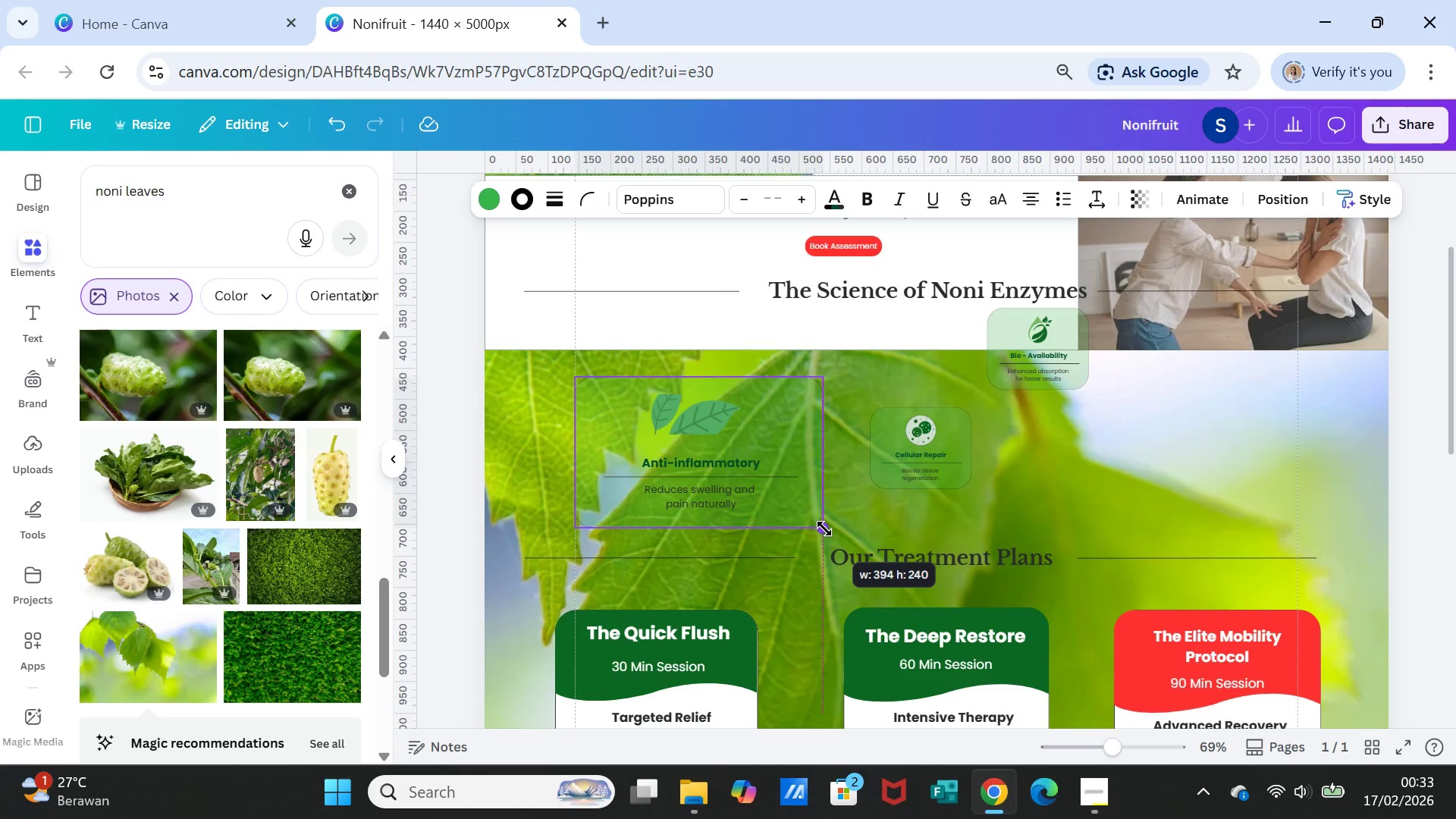 
wait(5.75)
 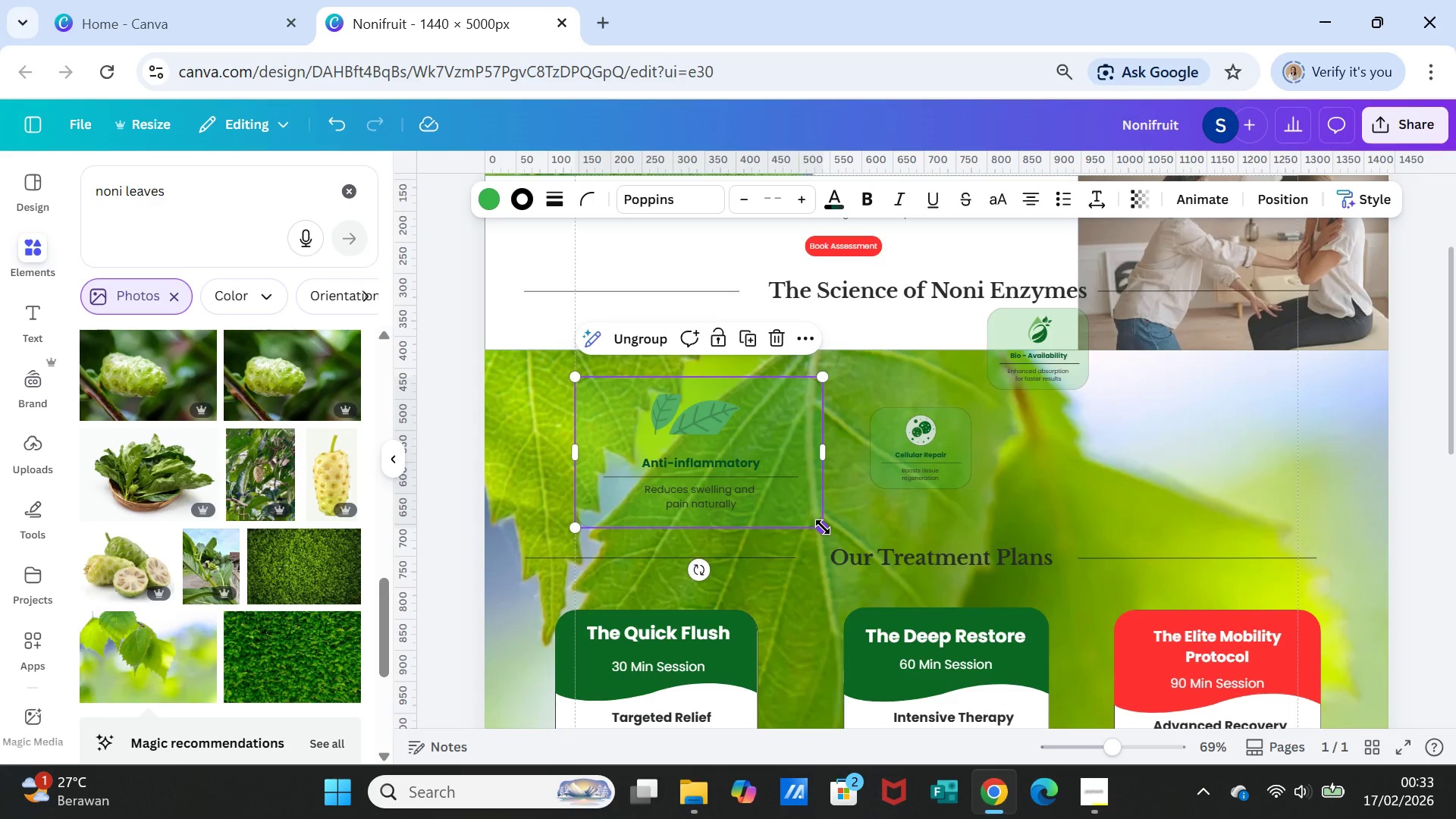 
left_click([901, 467])
 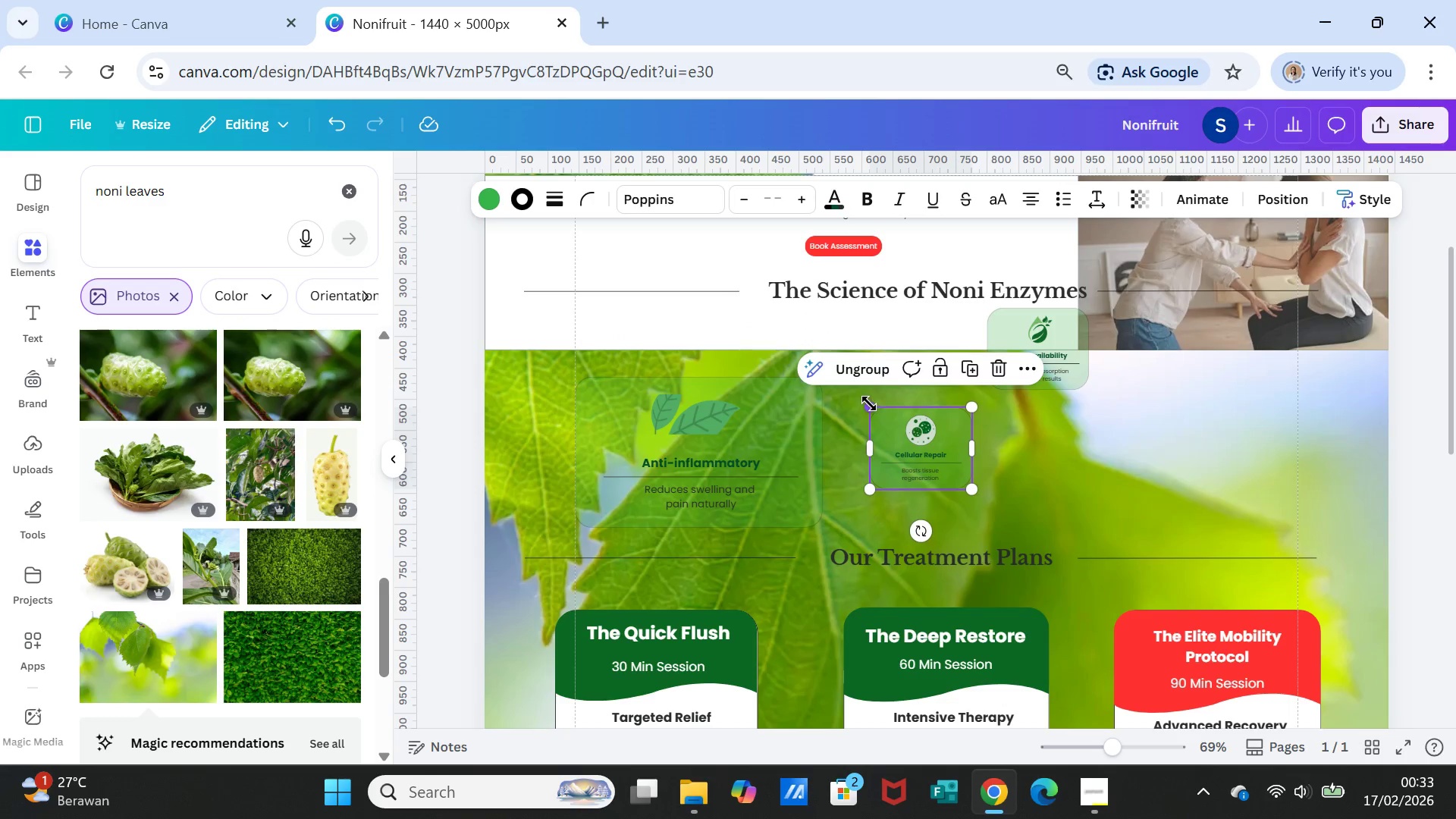 
left_click_drag(start_coordinate=[869, 403], to_coordinate=[833, 375])
 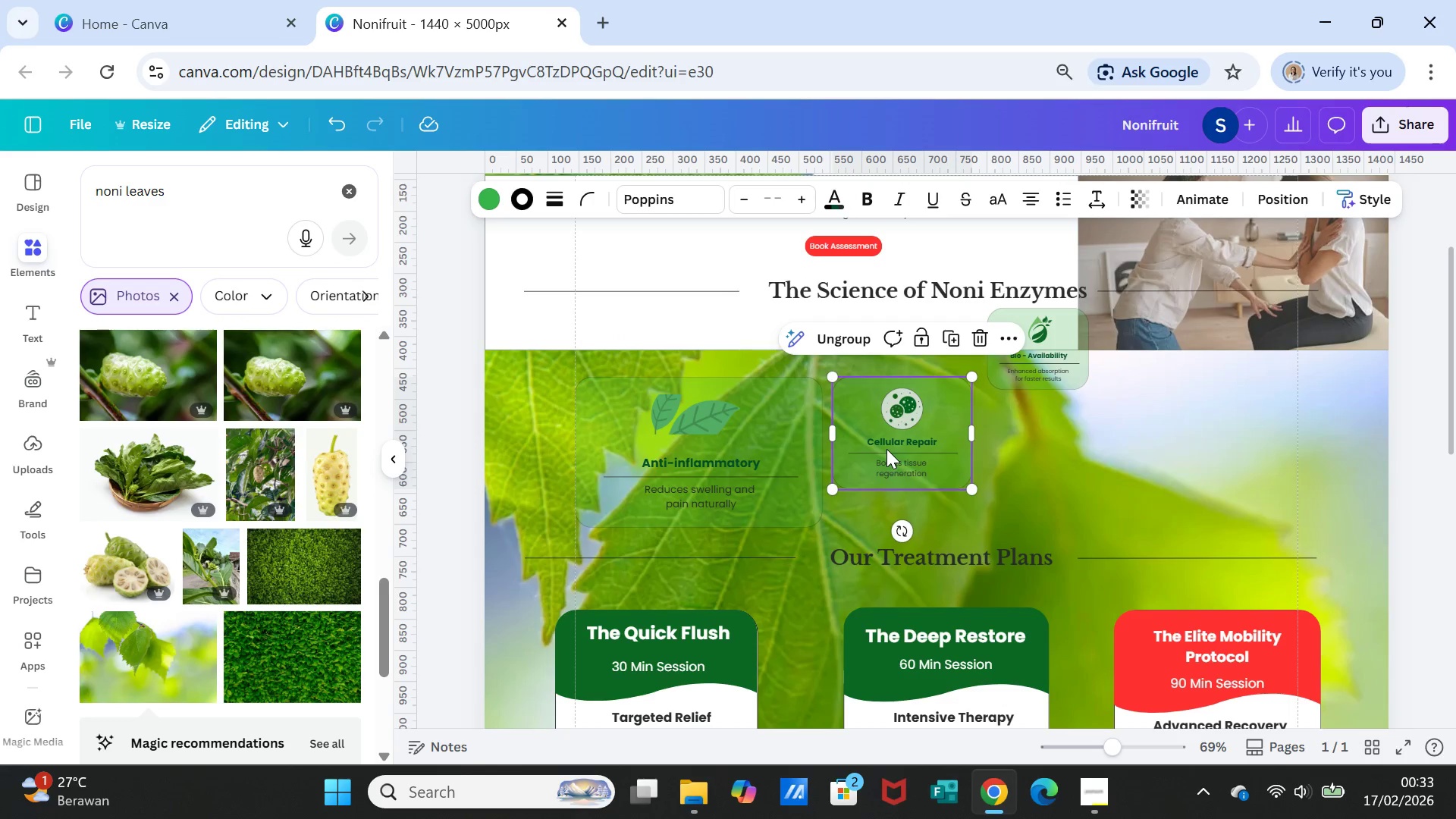 
left_click_drag(start_coordinate=[886, 449], to_coordinate=[877, 454])
 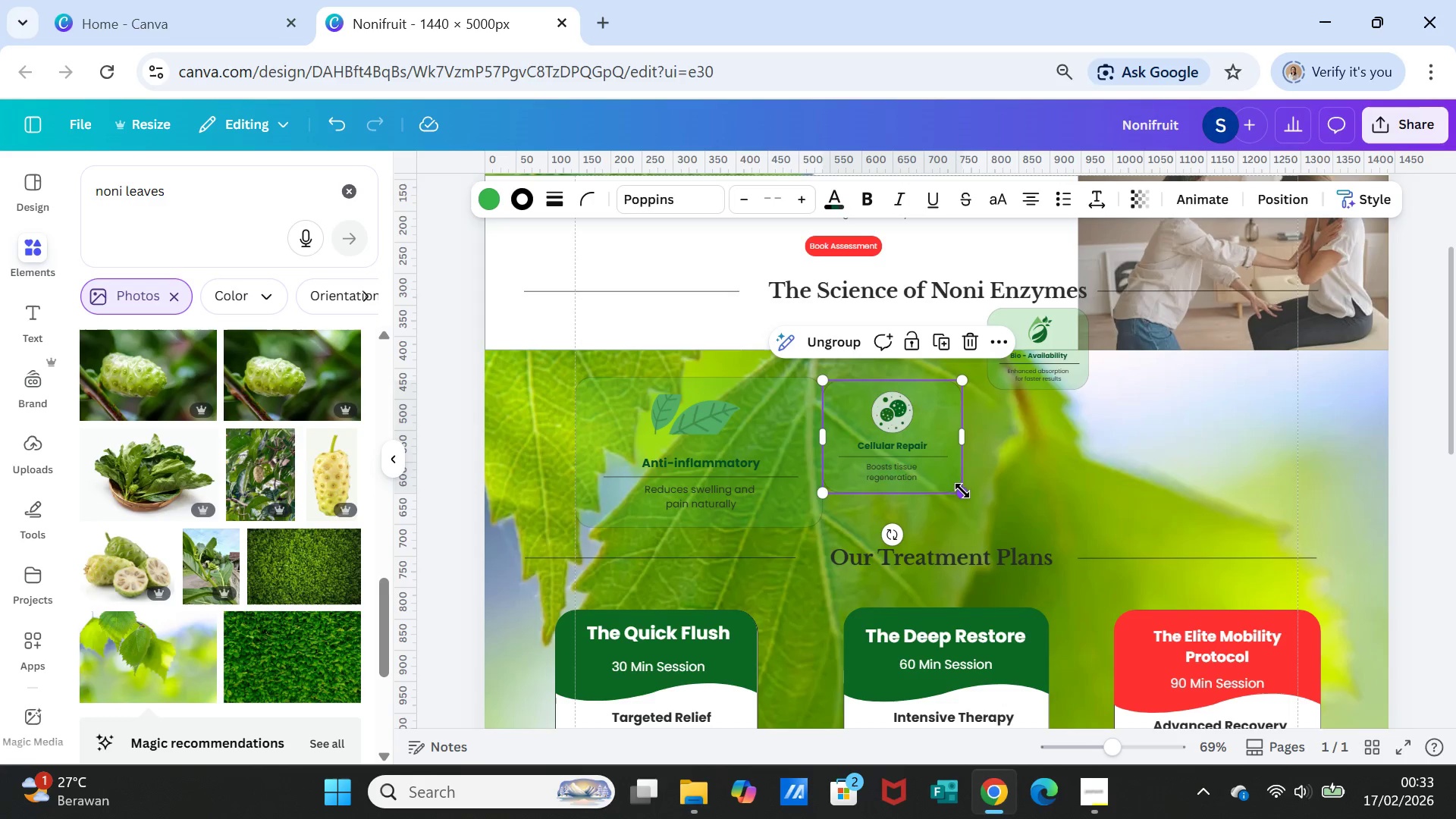 
left_click_drag(start_coordinate=[962, 494], to_coordinate=[1018, 510])
 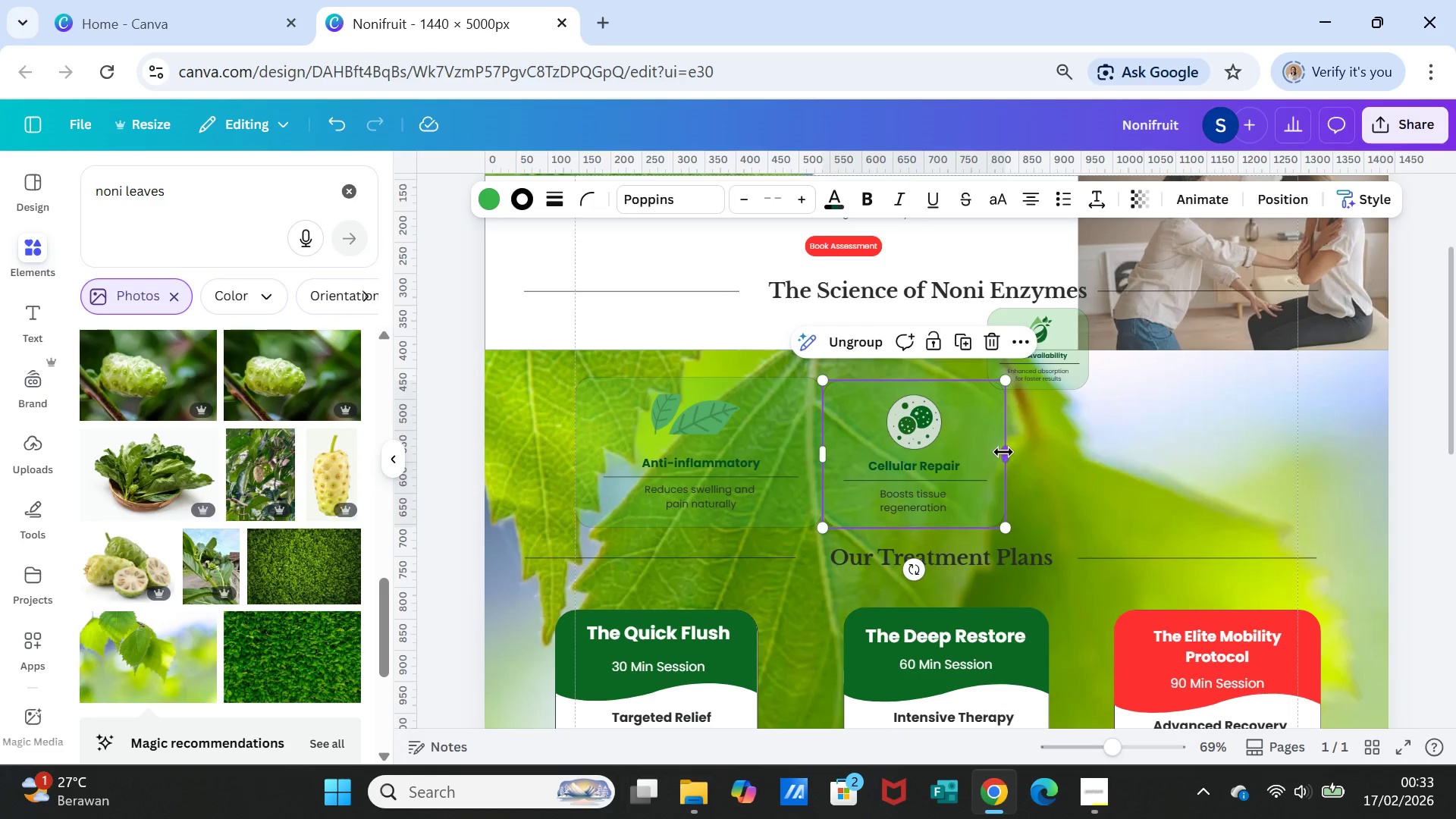 
left_click_drag(start_coordinate=[1003, 452], to_coordinate=[1068, 450])
 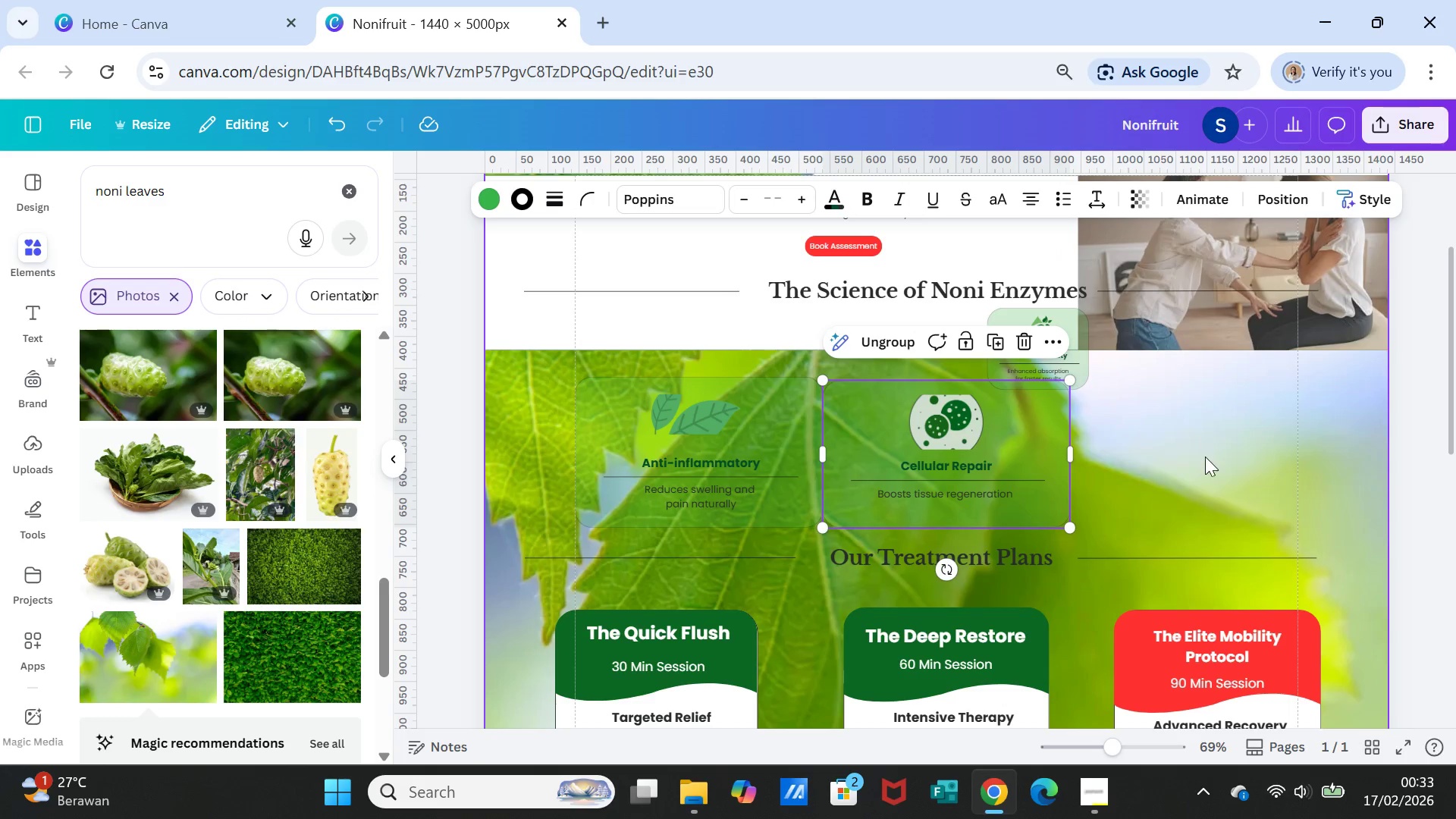 
scroll: coordinate [1206, 457], scroll_direction: up, amount: 1.0
 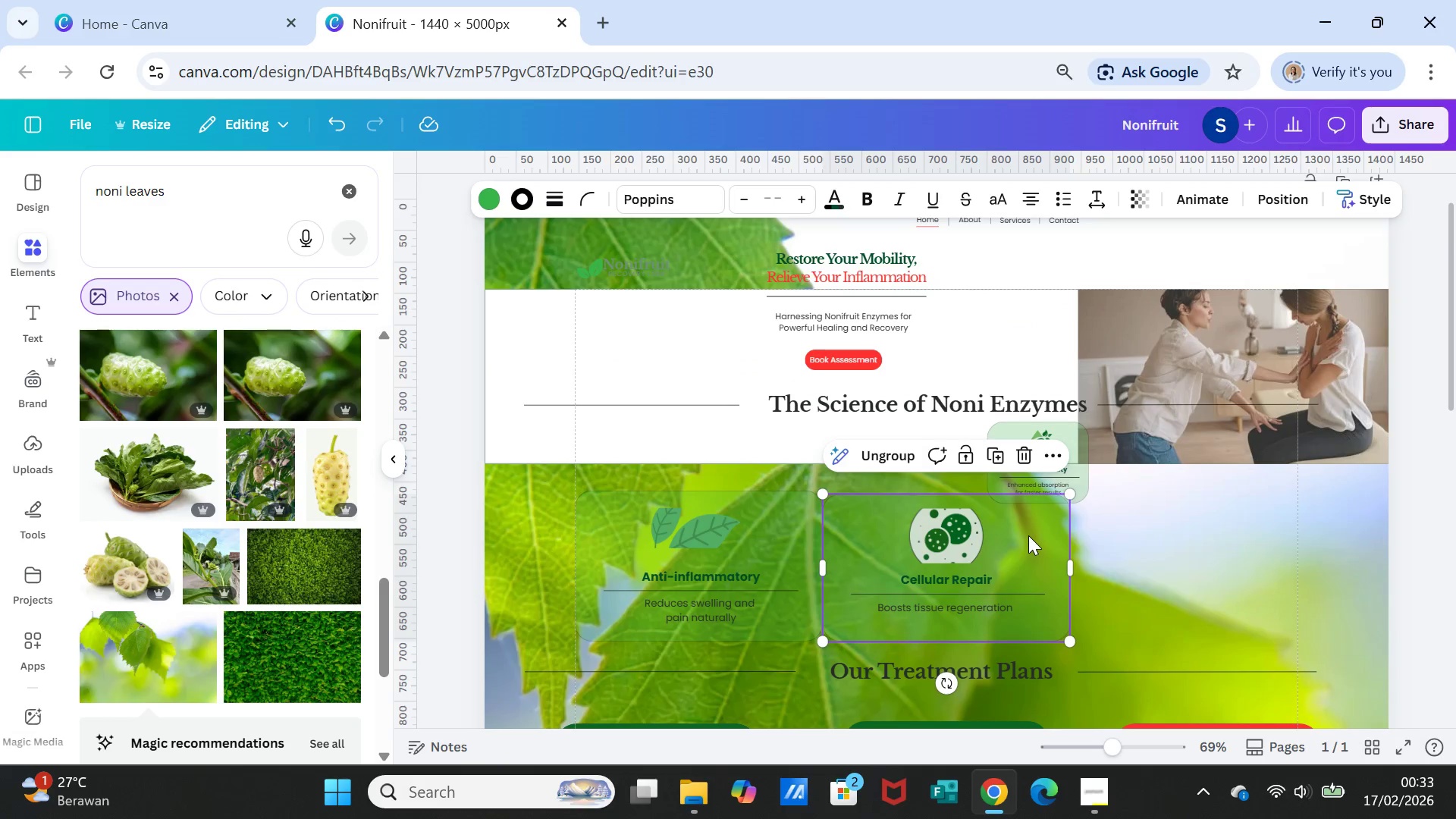 
left_click([1028, 535])
 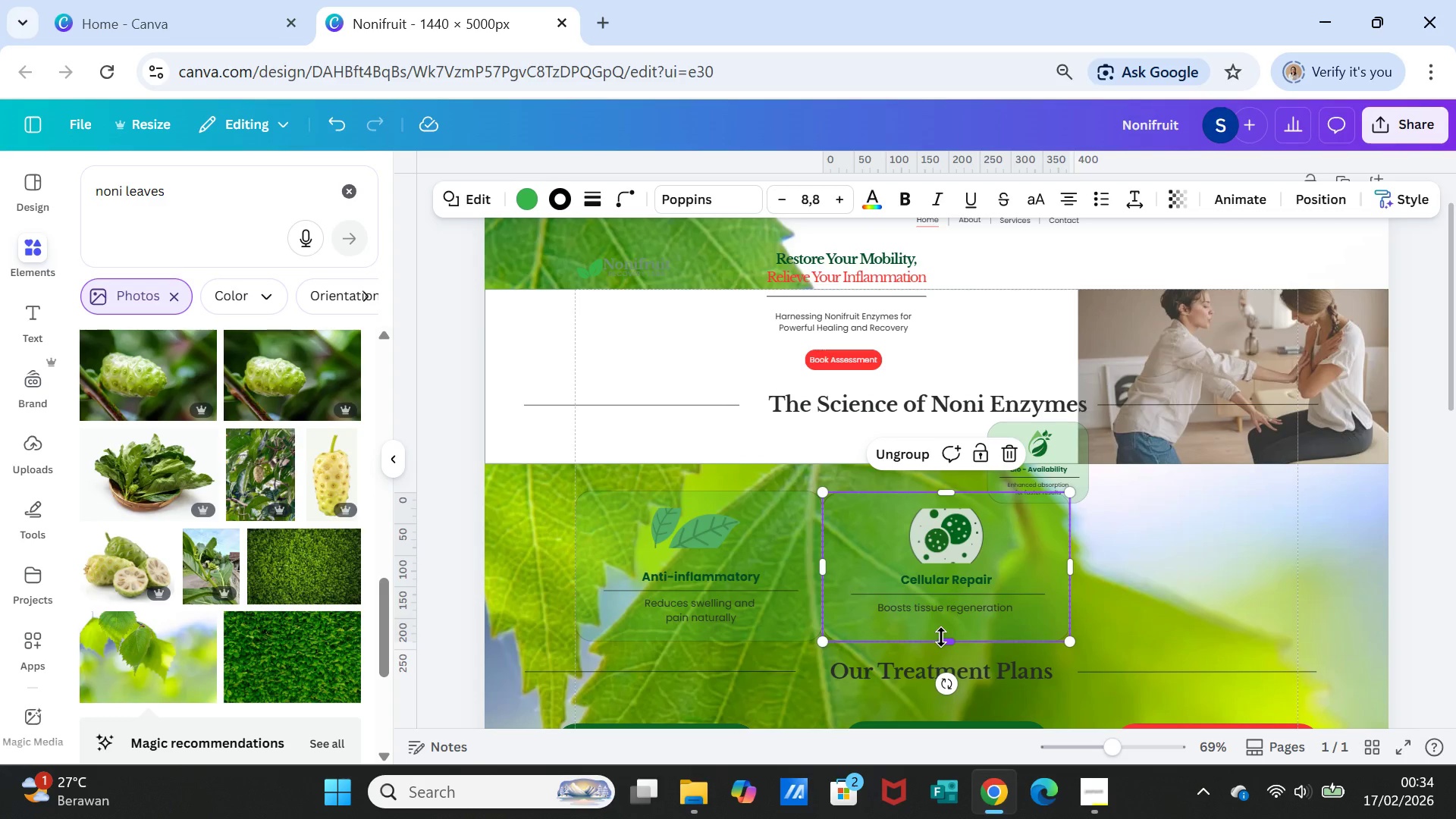 
wait(20.64)
 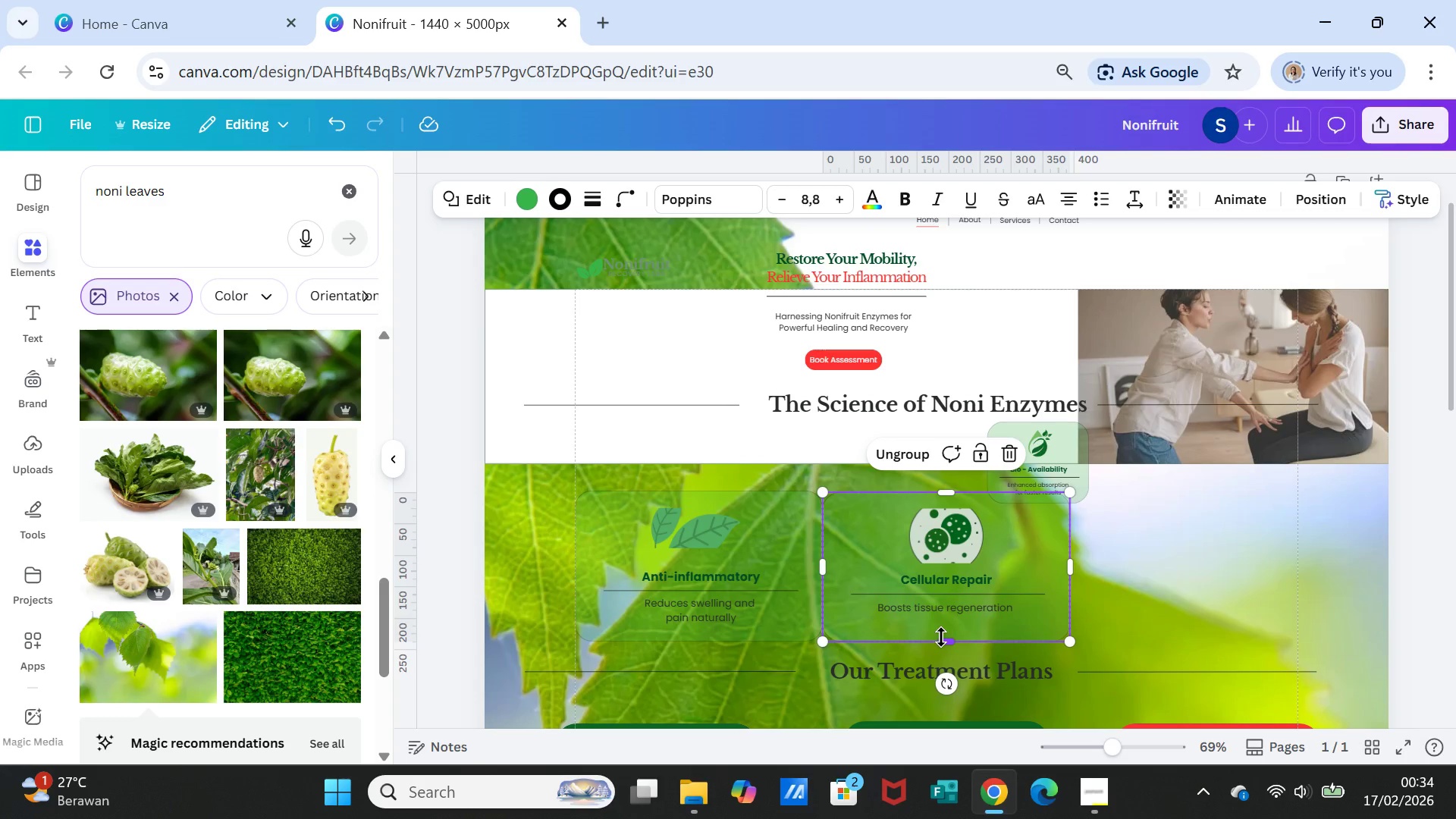 
left_click([1087, 589])
 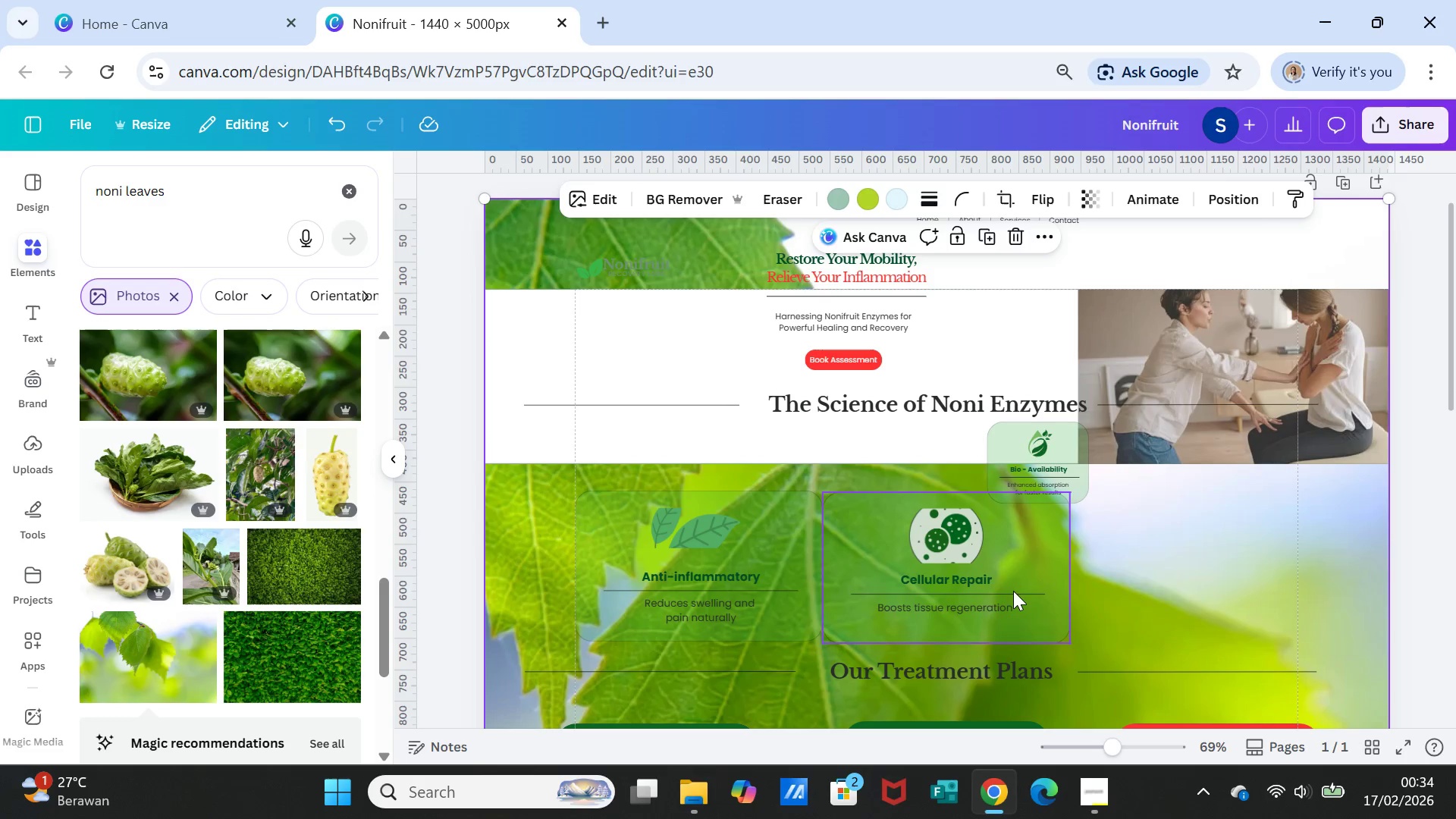 
left_click_drag(start_coordinate=[1013, 591], to_coordinate=[1009, 588])
 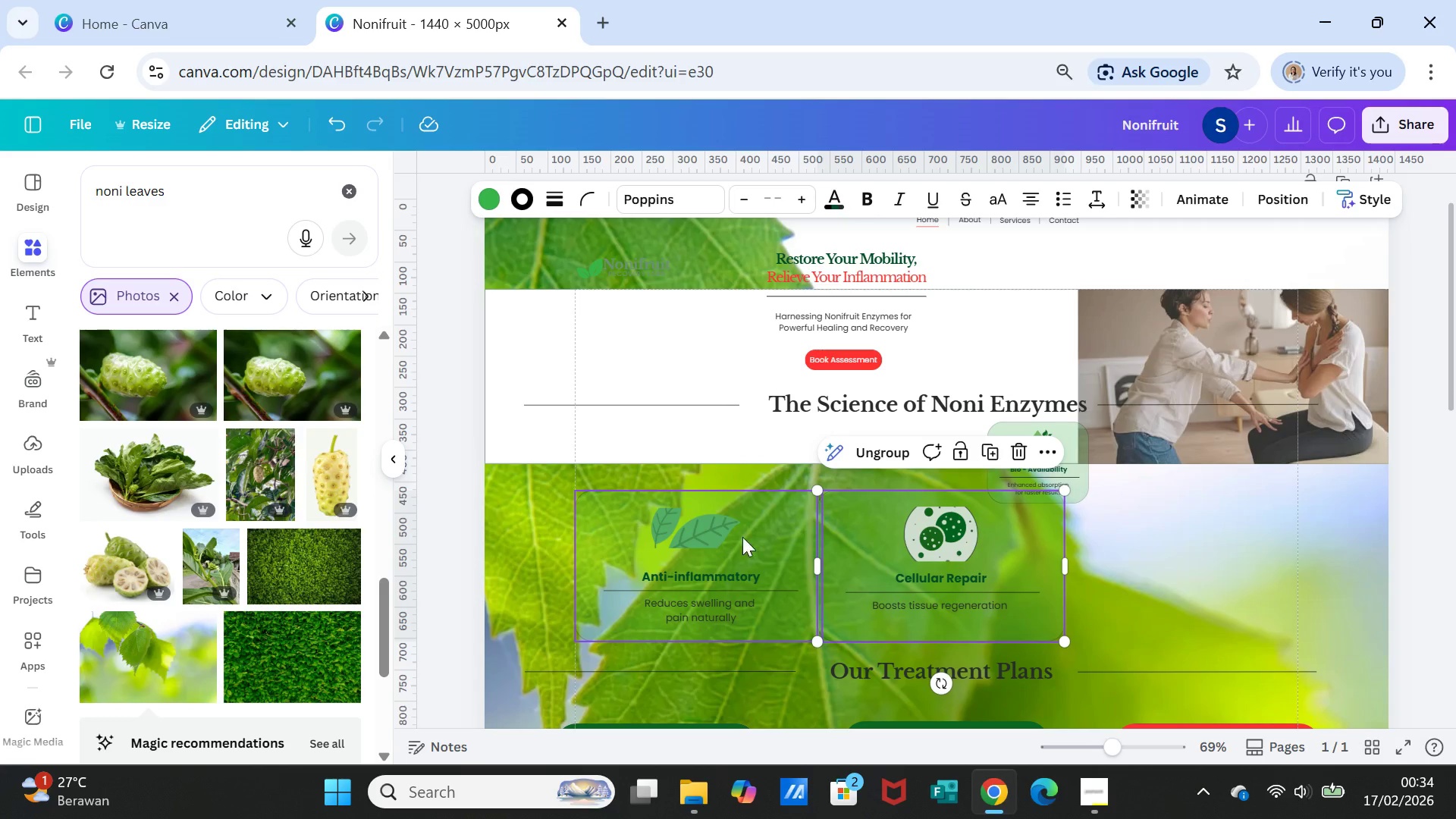 
left_click([792, 536])
 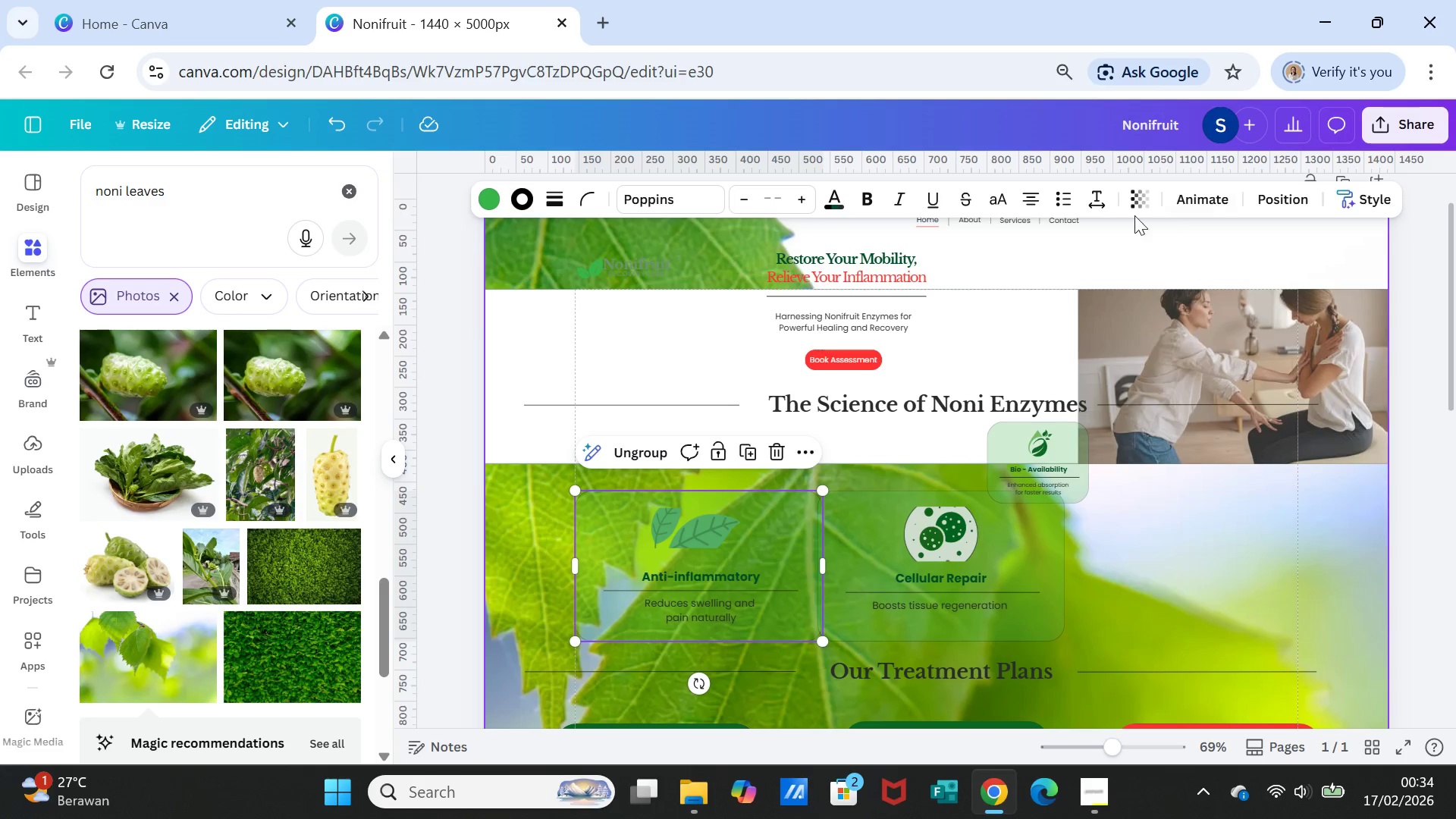 
left_click([1139, 197])
 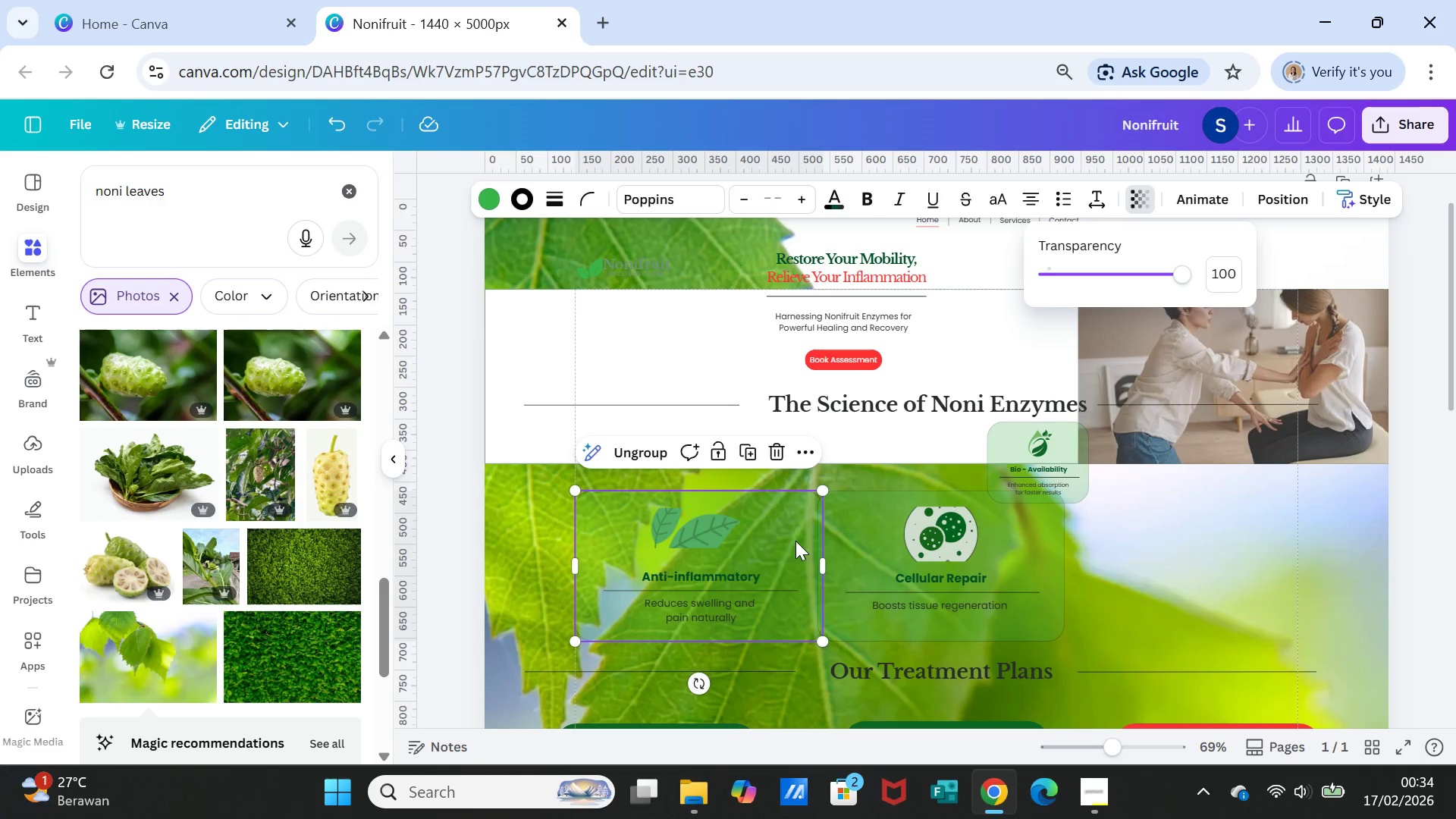 
left_click([797, 516])
 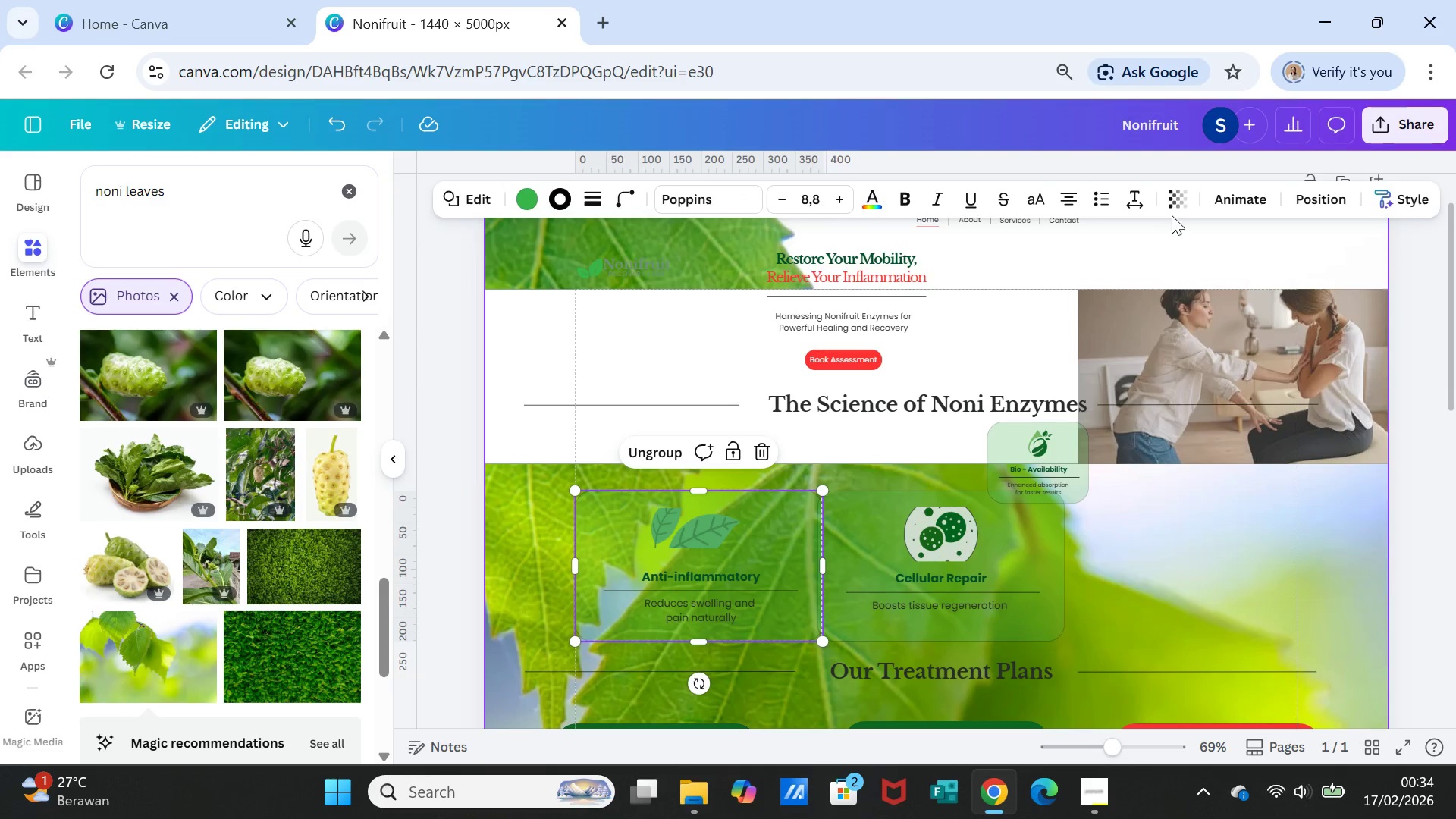 
left_click([1180, 200])
 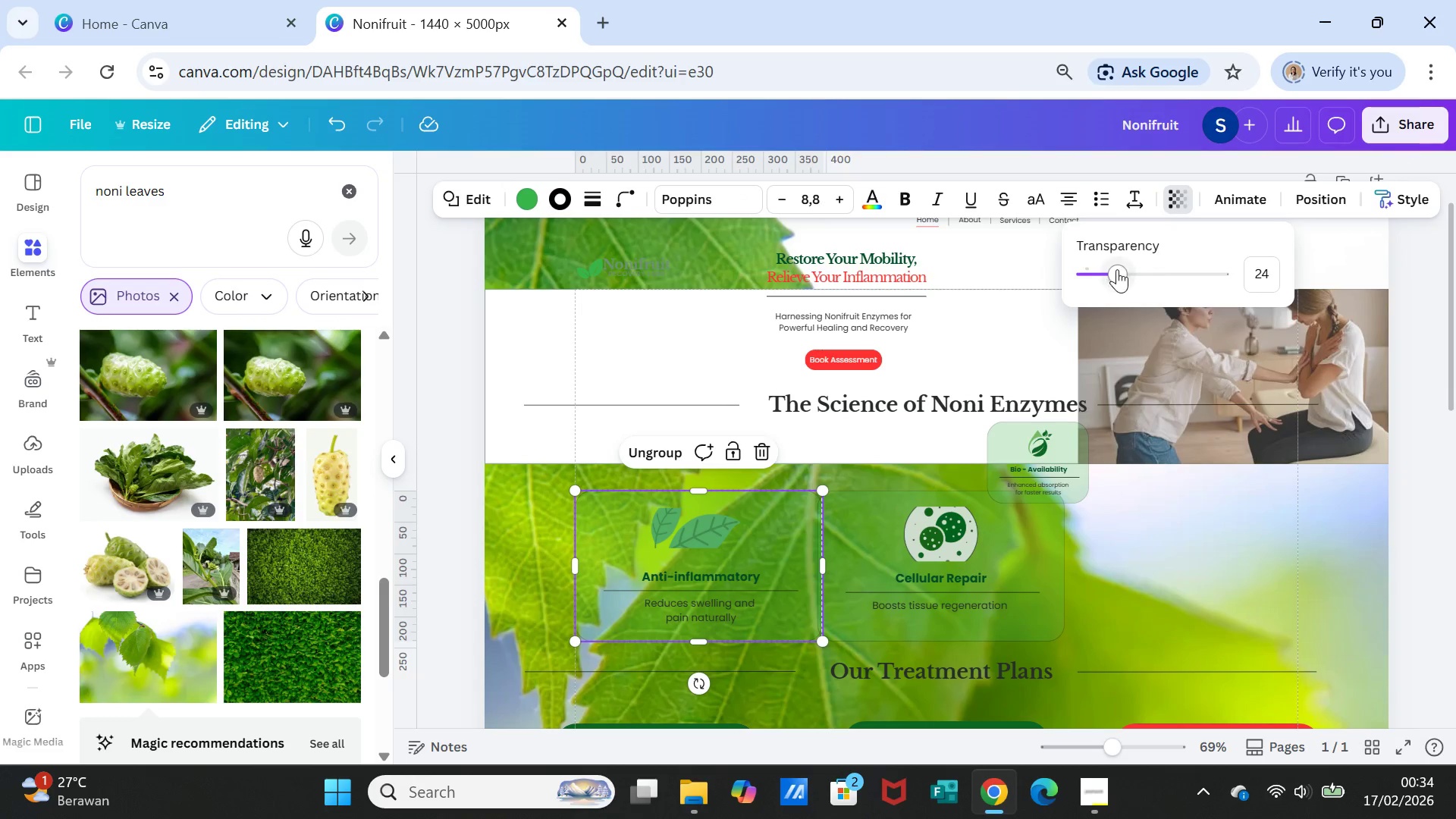 
left_click_drag(start_coordinate=[1117, 269], to_coordinate=[1236, 273])
 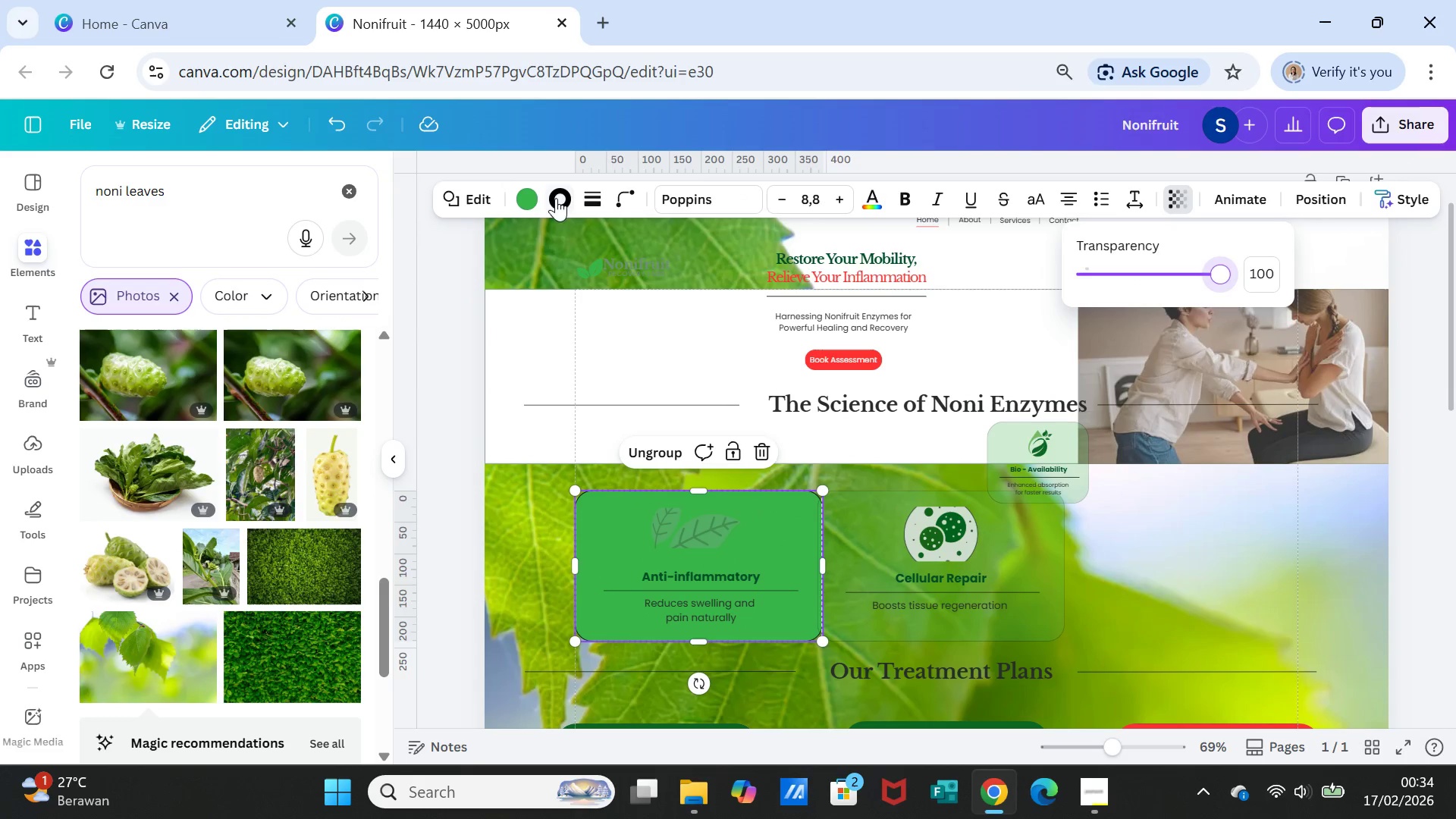 
left_click([531, 195])
 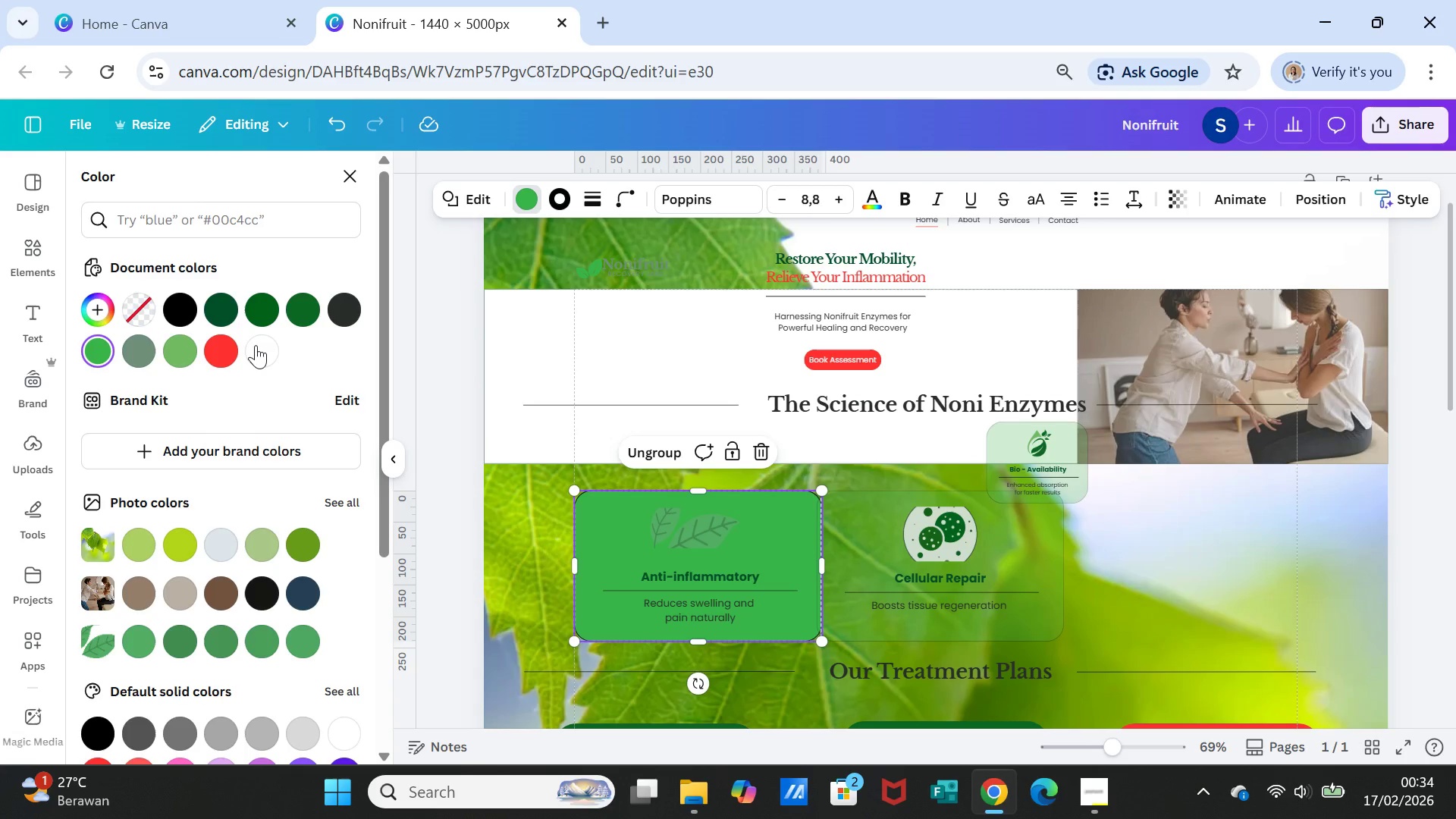 
left_click([256, 344])
 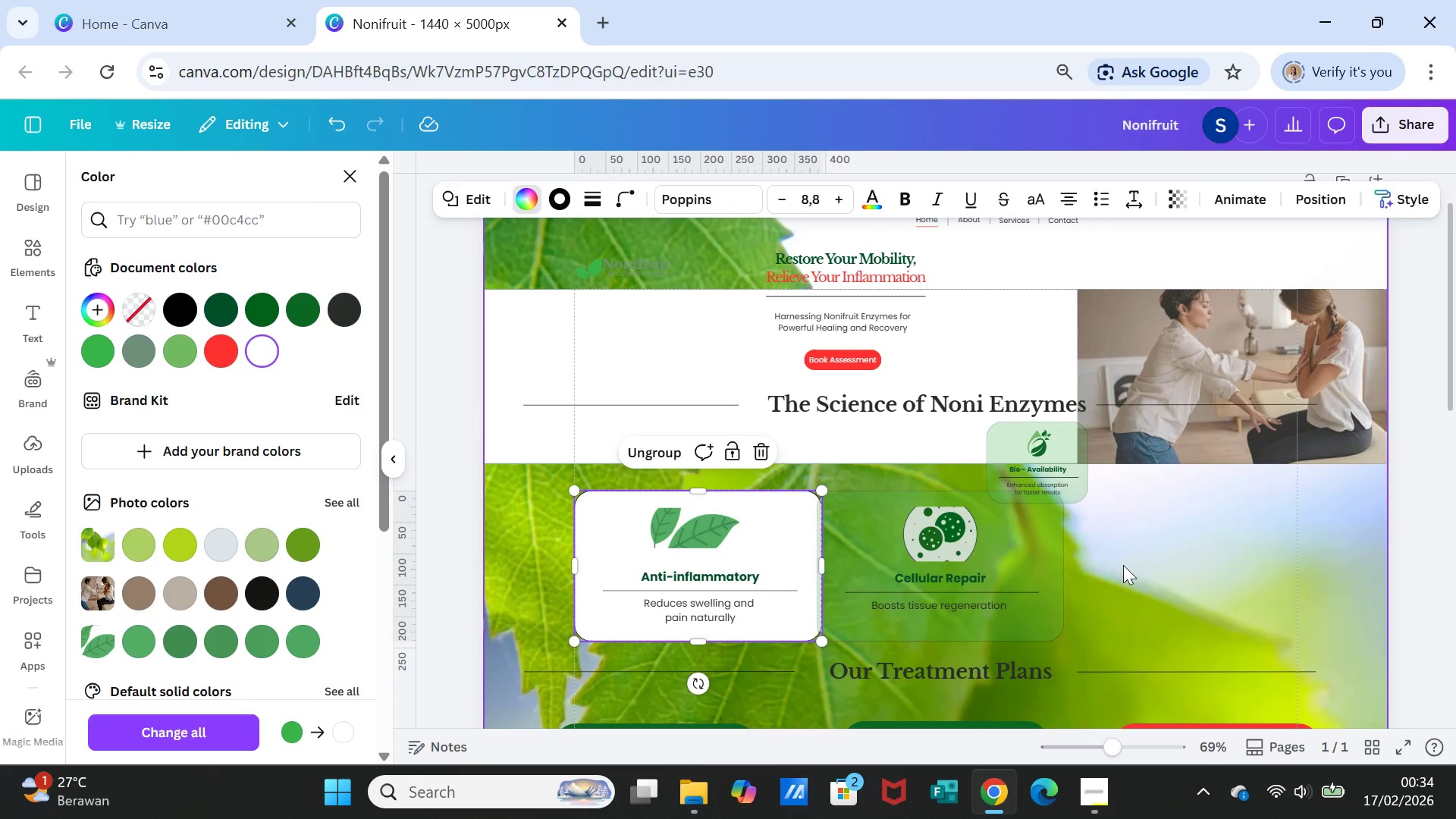 
left_click([1144, 562])
 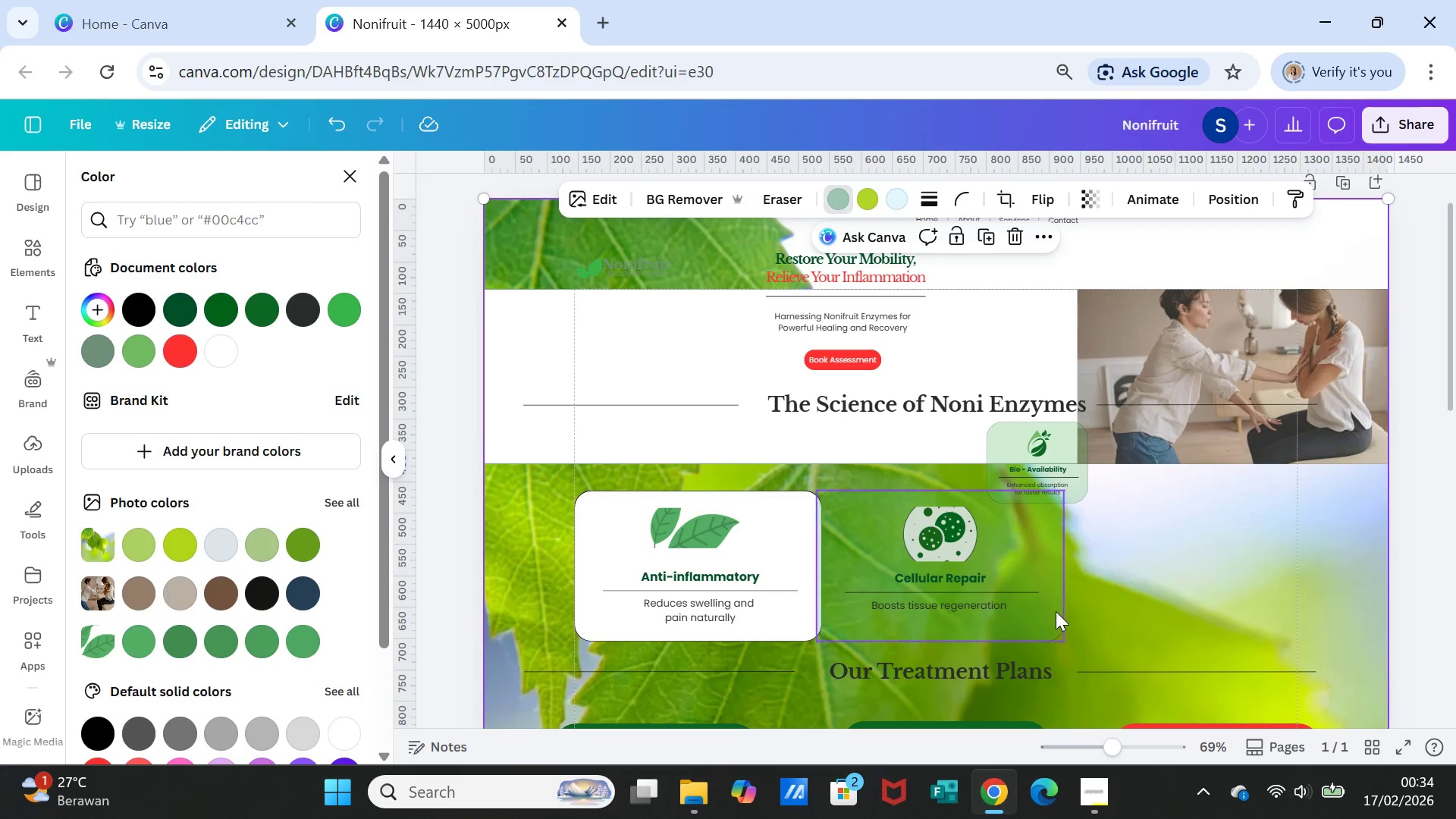 
left_click([1055, 610])
 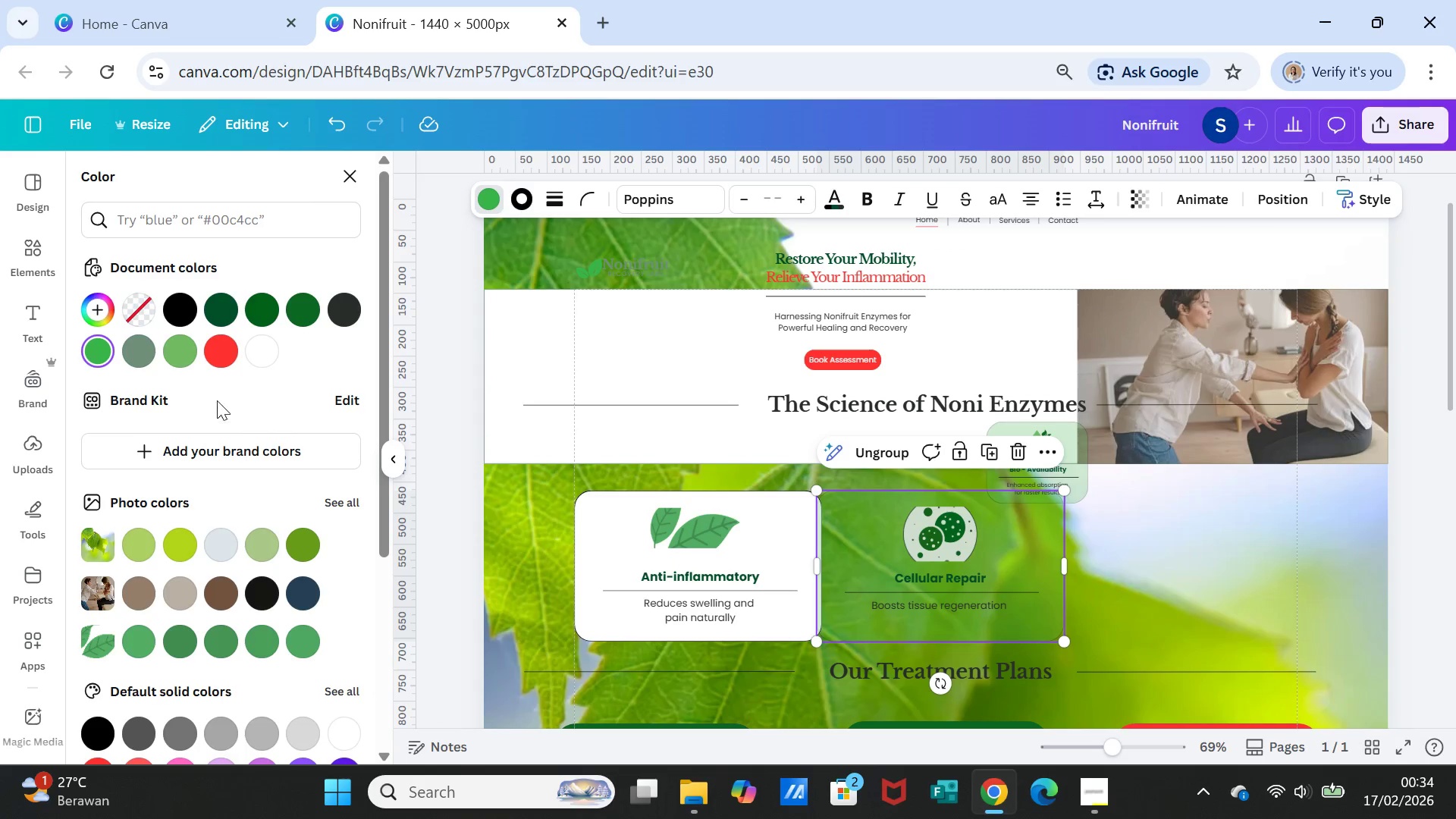 
left_click([243, 345])
 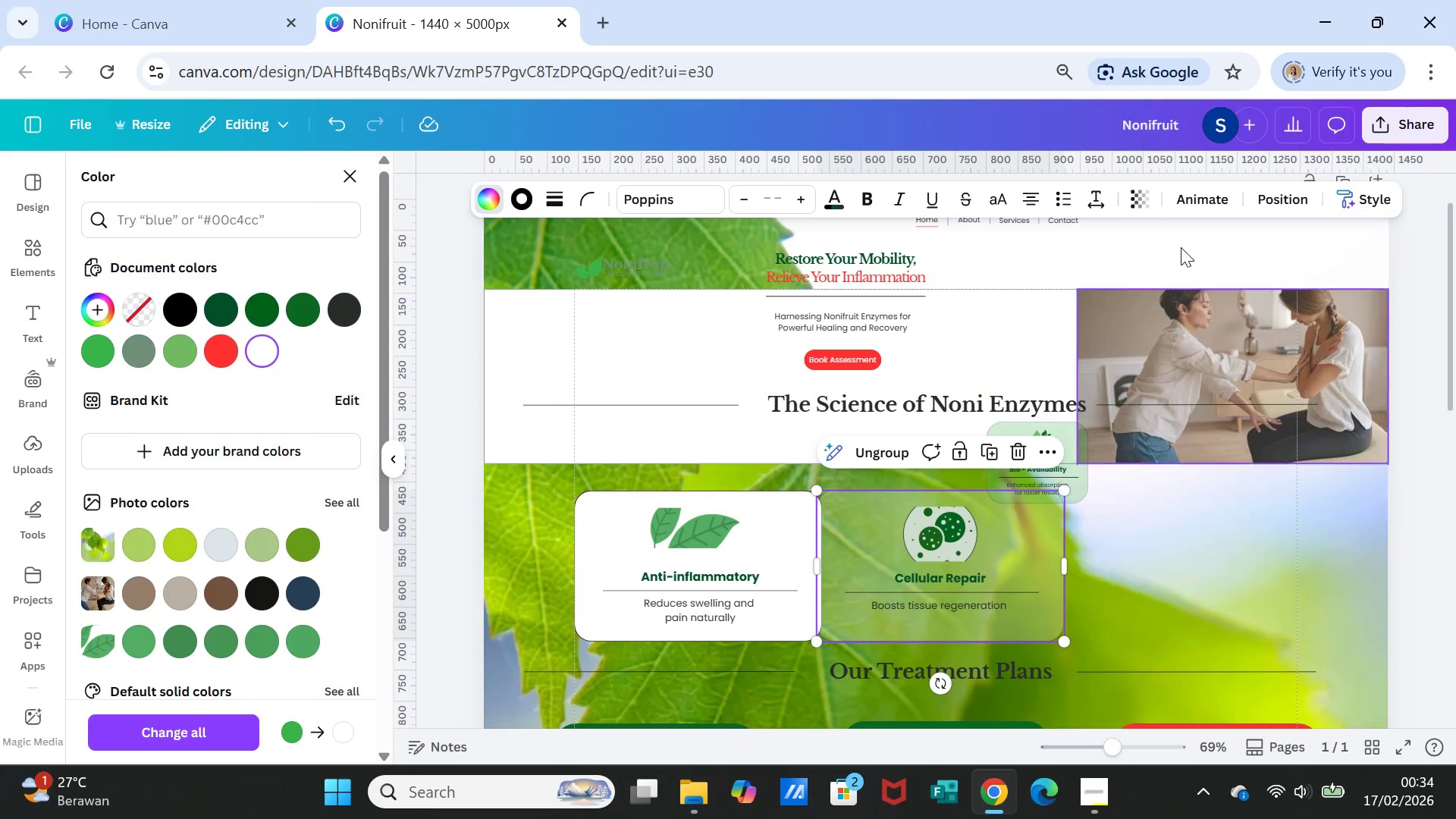 
left_click([1144, 198])
 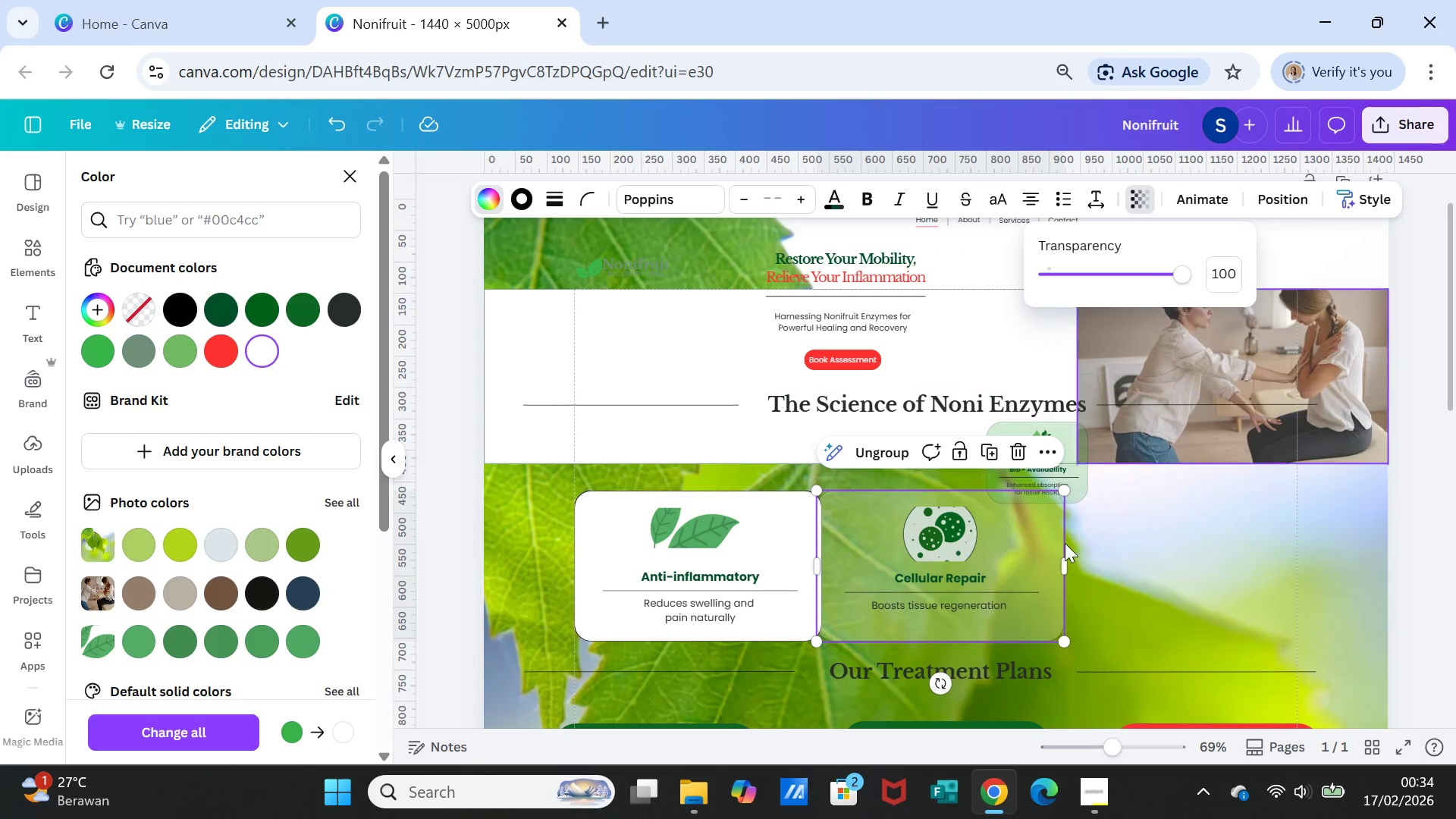 
left_click([1037, 556])
 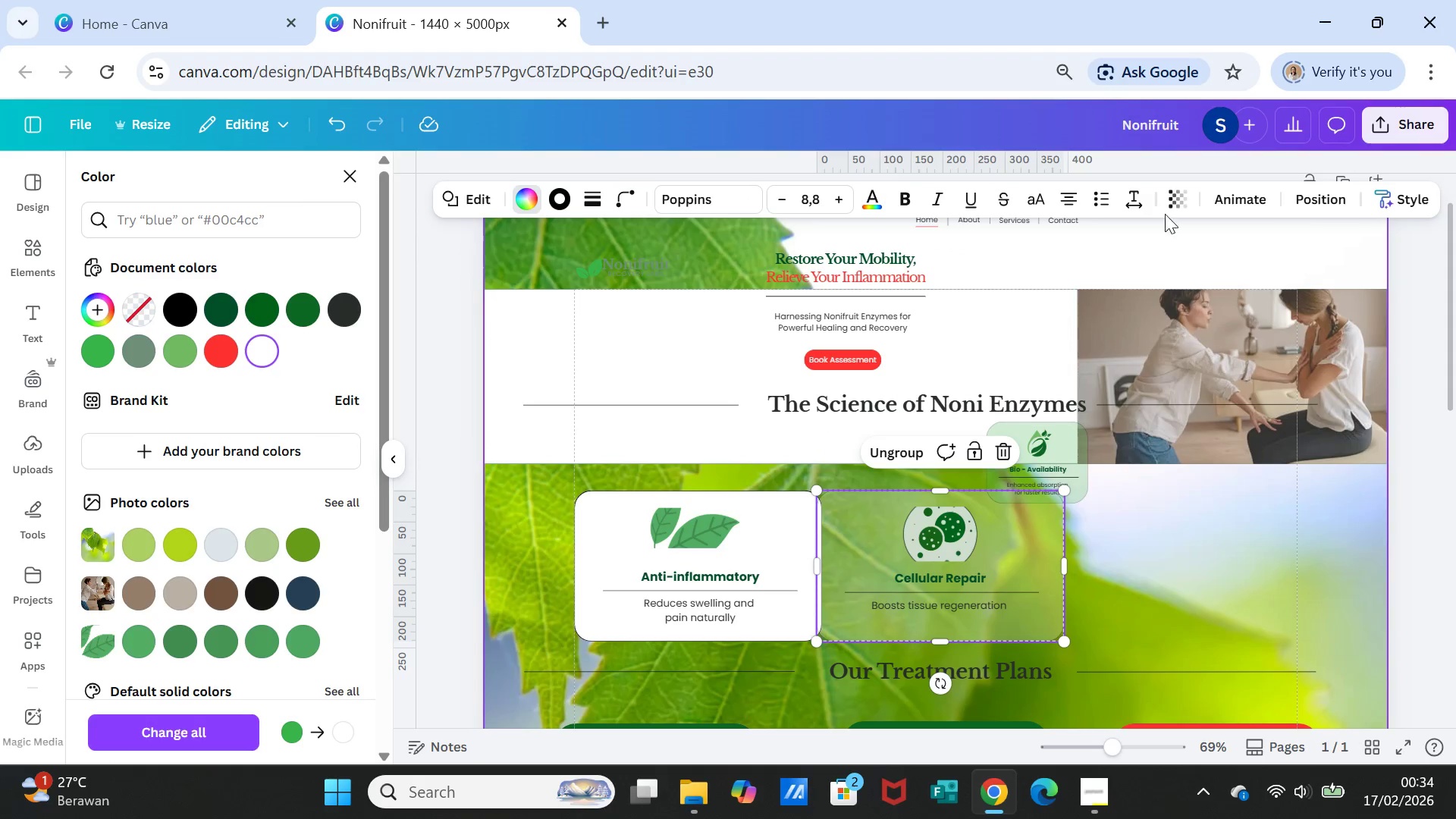 
left_click([1179, 185])
 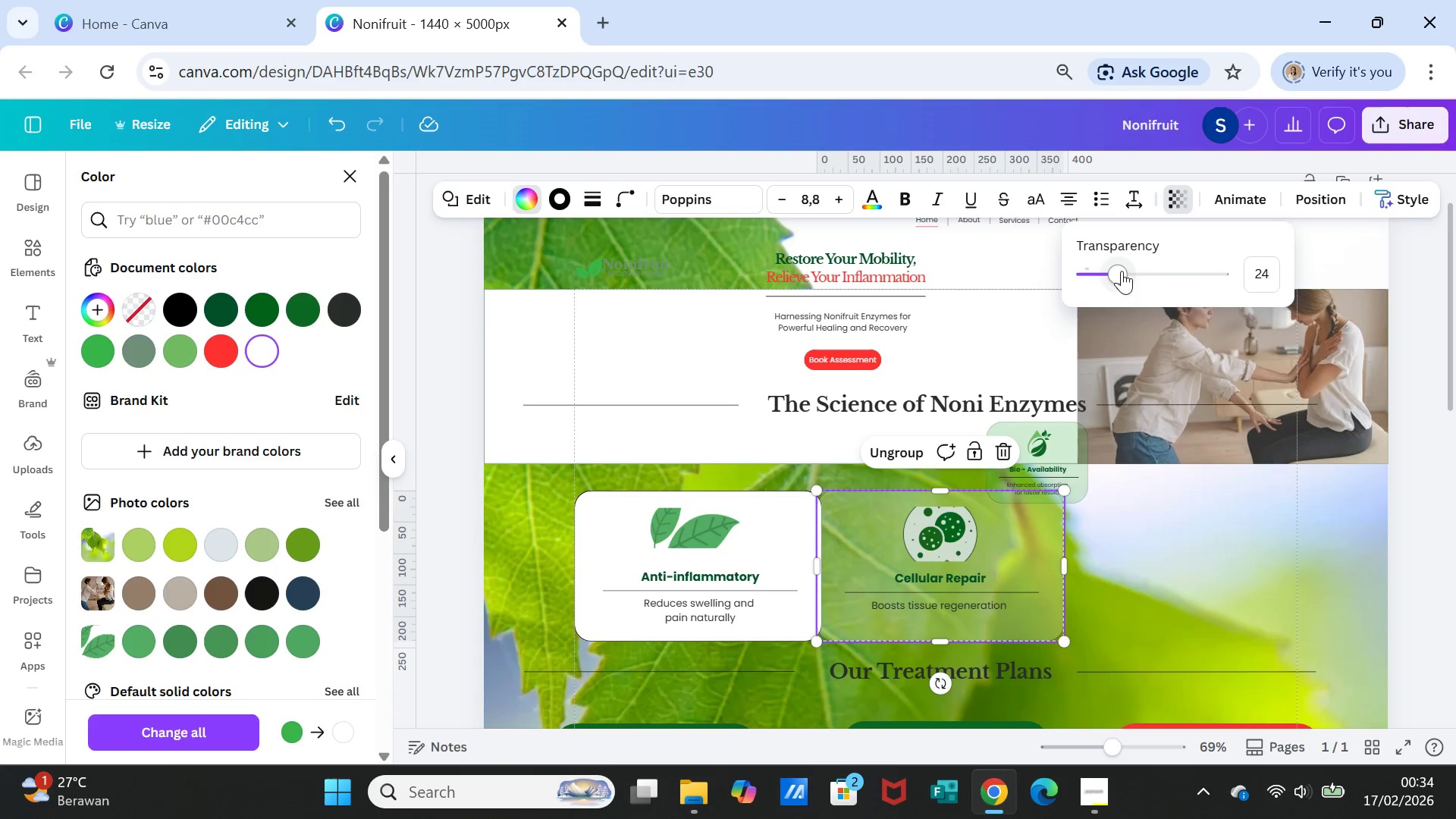 
left_click_drag(start_coordinate=[1120, 271], to_coordinate=[1241, 274])
 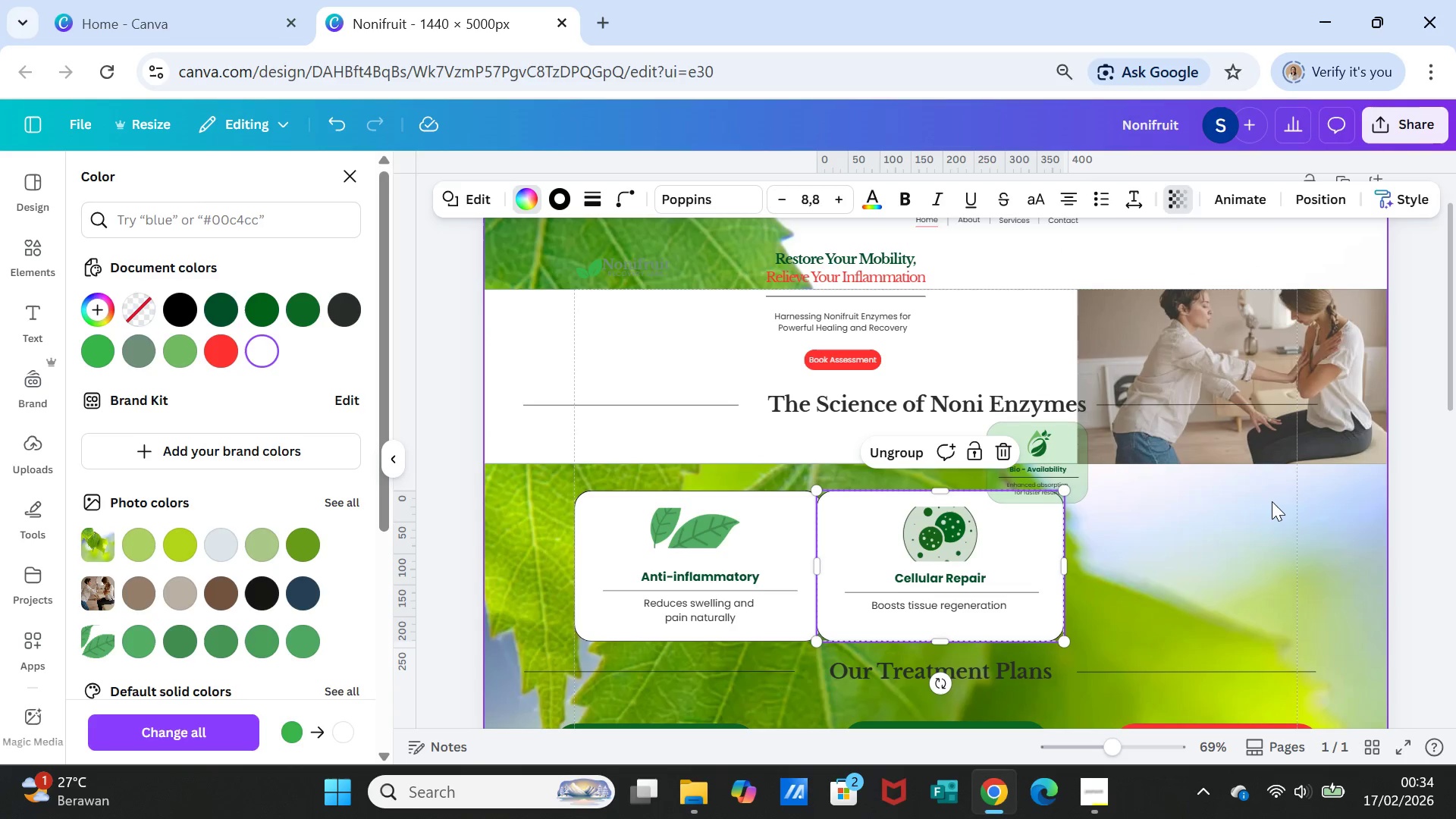 
left_click([1272, 501])
 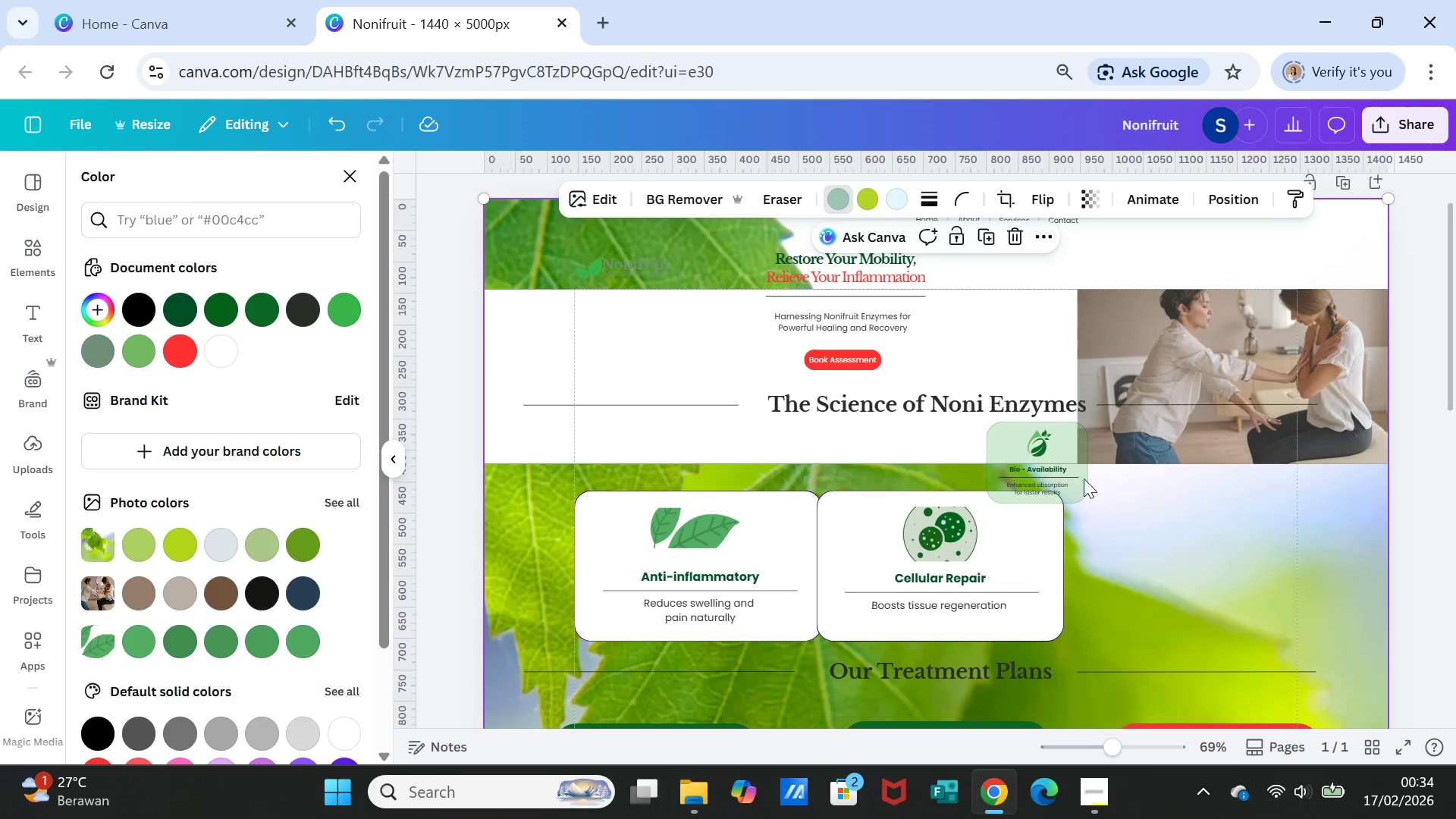 
left_click([1073, 470])
 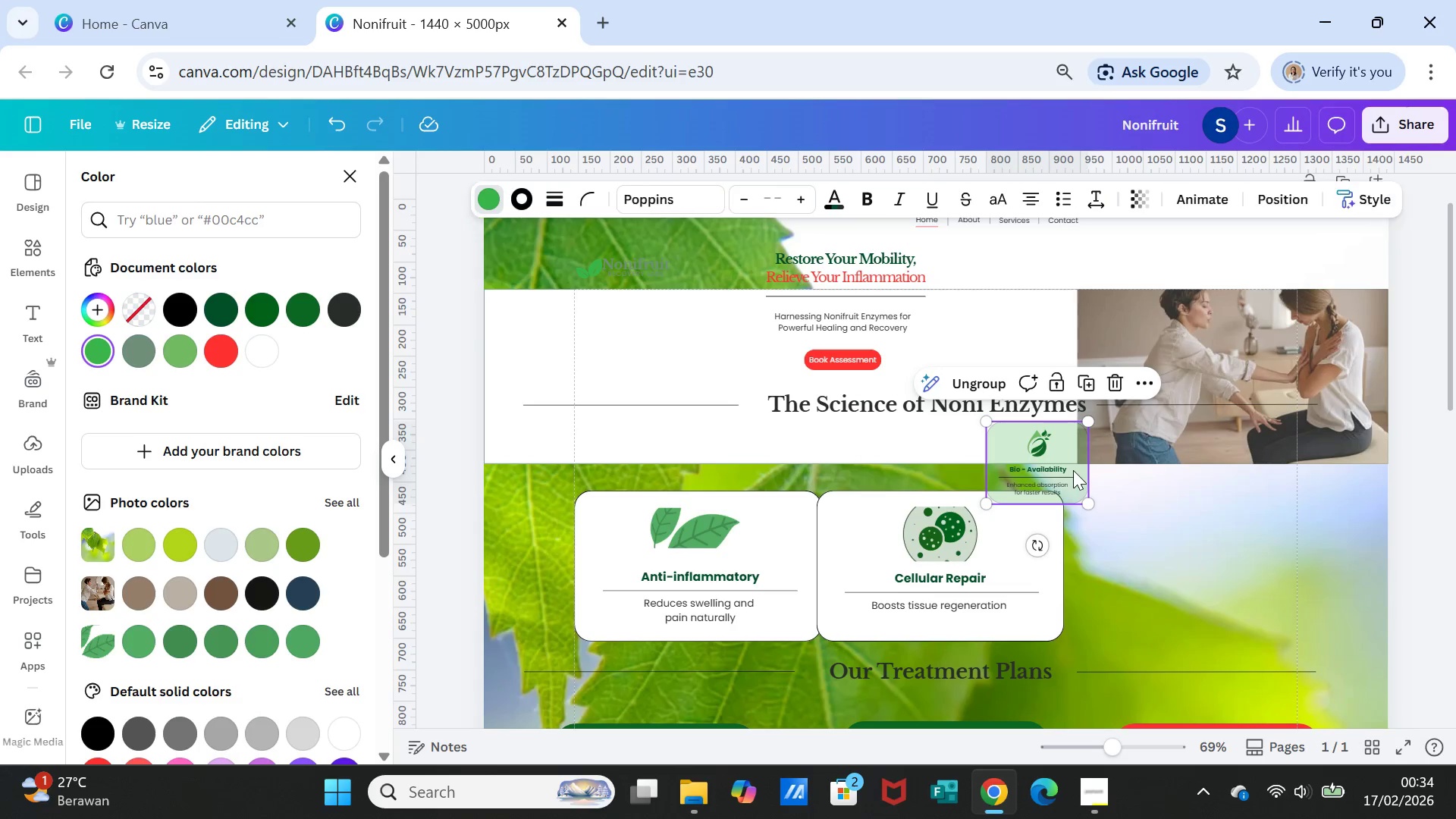 
left_click_drag(start_coordinate=[1073, 470], to_coordinate=[1211, 570])
 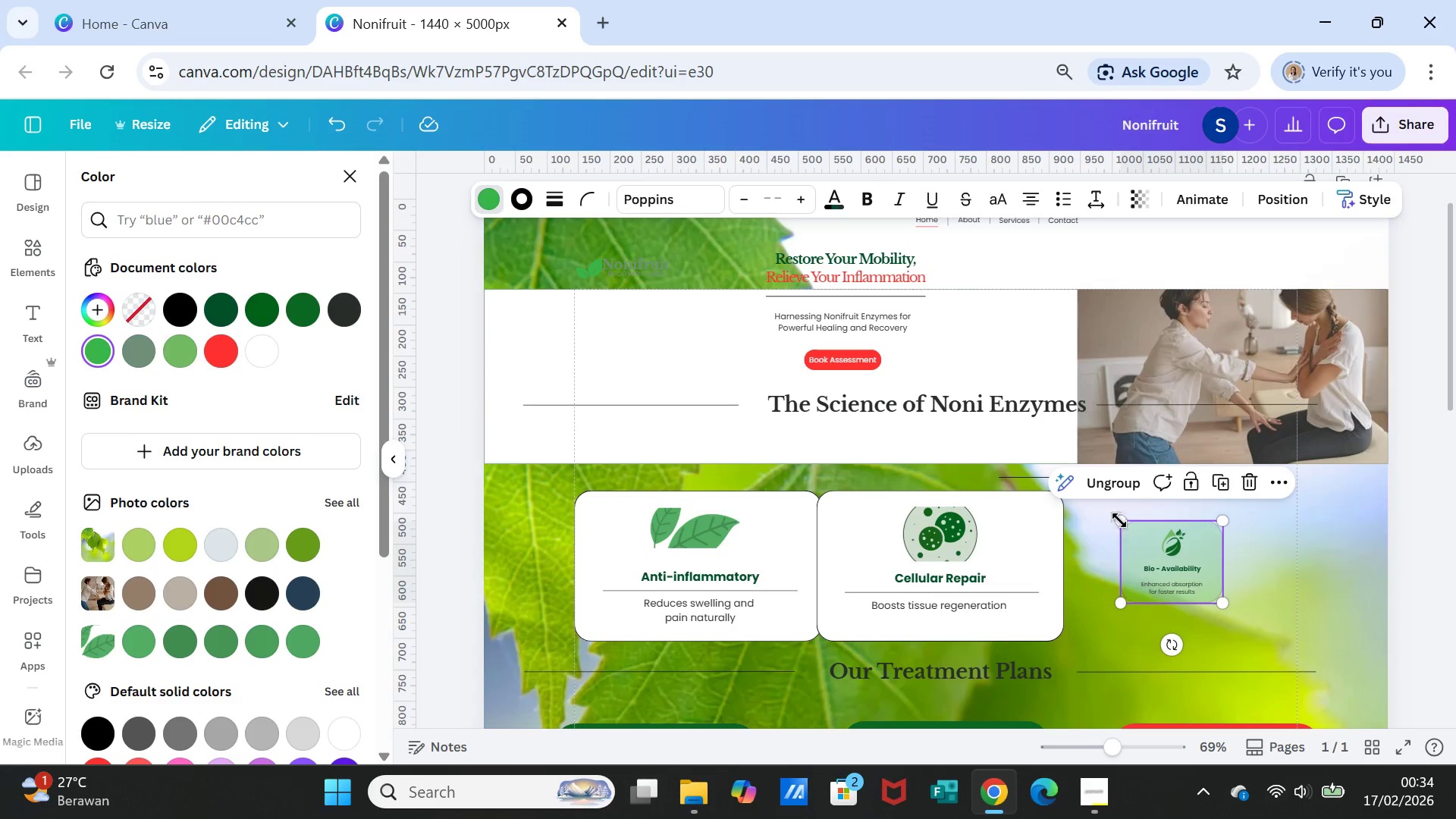 
left_click_drag(start_coordinate=[1122, 519], to_coordinate=[1084, 499])
 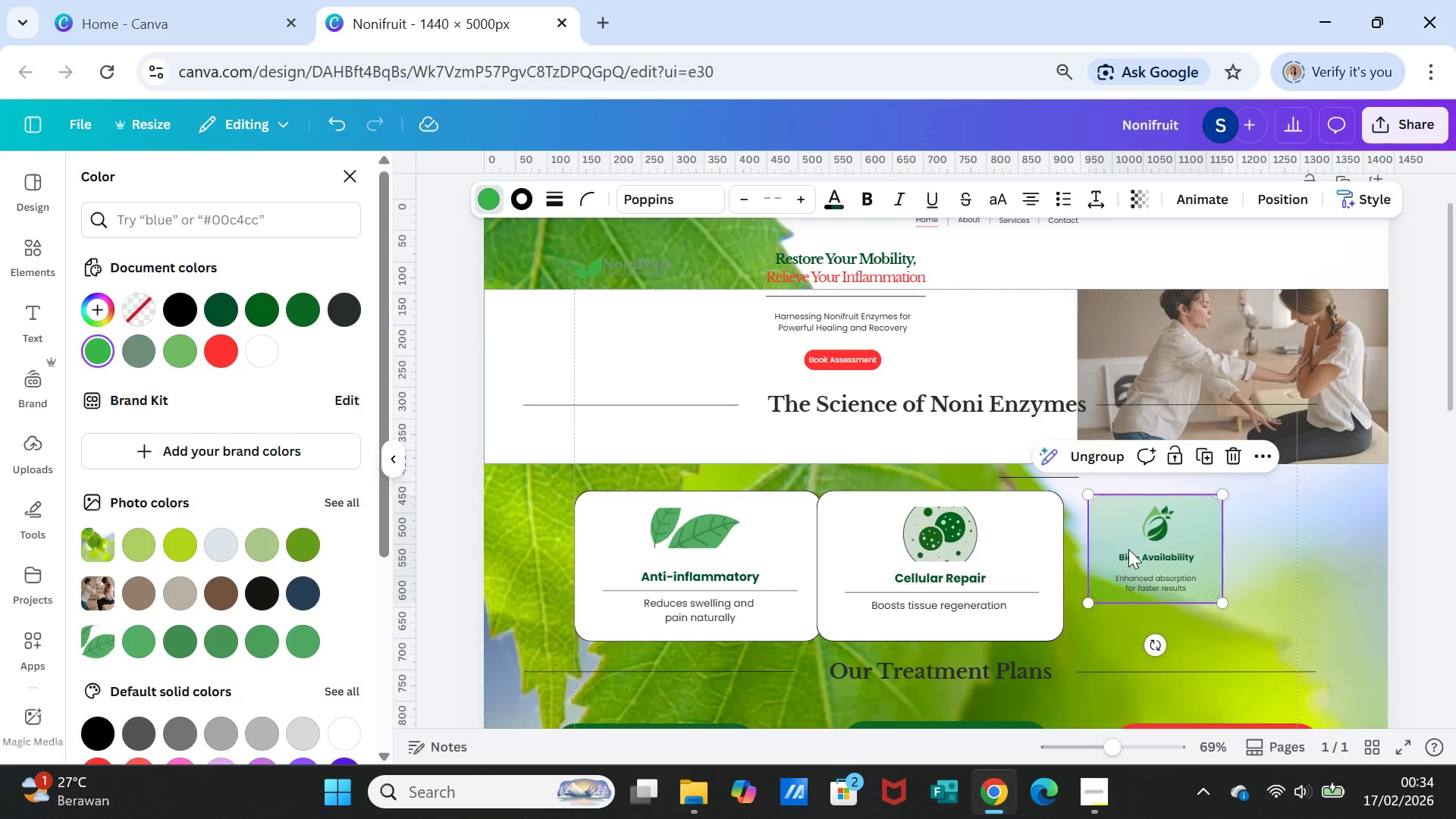 
left_click_drag(start_coordinate=[1128, 549], to_coordinate=[1106, 560])
 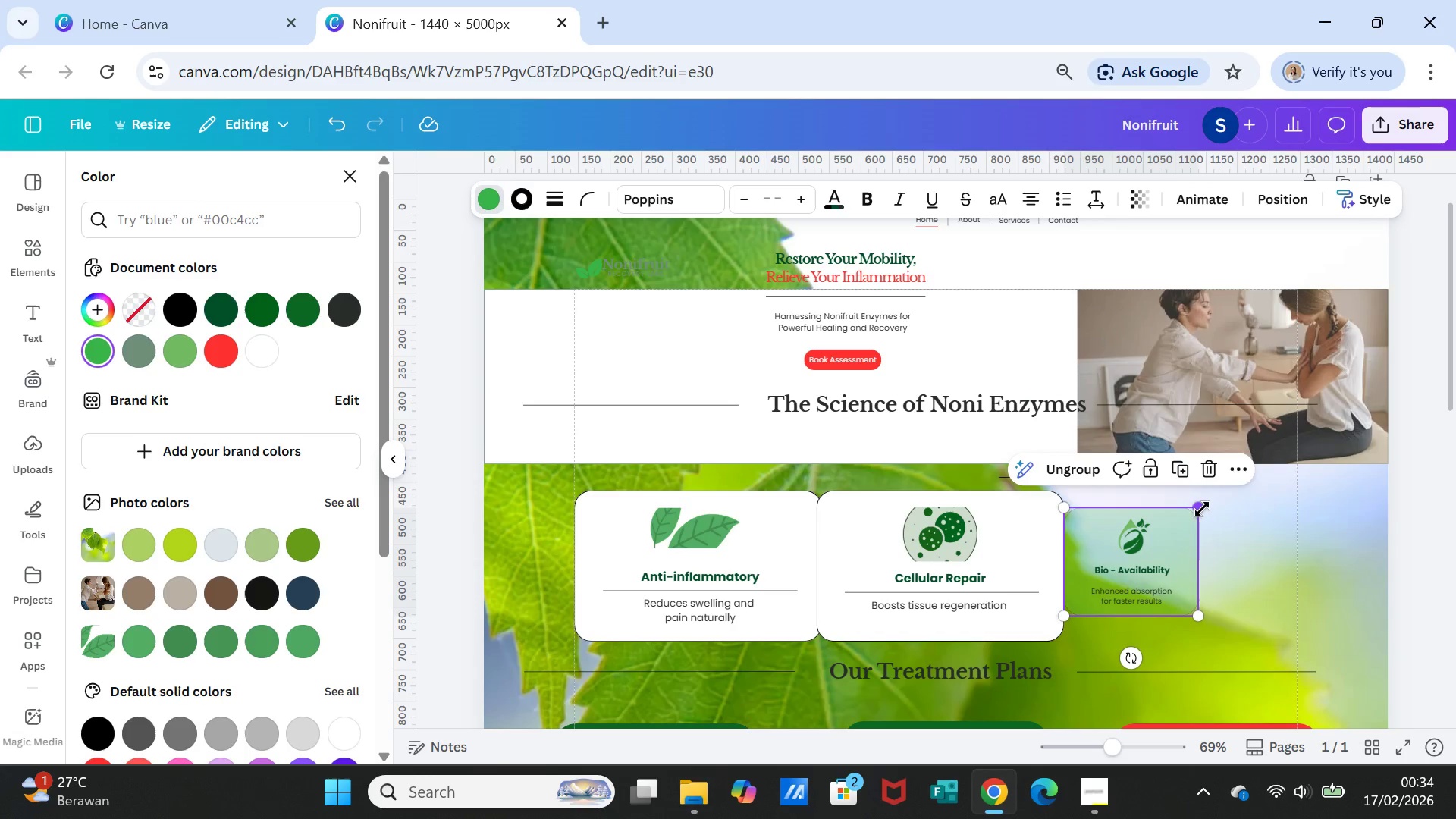 
left_click_drag(start_coordinate=[1201, 507], to_coordinate=[1256, 507])
 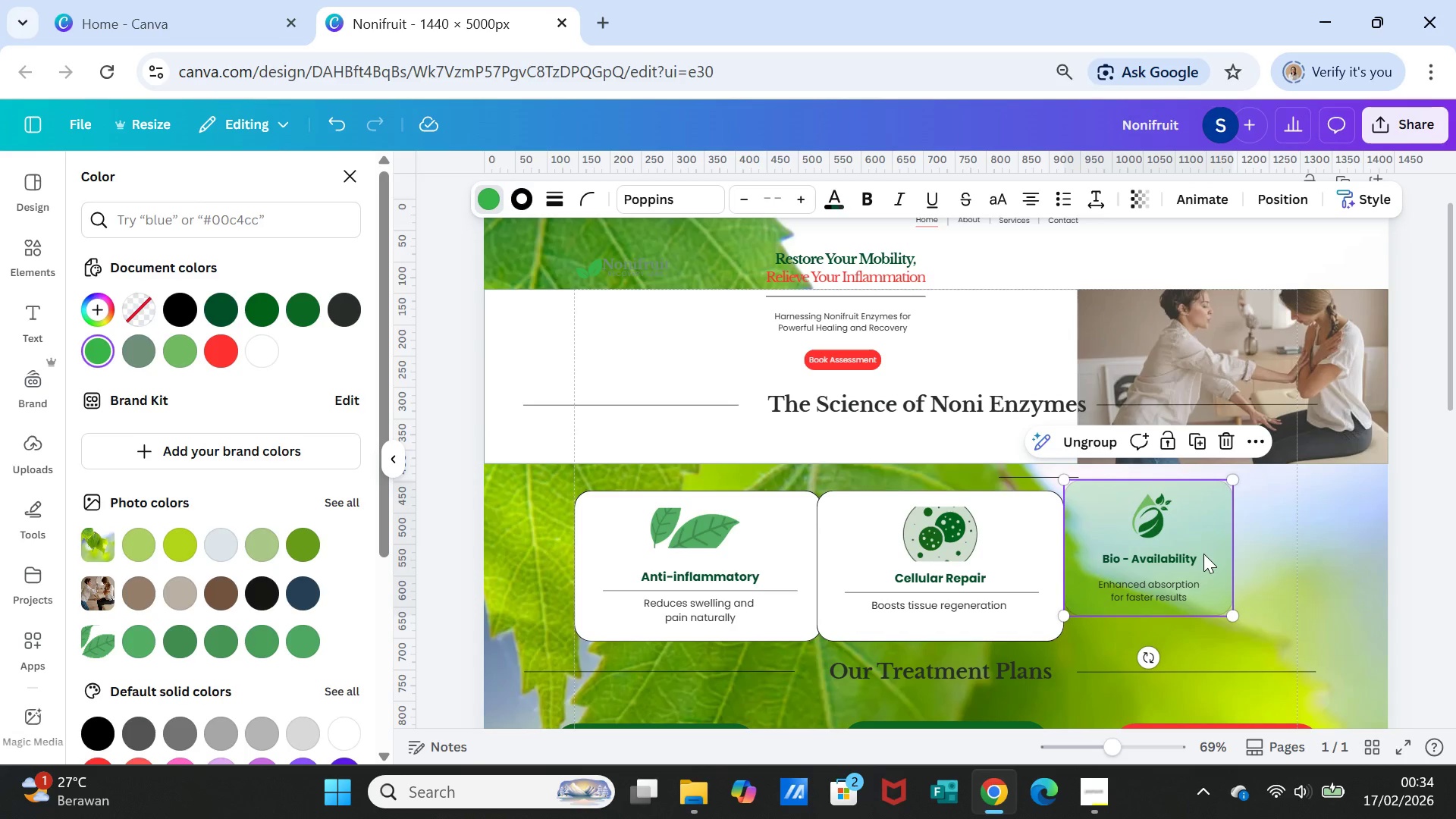 
left_click([1203, 554])
 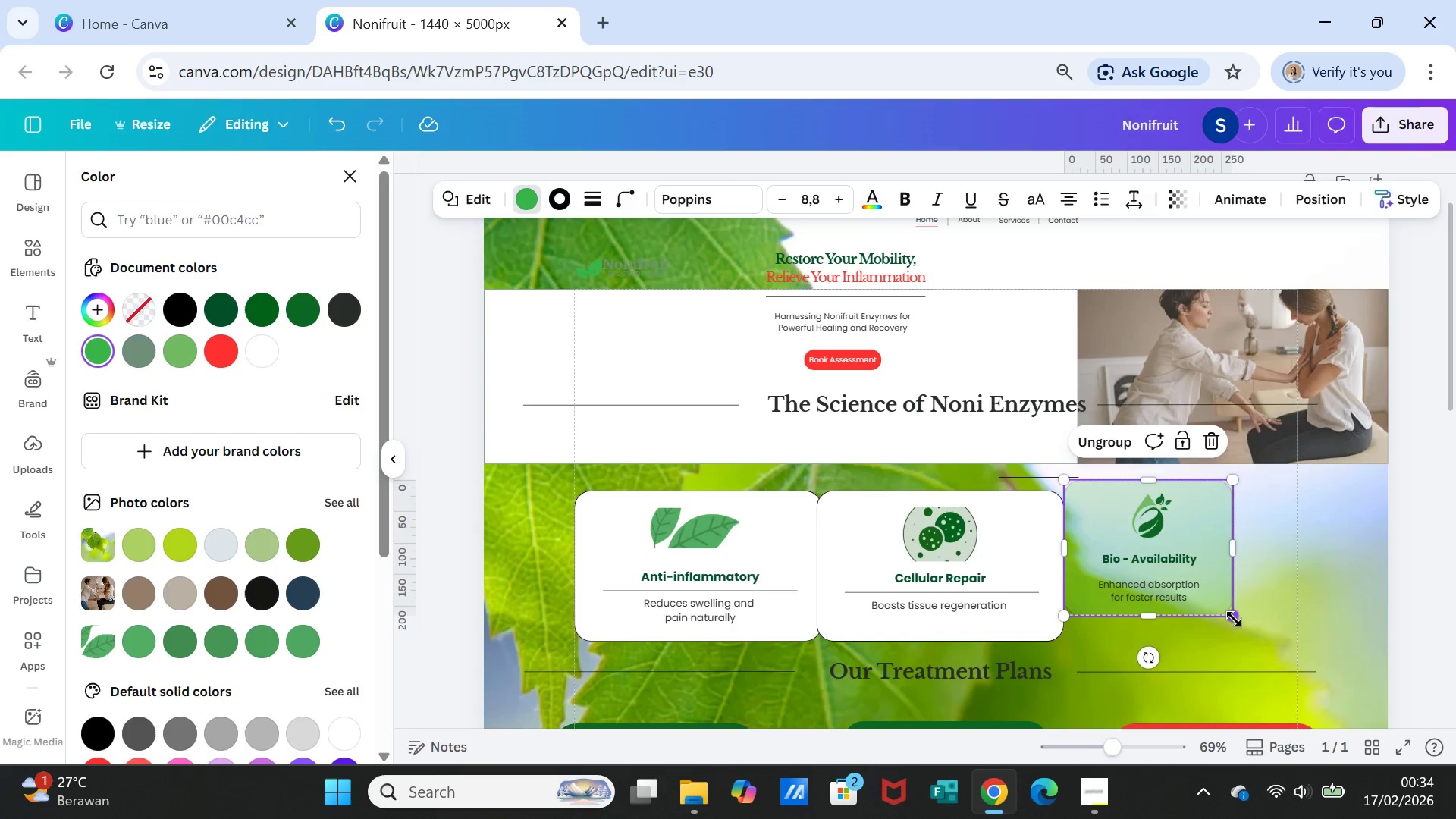 
left_click_drag(start_coordinate=[1230, 608], to_coordinate=[1264, 629])
 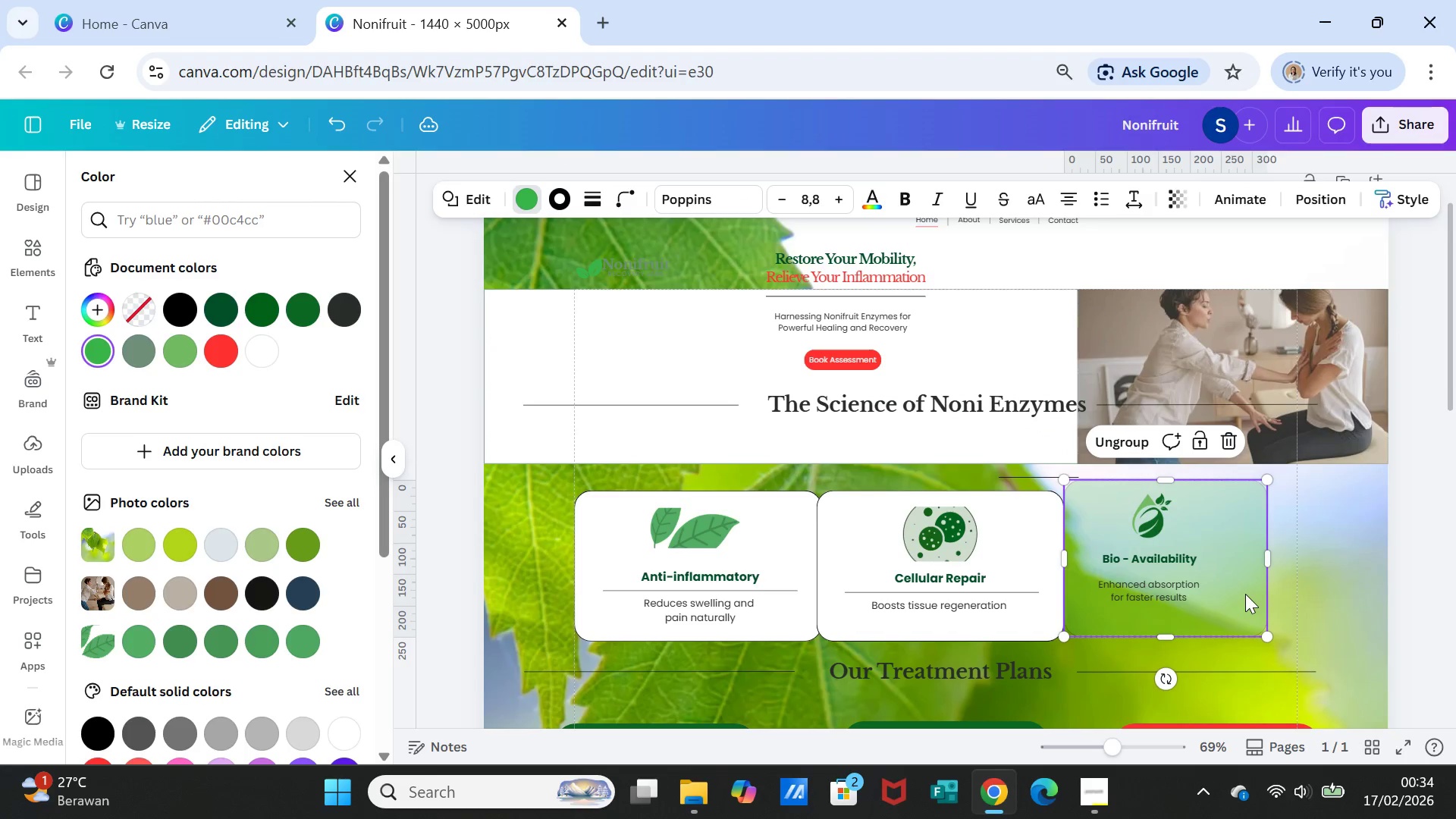 
left_click_drag(start_coordinate=[1245, 594], to_coordinate=[1247, 610])
 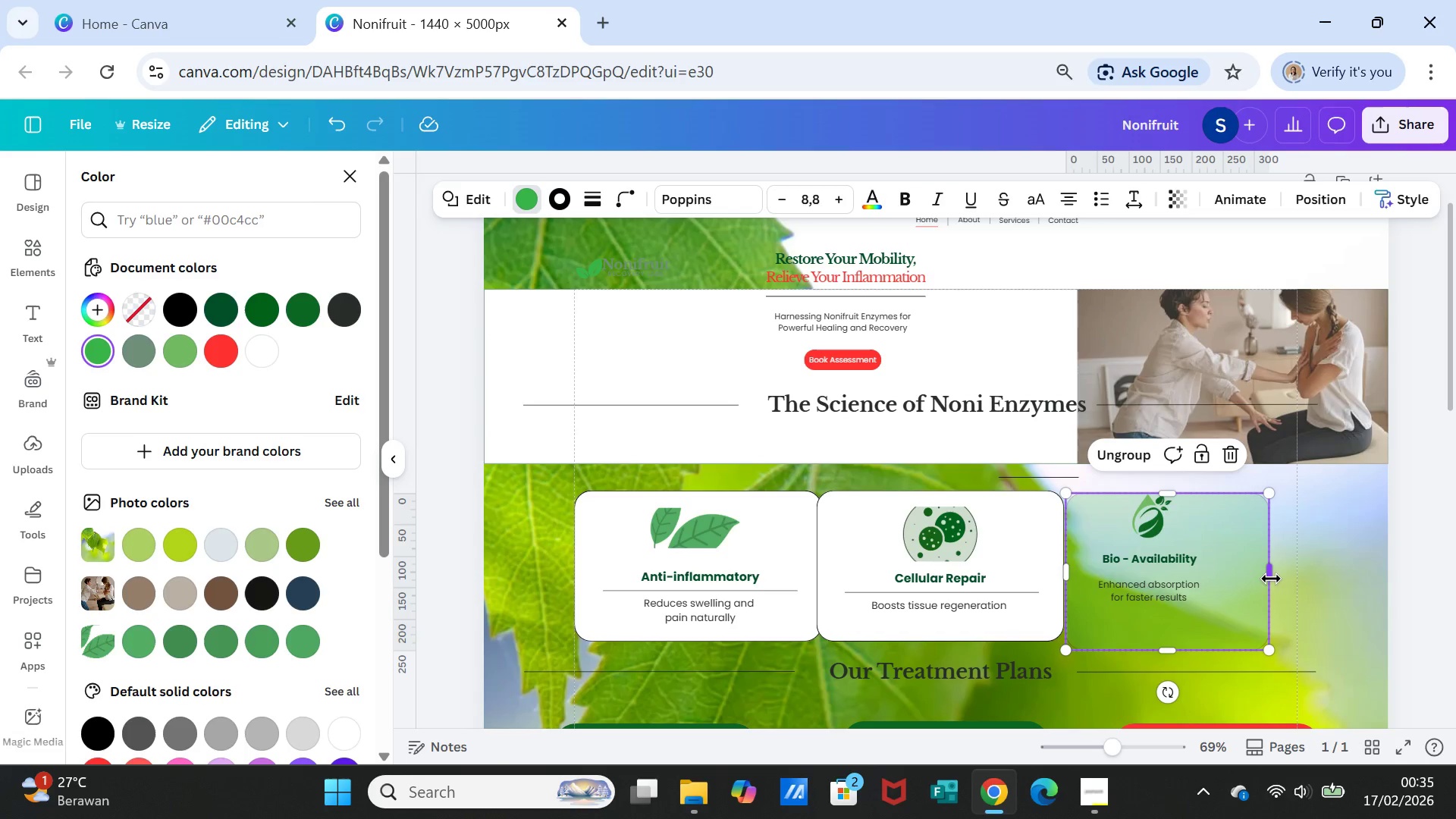 
left_click_drag(start_coordinate=[1271, 579], to_coordinate=[1314, 570])
 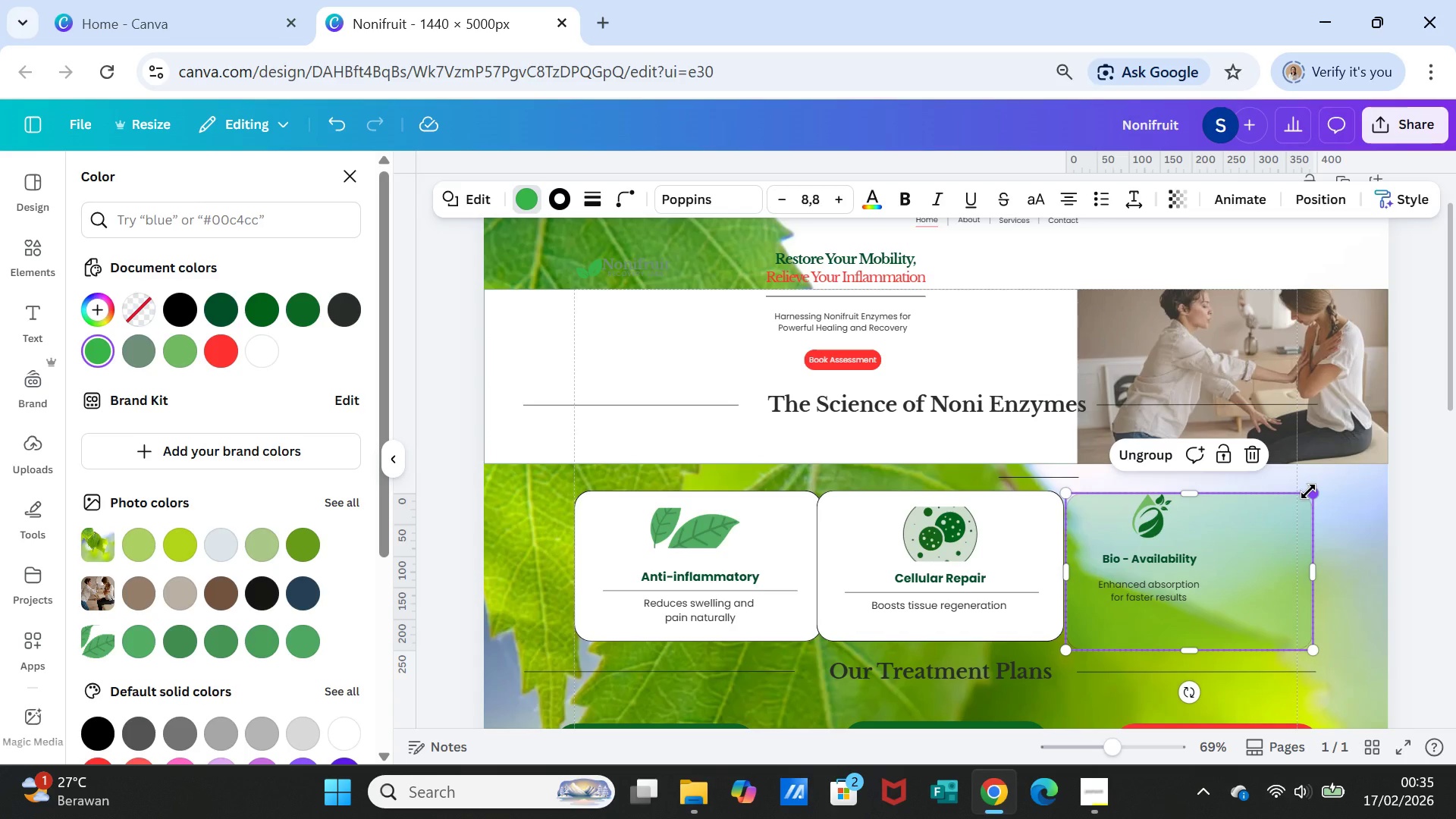 
left_click([1308, 491])
 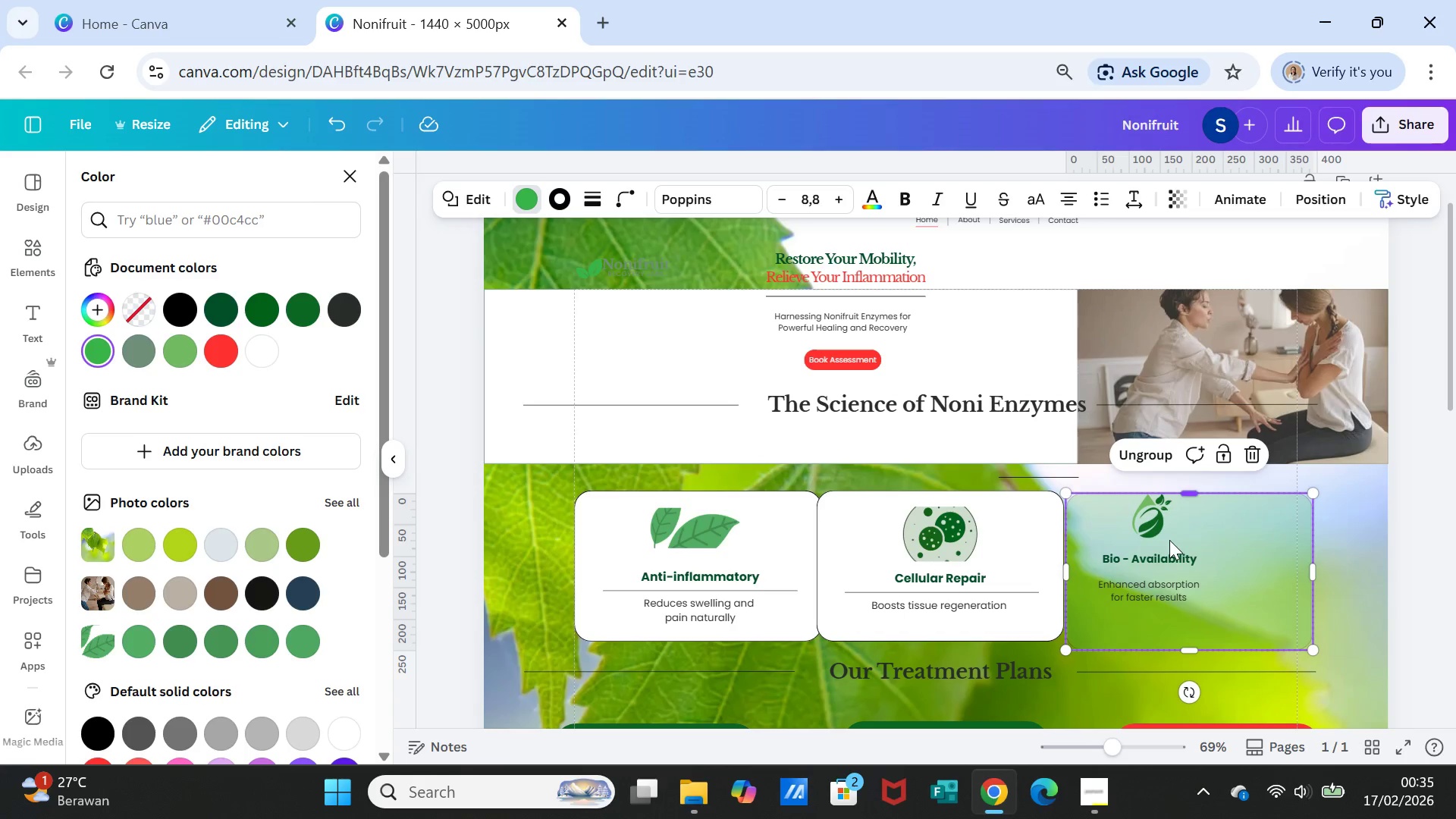 
left_click([1156, 569])
 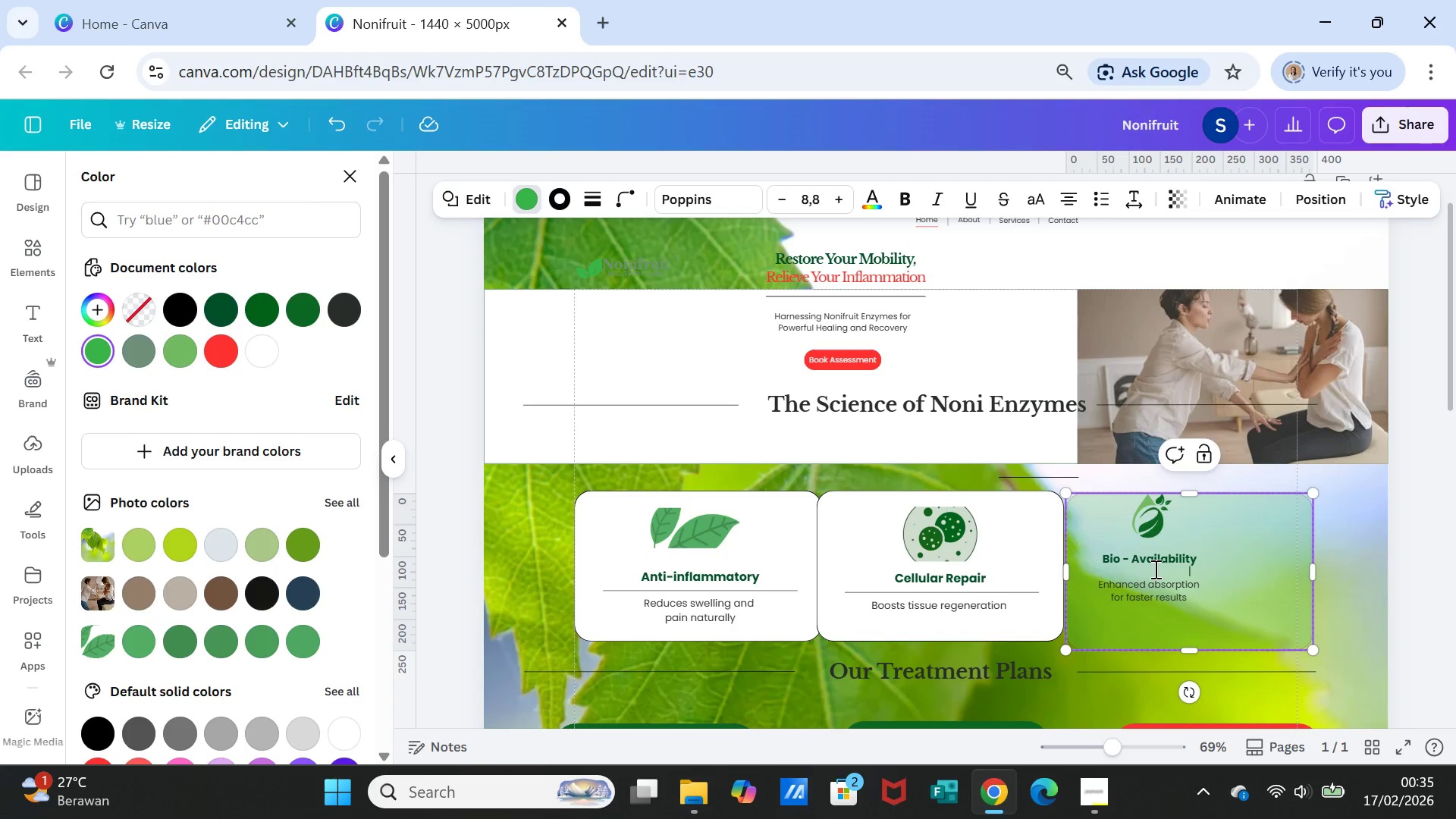 
left_click([1154, 569])
 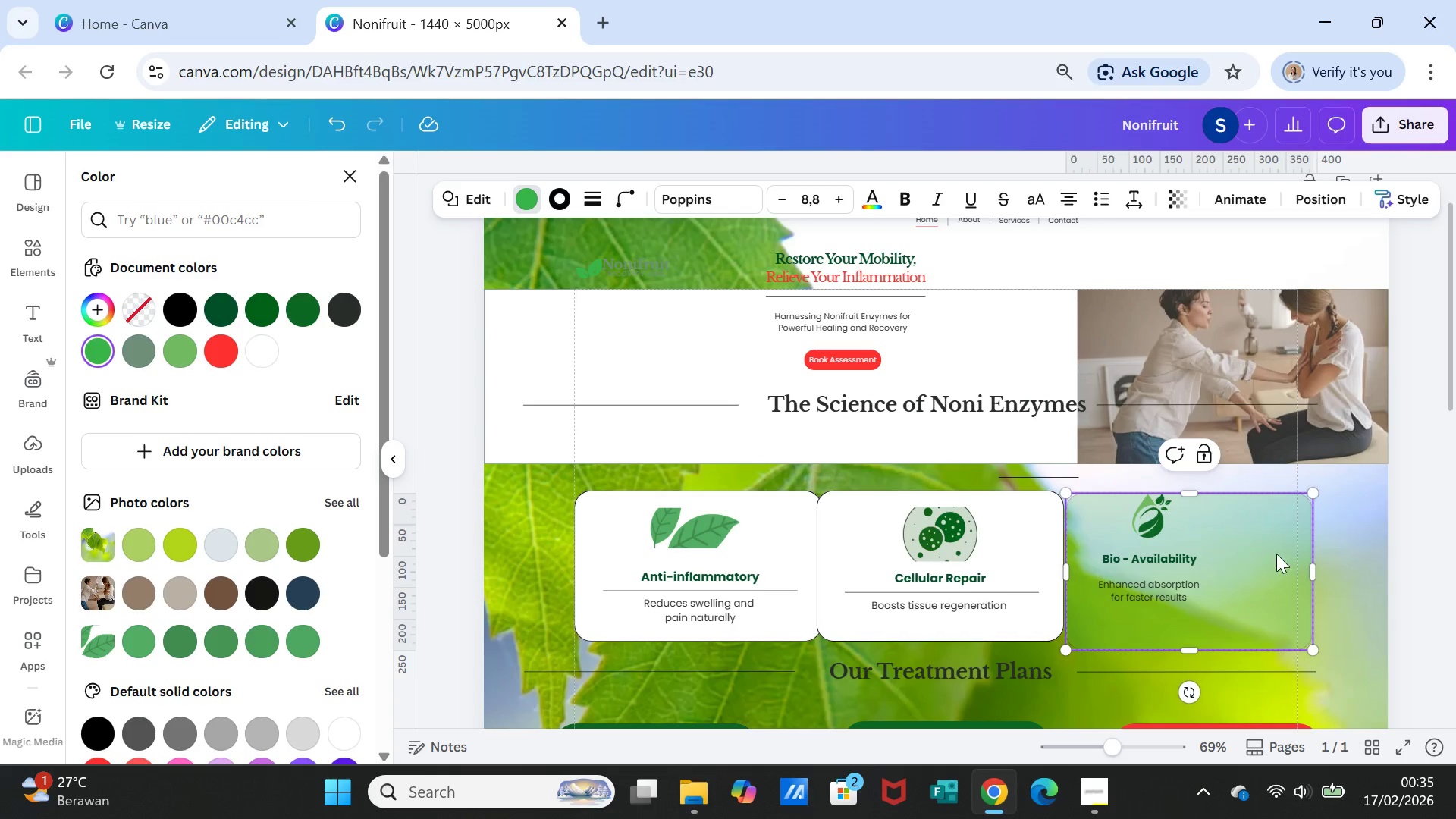 
left_click([1276, 554])
 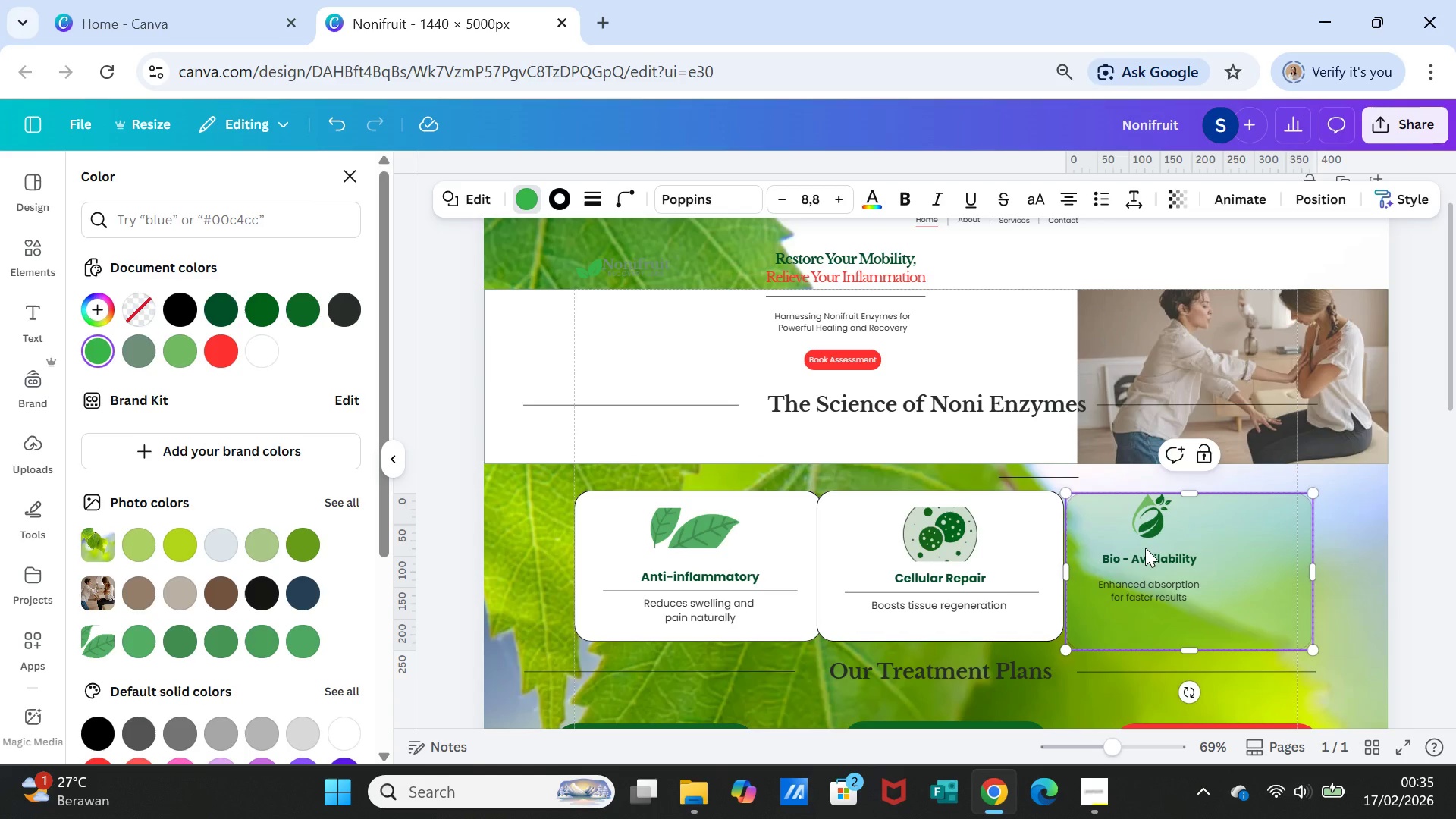 
left_click([1145, 548])
 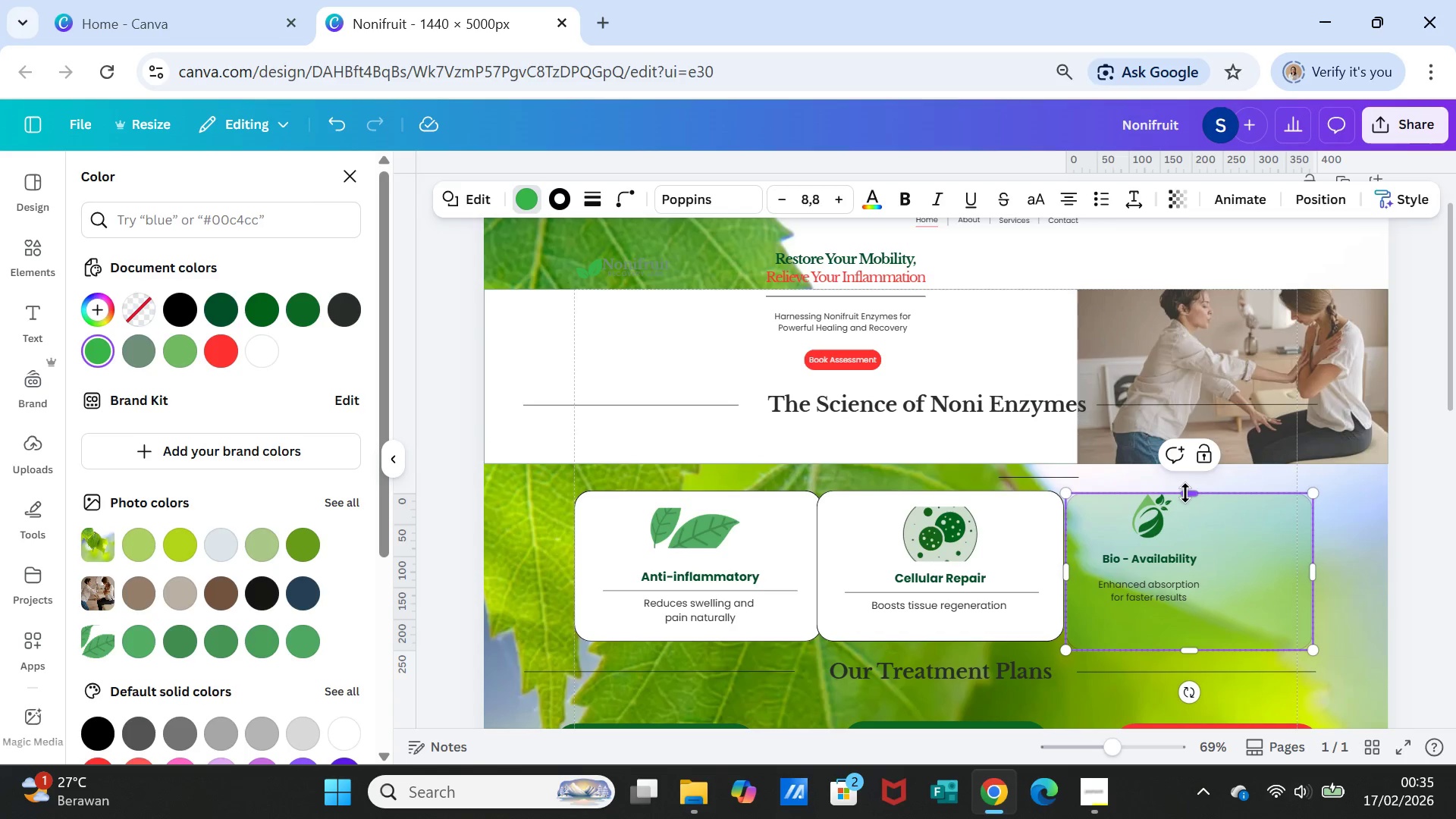 
left_click_drag(start_coordinate=[1186, 492], to_coordinate=[1188, 498])
 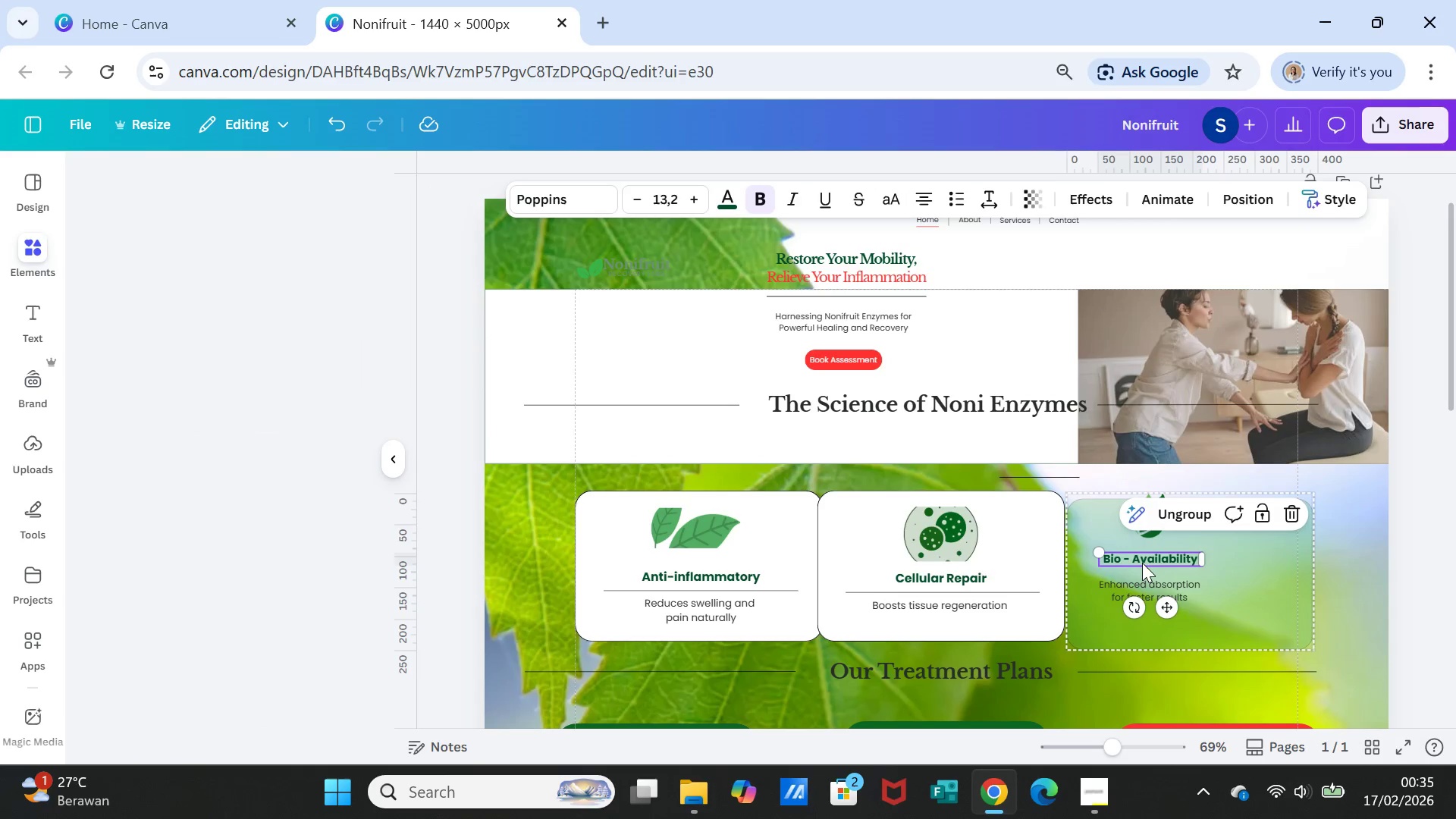 
double_click([1142, 563])
 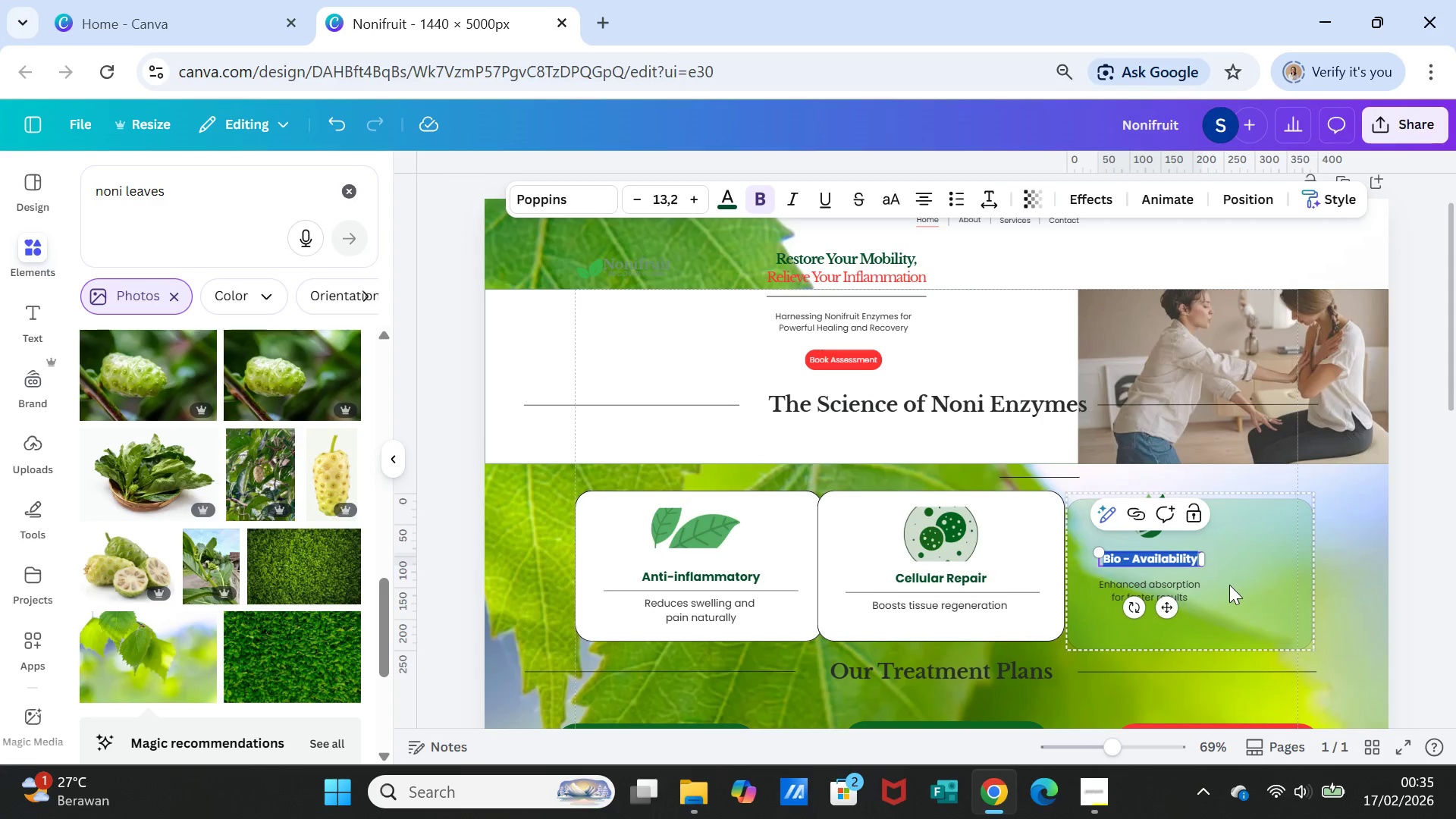 
left_click([1229, 585])
 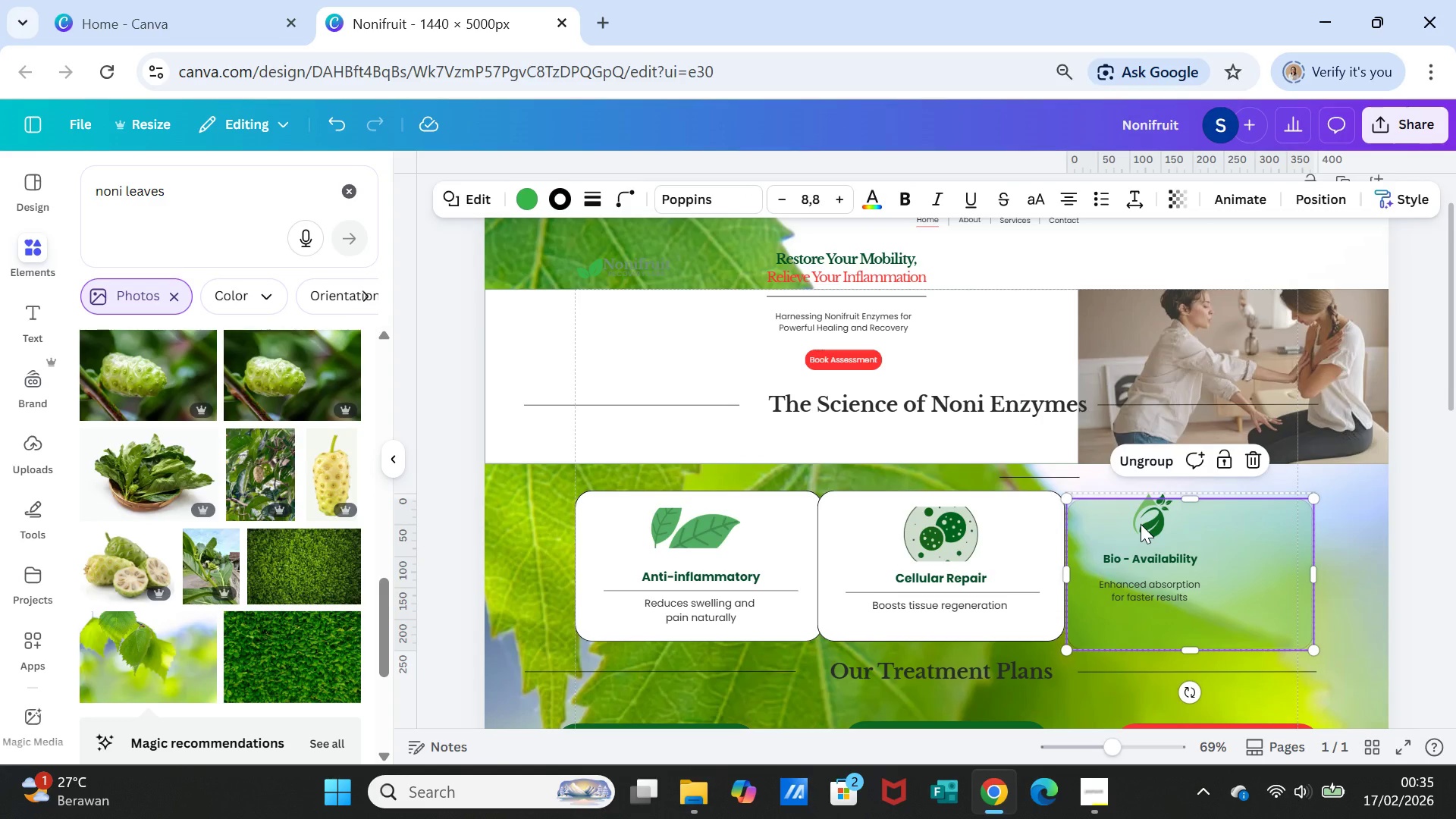 
left_click([1141, 524])
 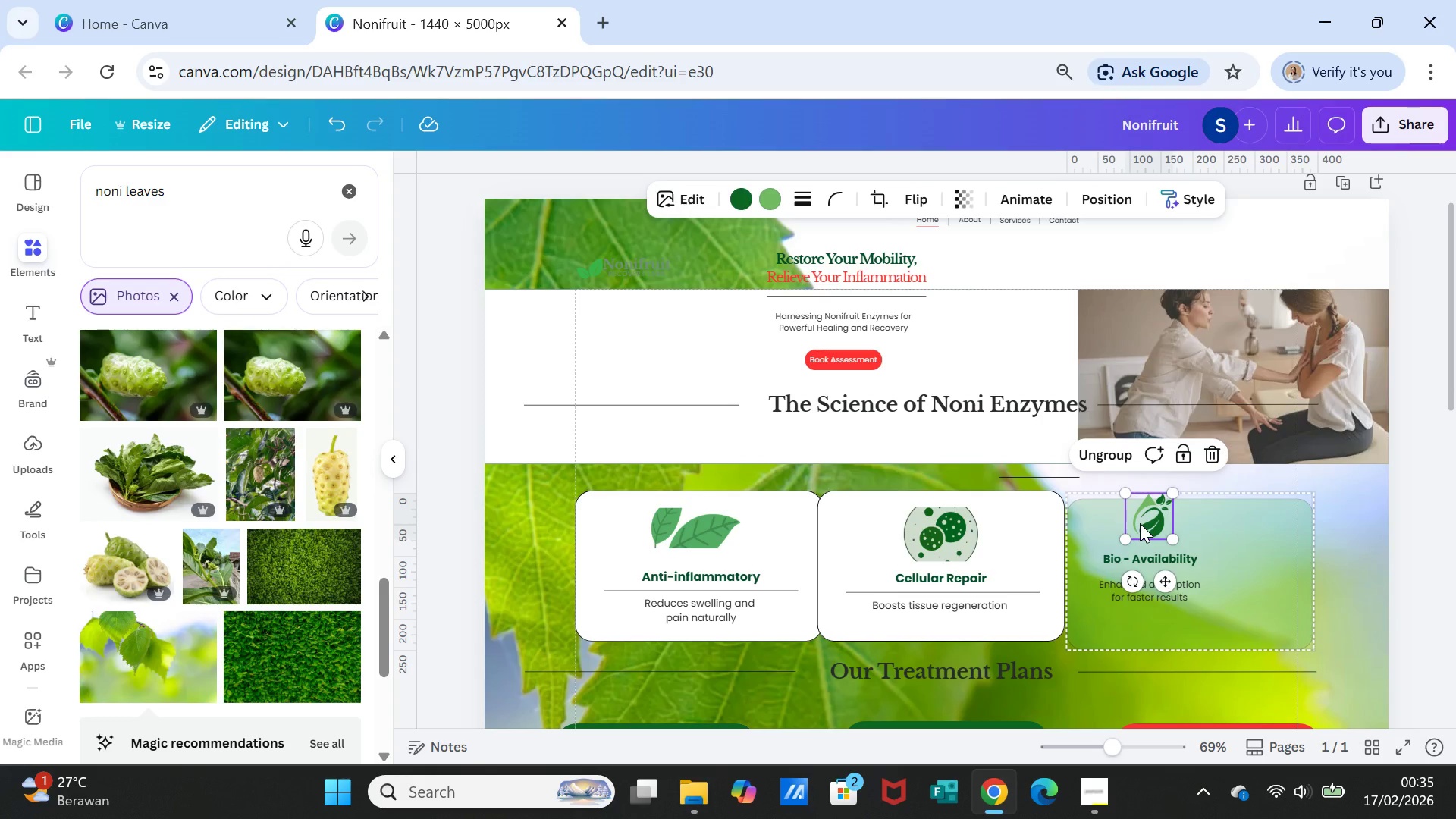 
left_click_drag(start_coordinate=[1140, 523], to_coordinate=[1175, 533])
 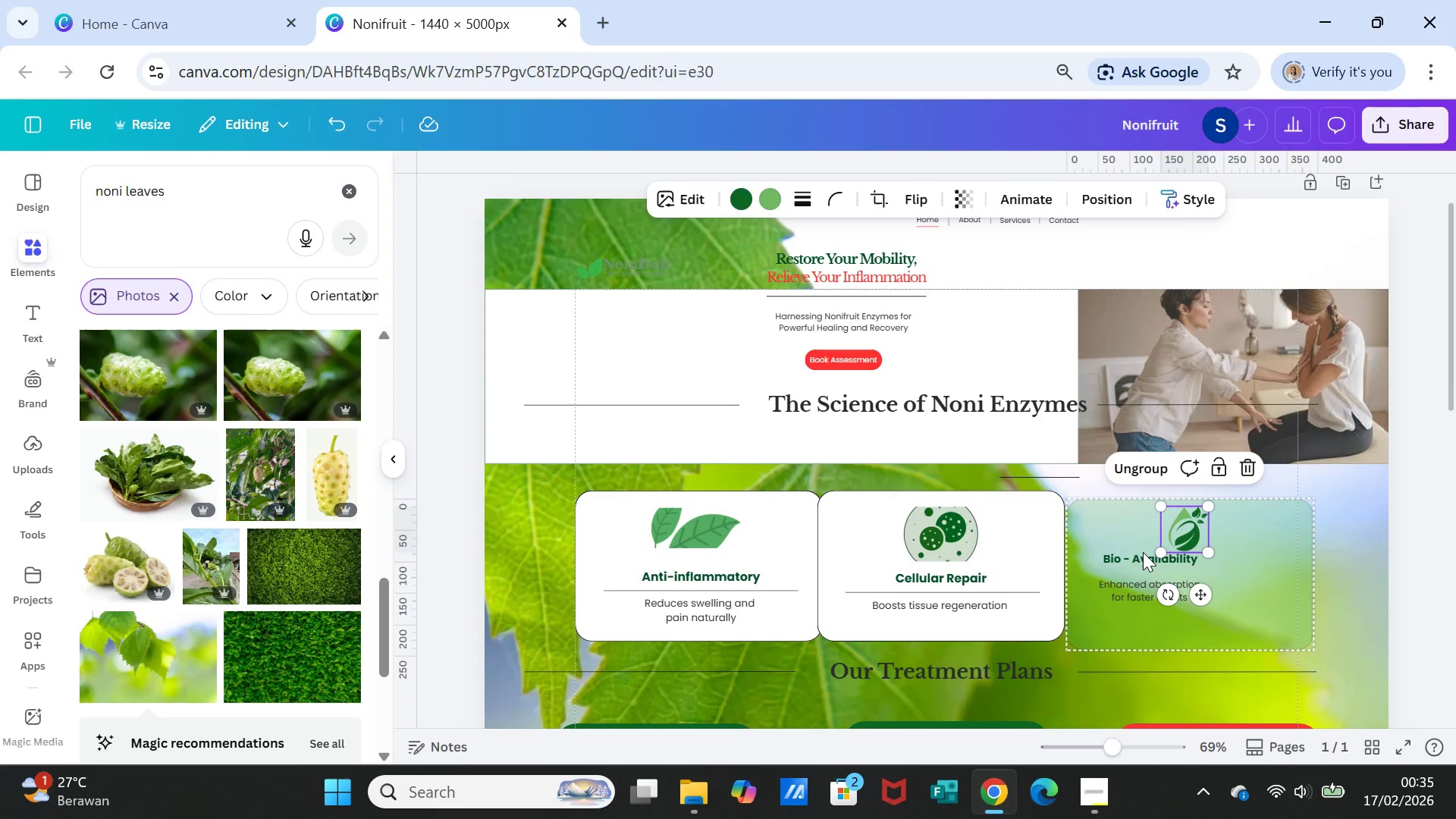 
left_click([1143, 552])
 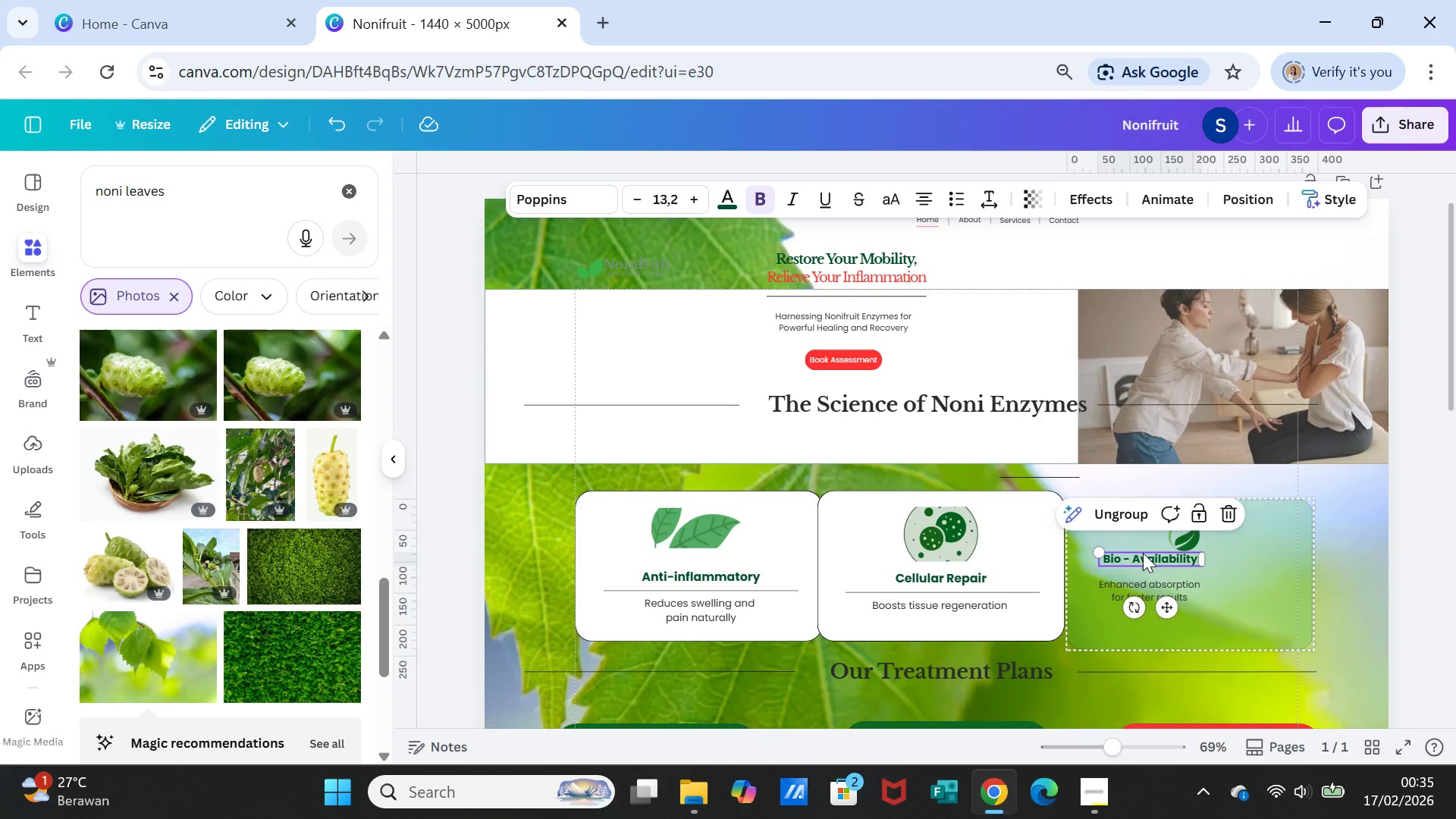 
left_click_drag(start_coordinate=[1143, 553], to_coordinate=[1182, 566])
 